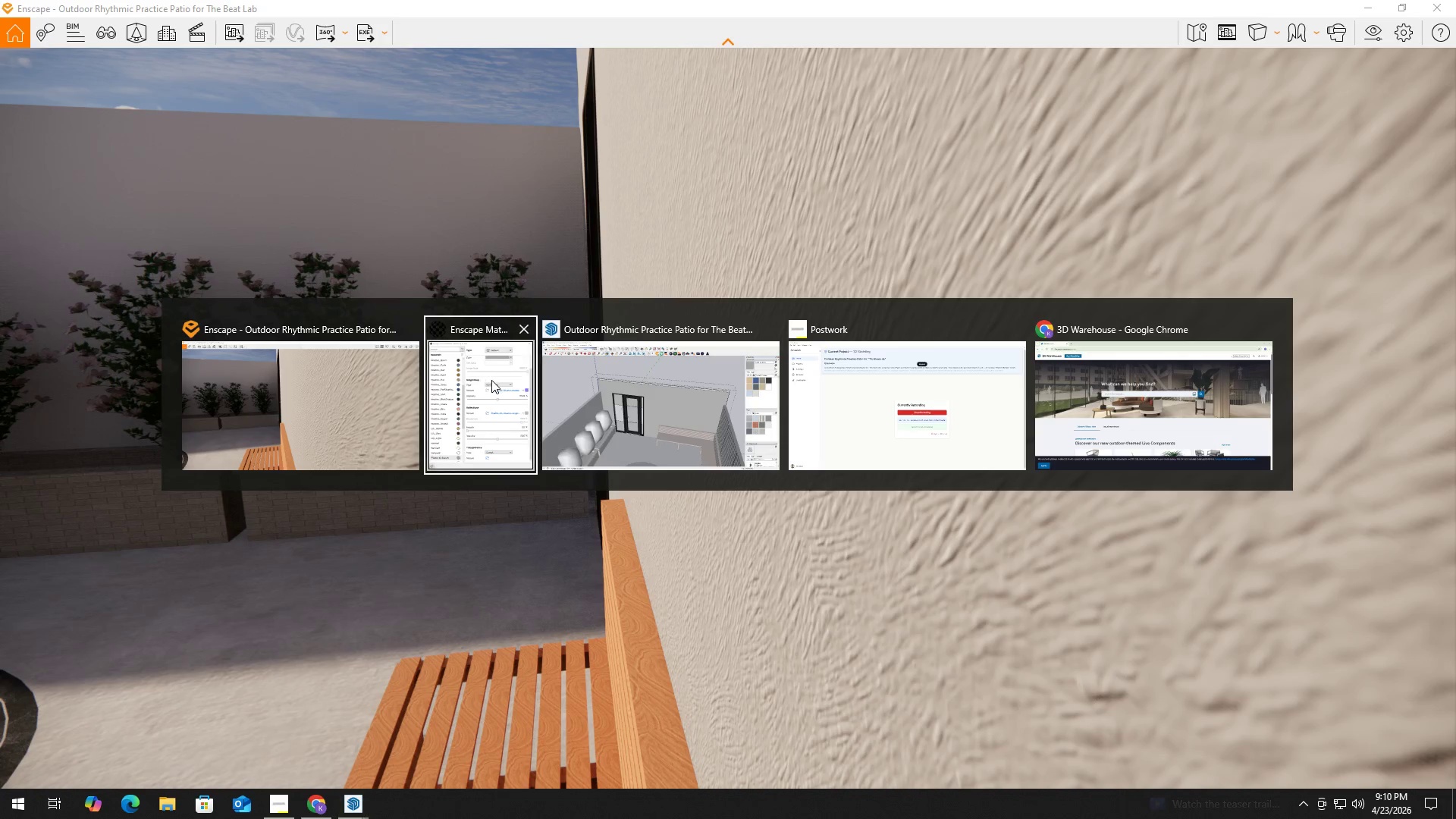 
left_click([497, 380])
 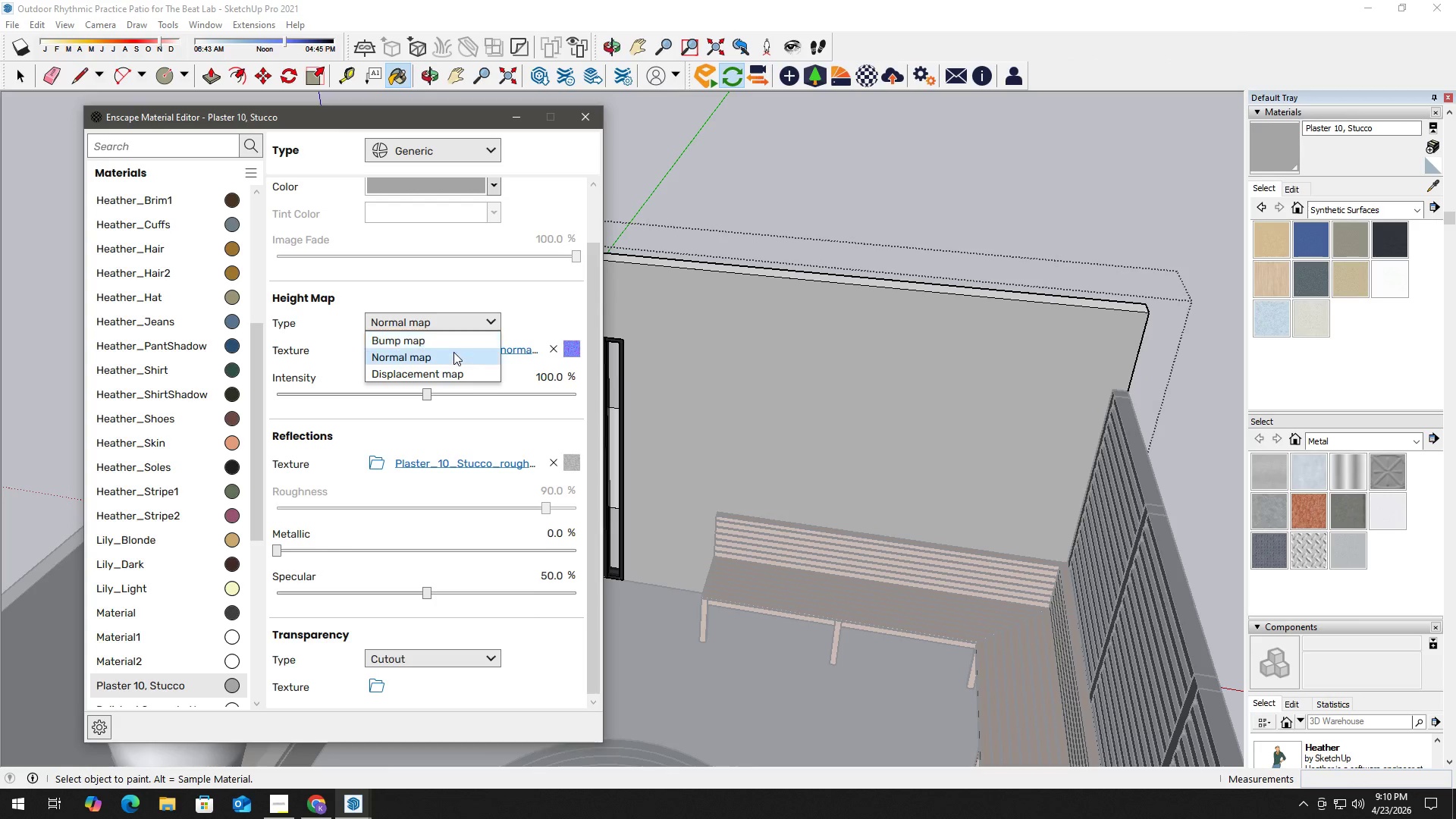 
left_click([452, 368])
 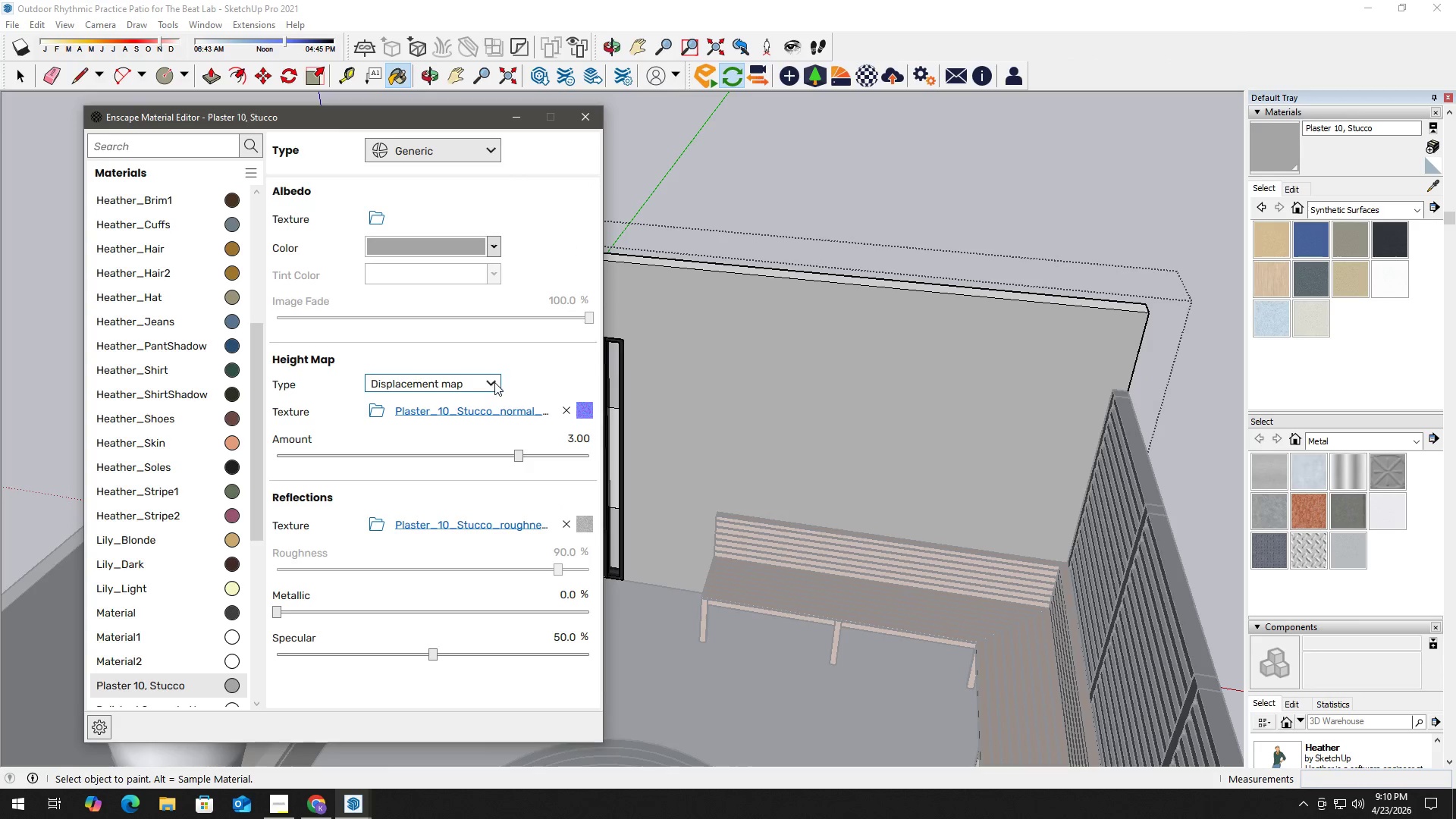 
hold_key(key=AltLeft, duration=0.78)
 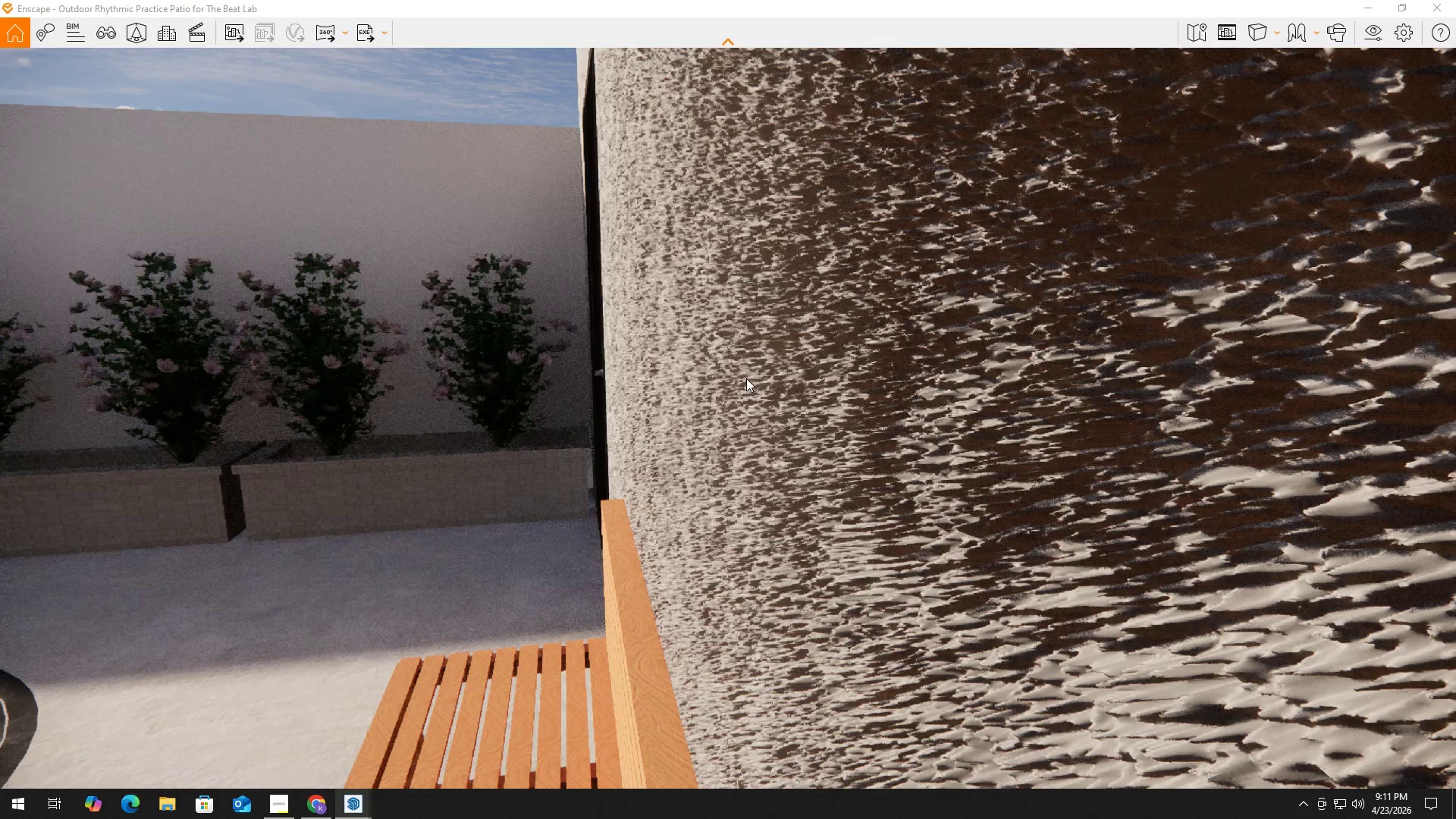 
hold_key(key=Tab, duration=6.06)
 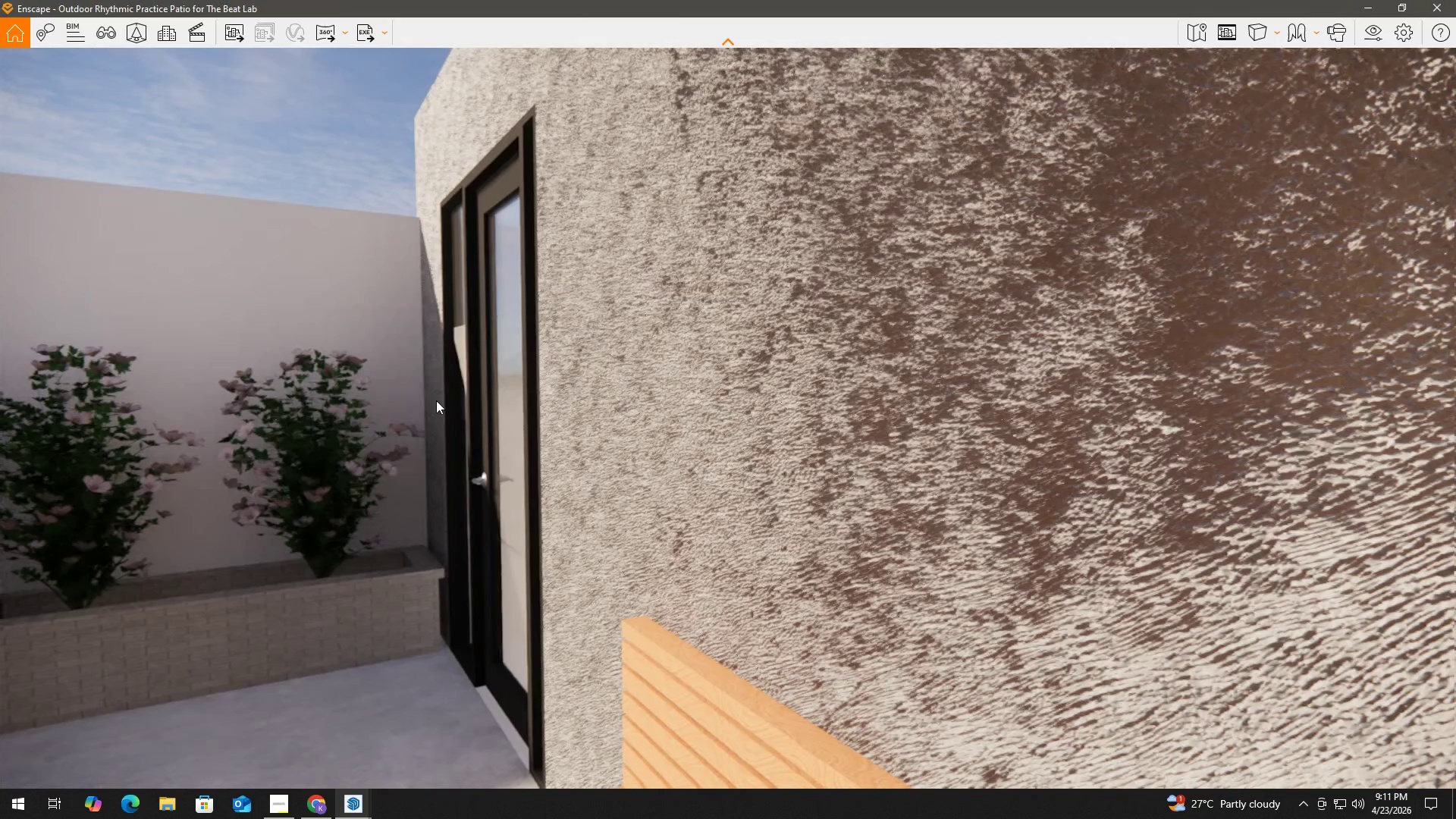 
left_click([618, 380])
 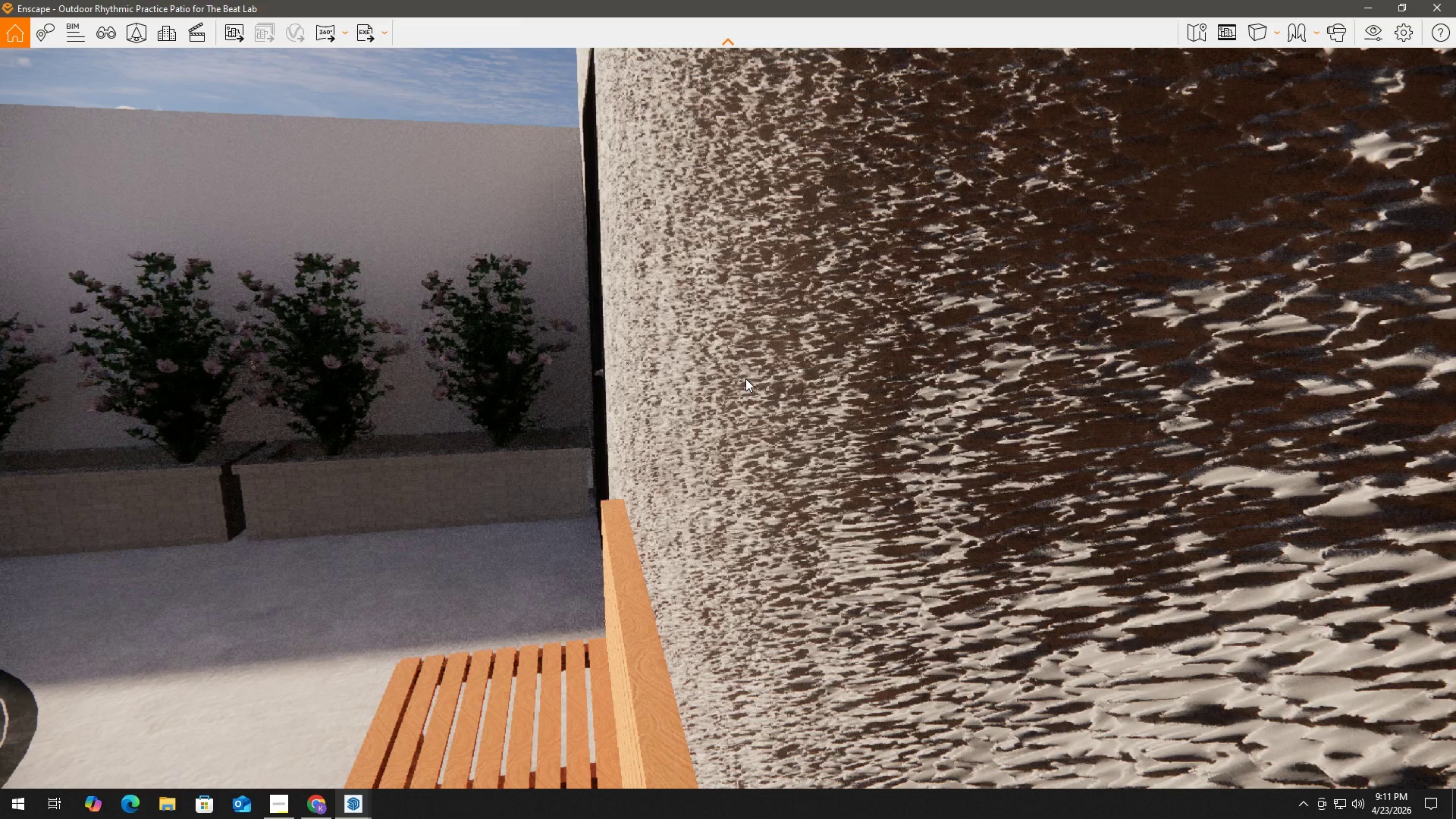 
hold_key(key=A, duration=0.48)
 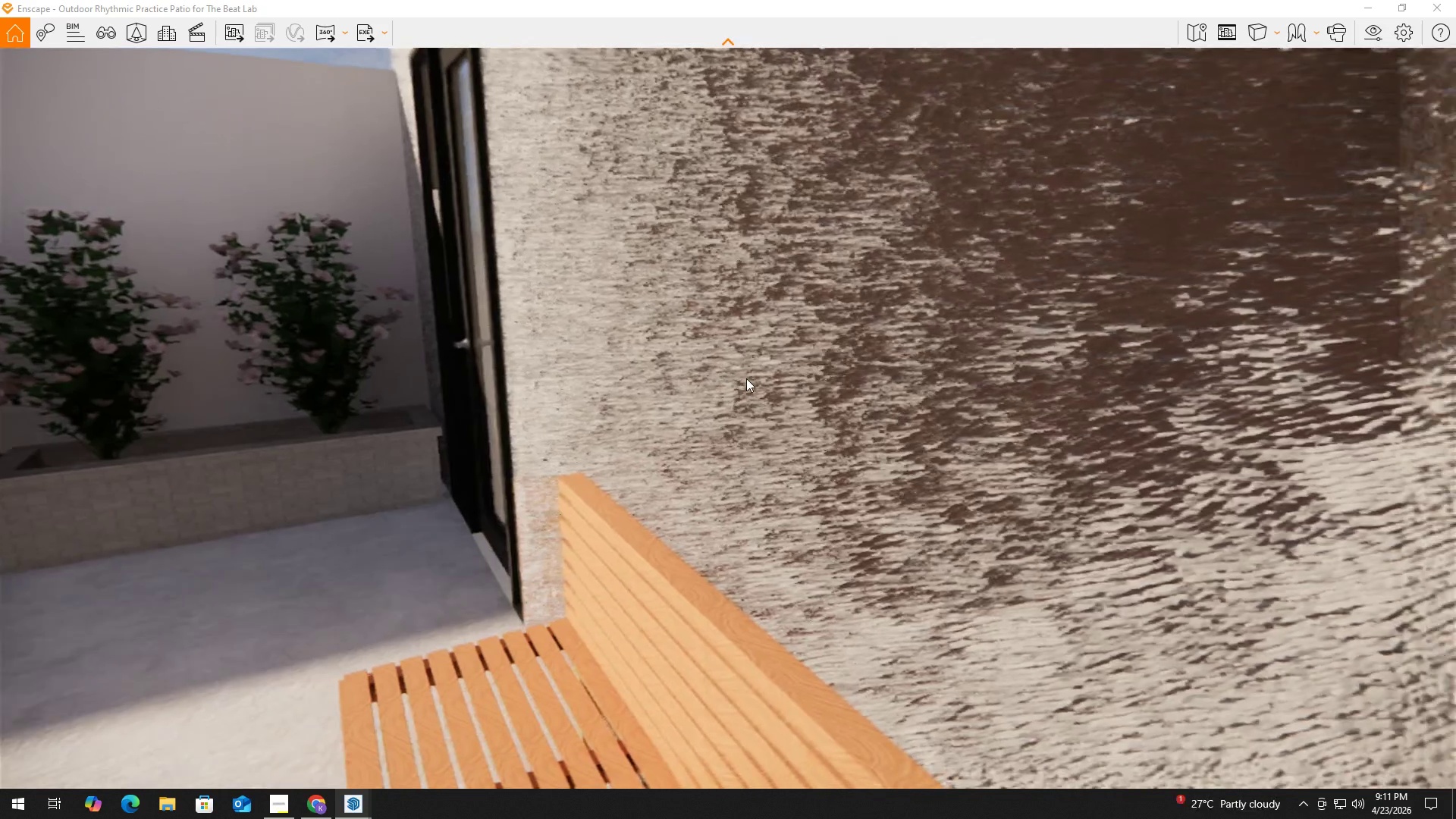 
hold_key(key=A, duration=0.42)
 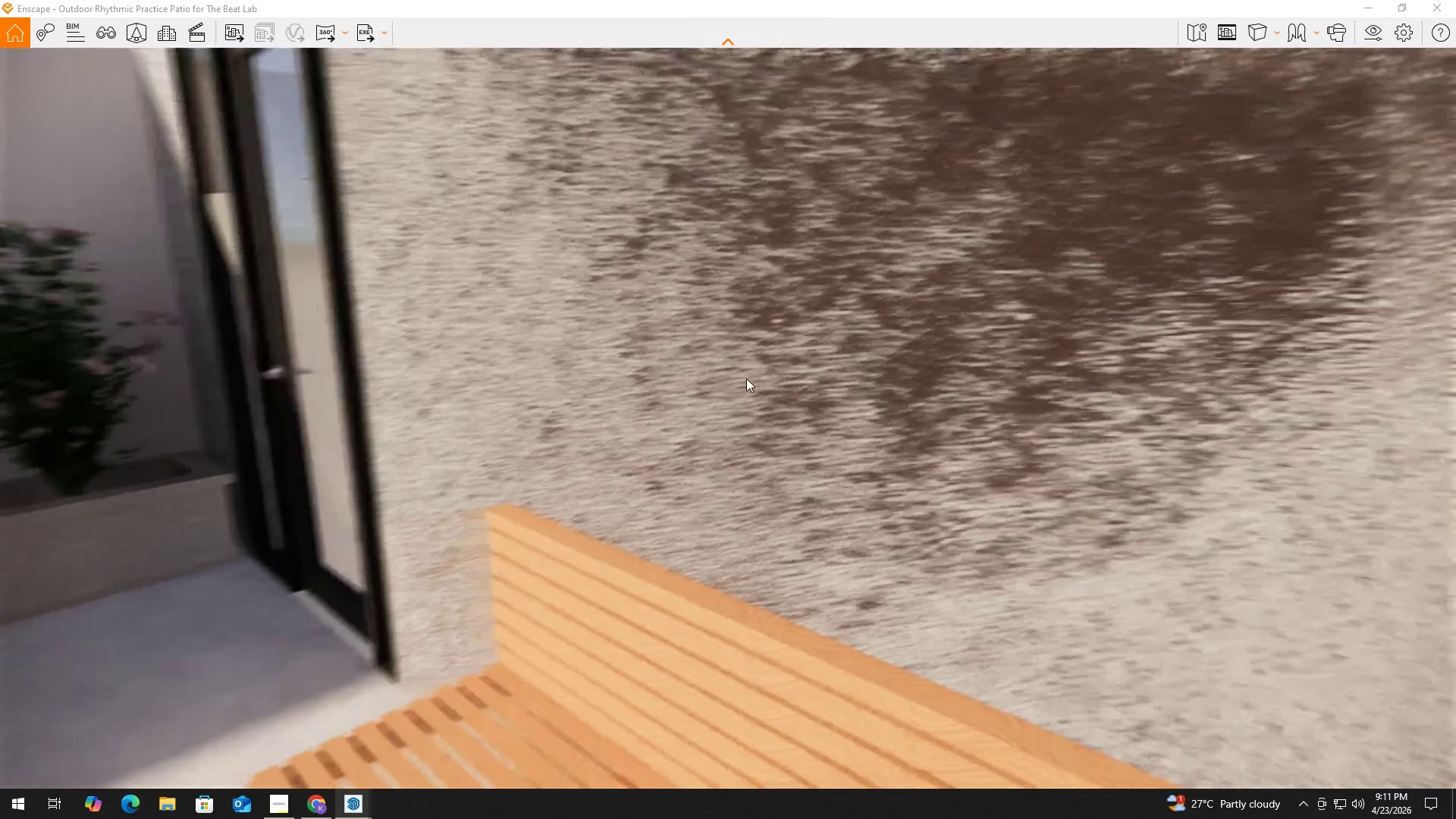 
type(aw)
 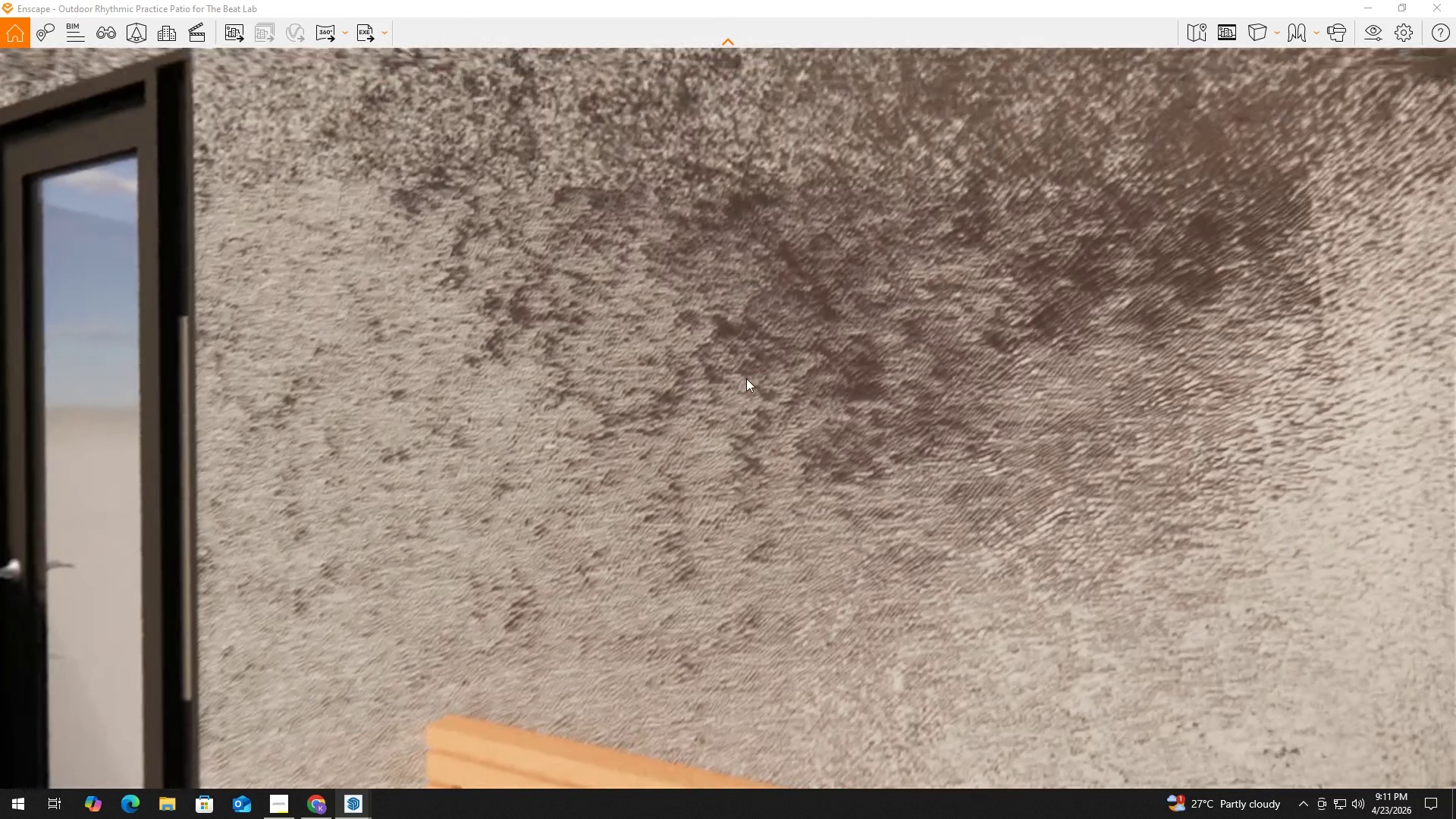 
hold_key(key=S, duration=0.52)
 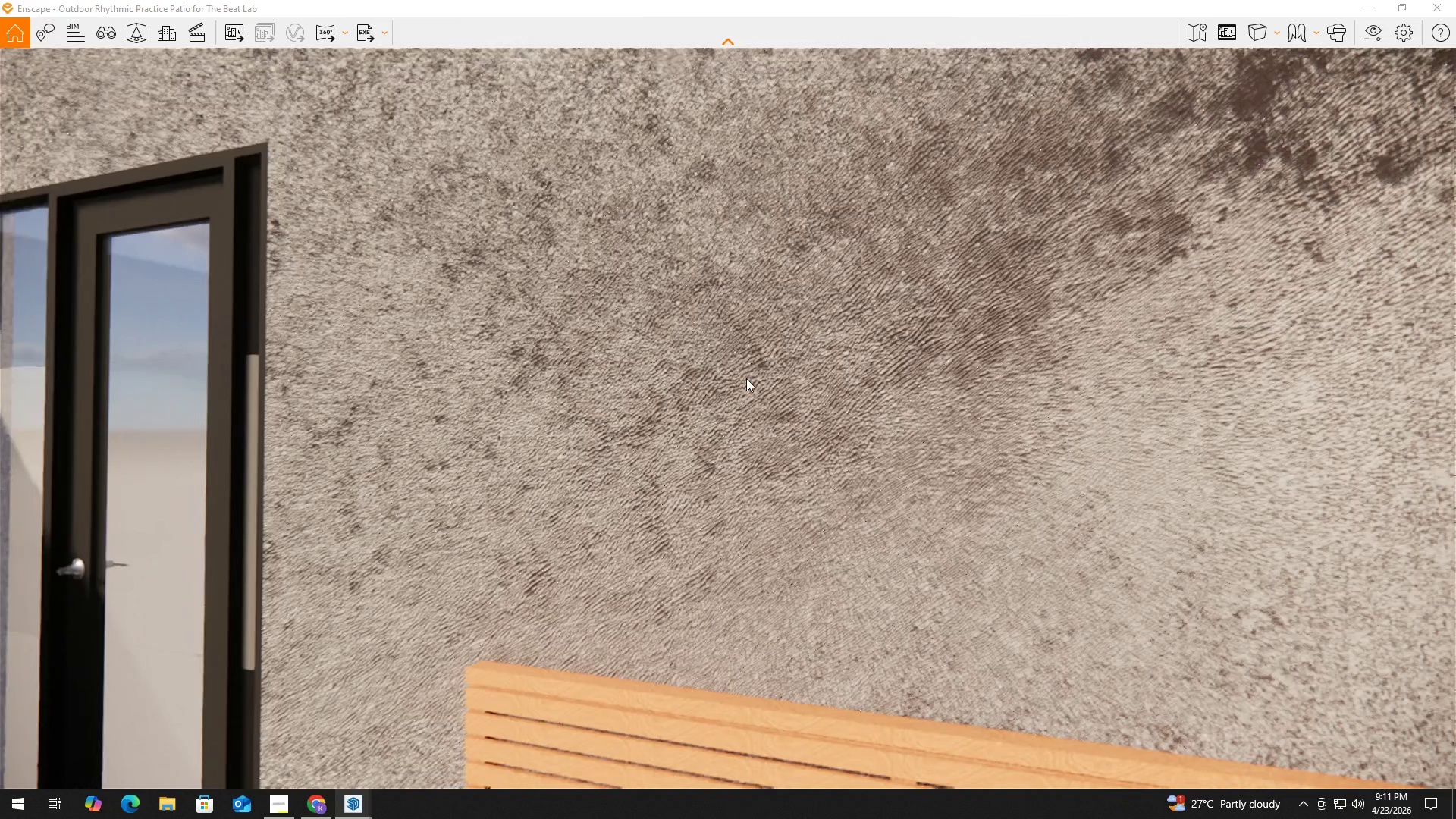 
hold_key(key=D, duration=0.5)
 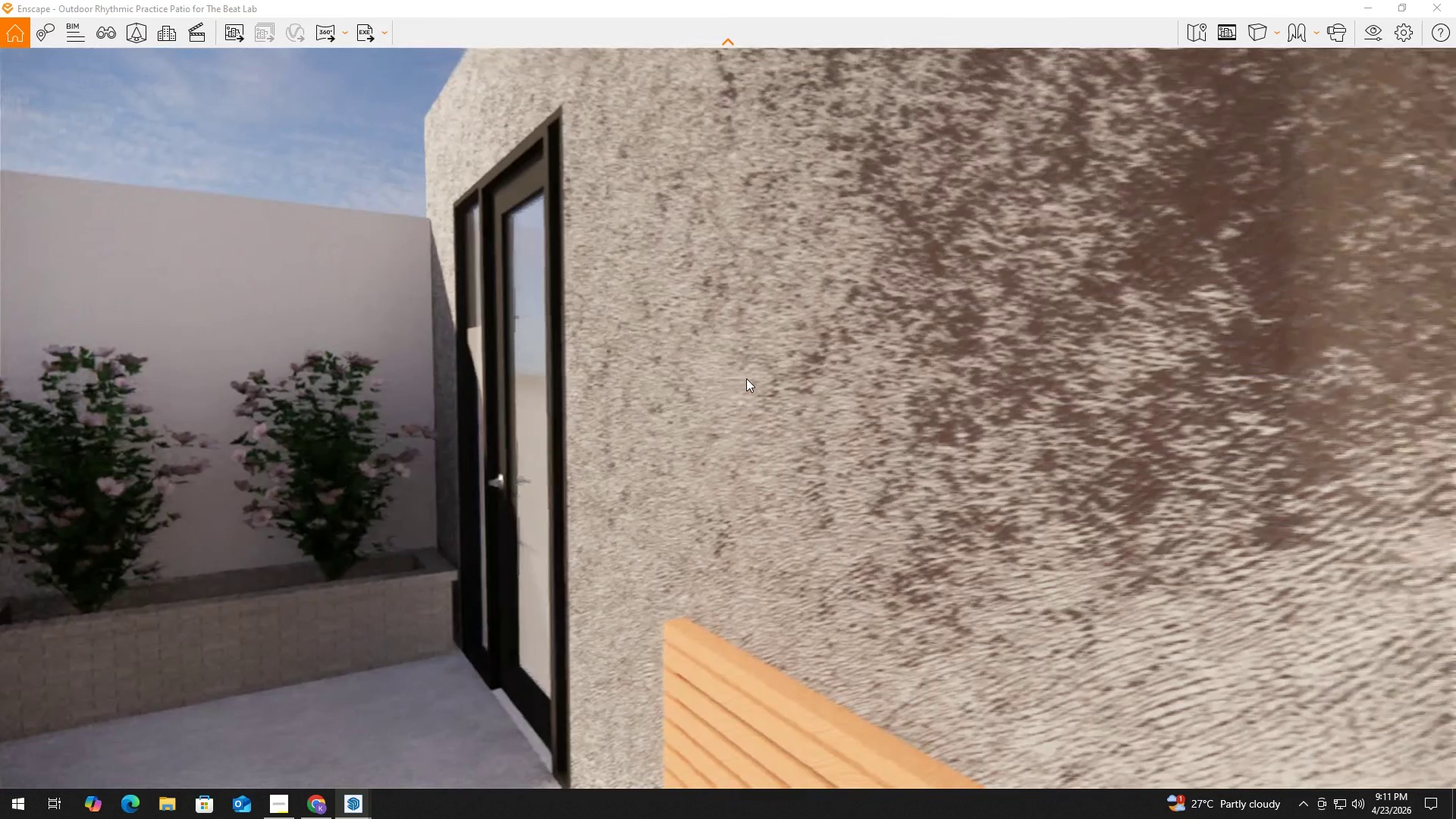 
hold_key(key=W, duration=0.34)
 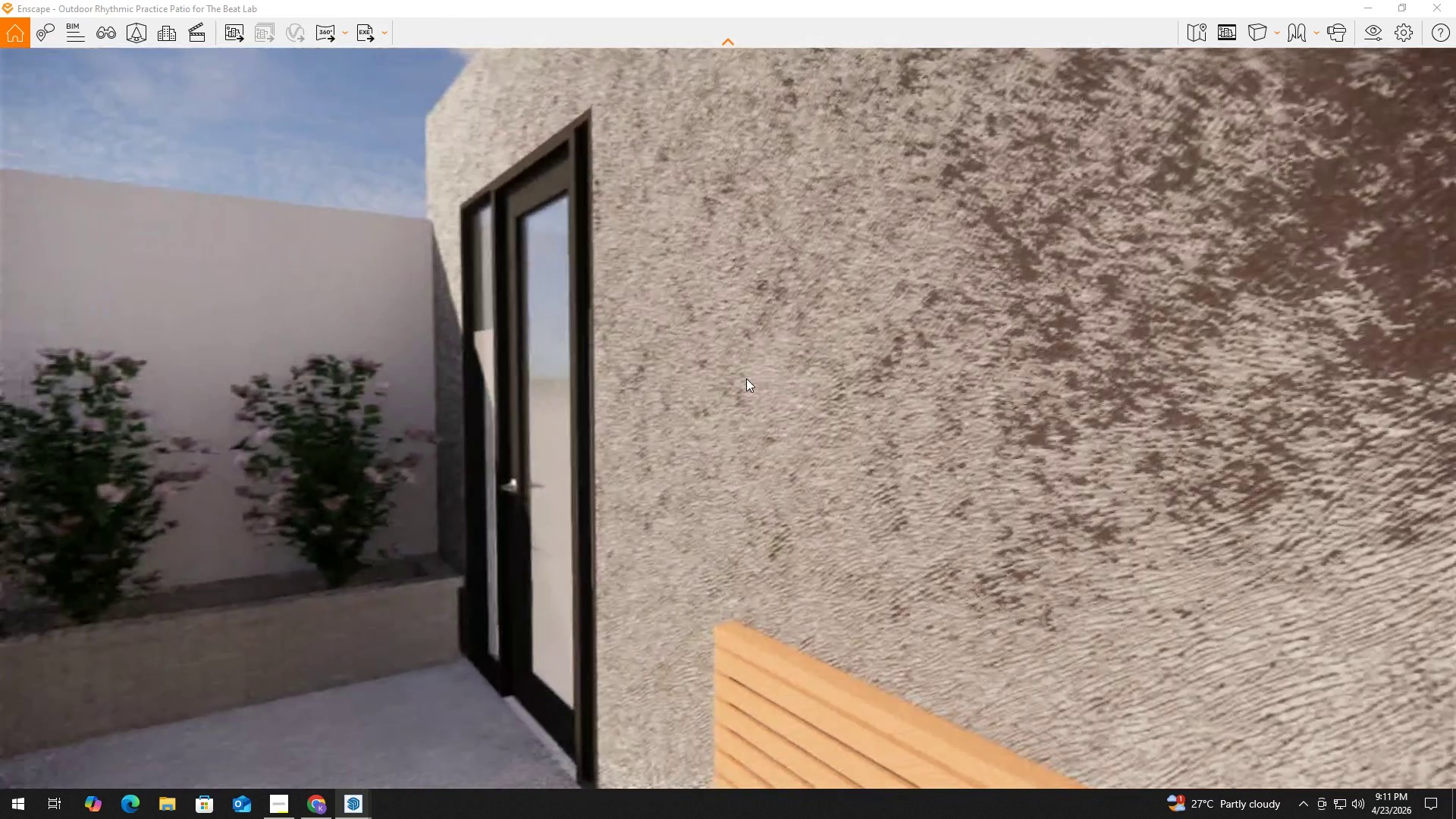 
hold_key(key=D, duration=0.31)
 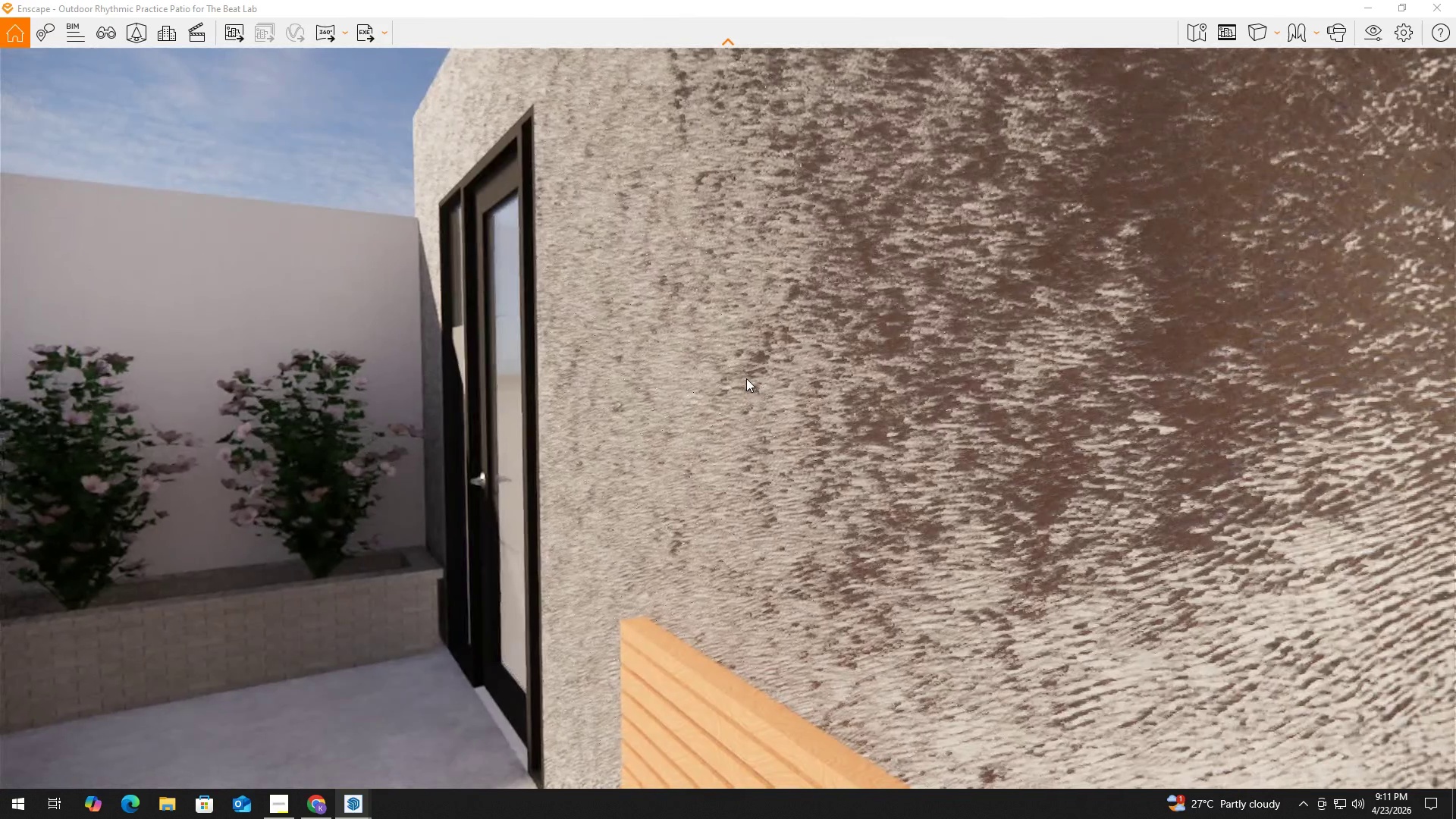 
key(Alt+AltLeft)
 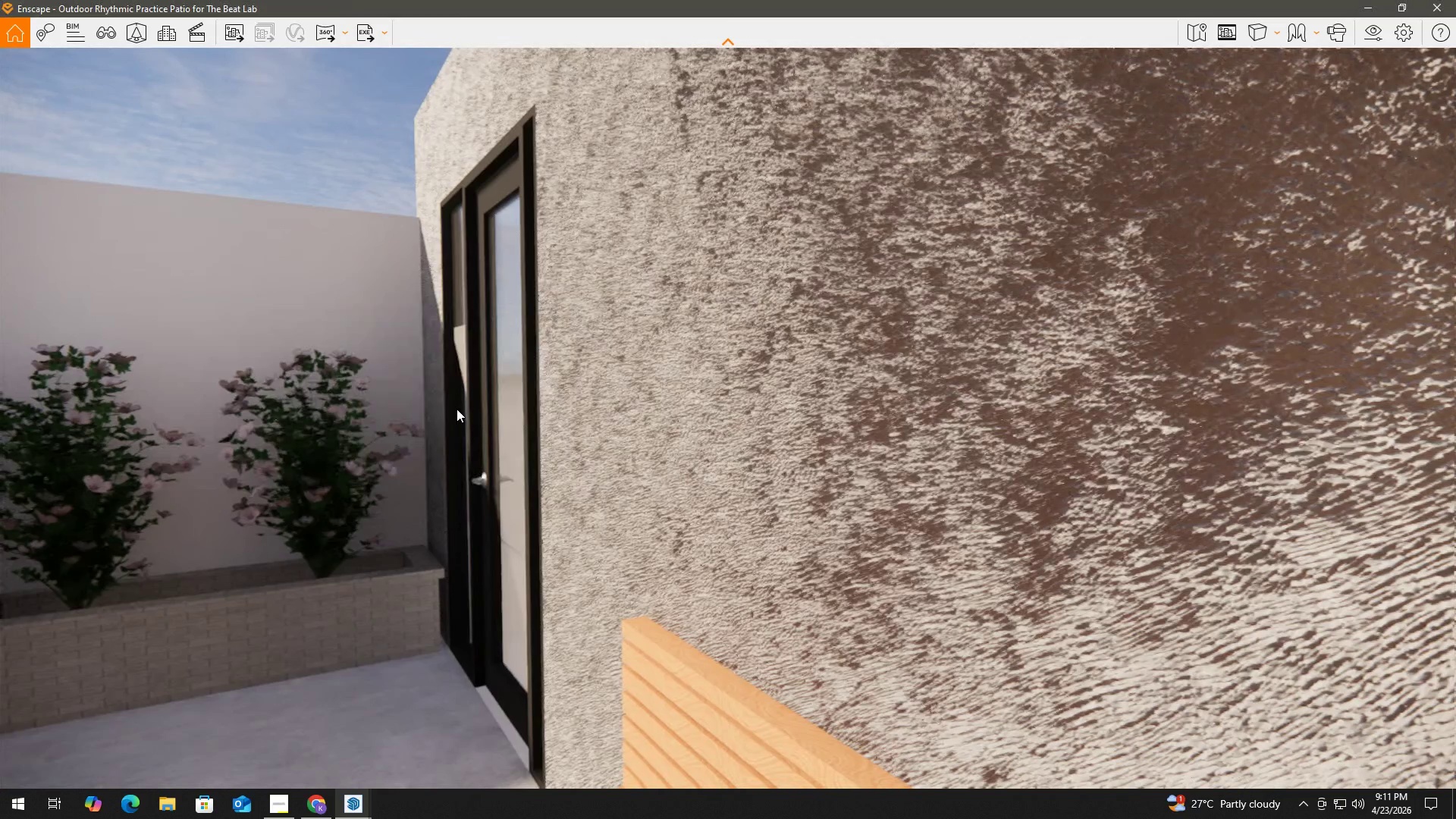 
key(Alt+Tab)
 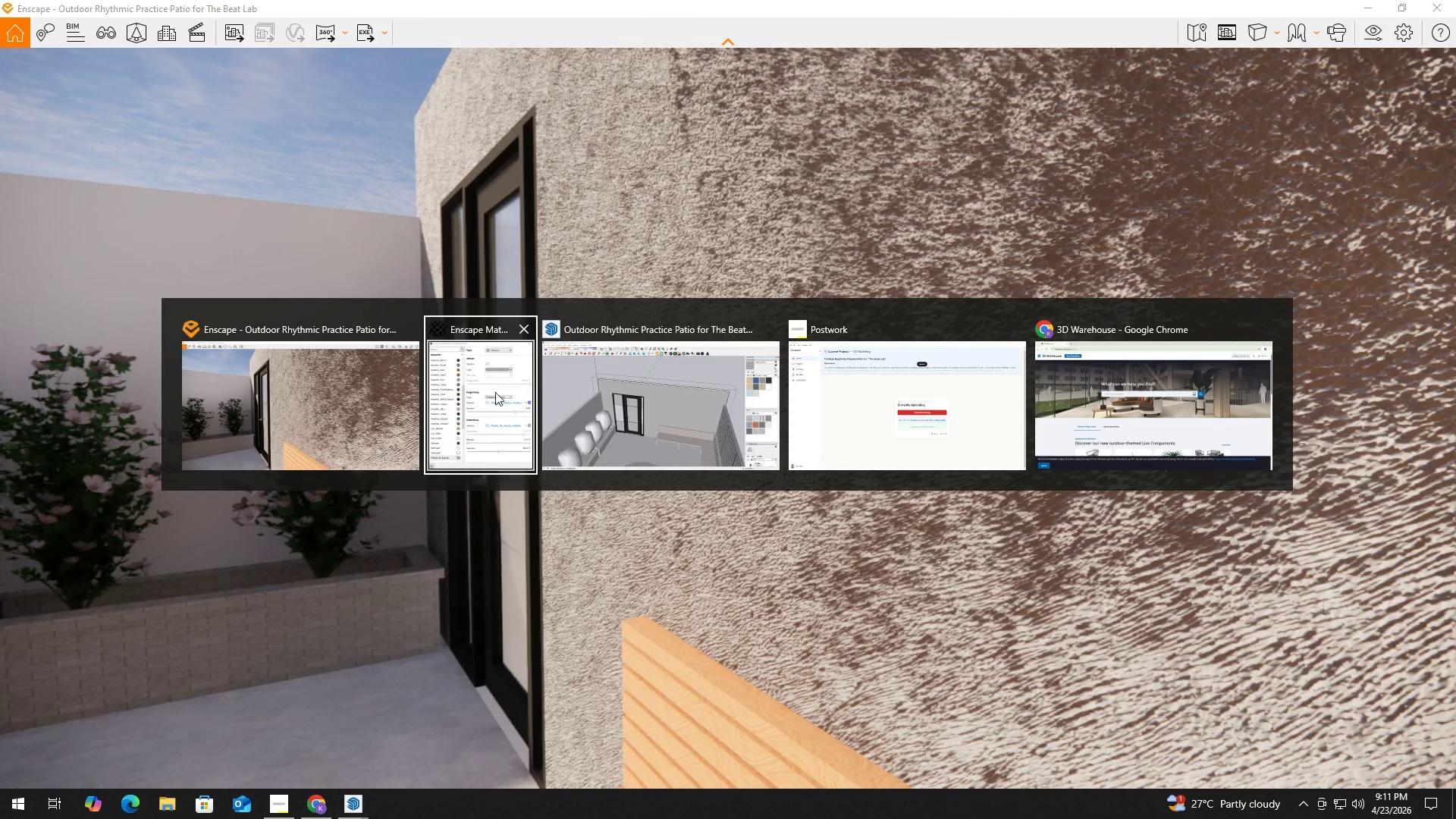 
left_click([488, 393])
 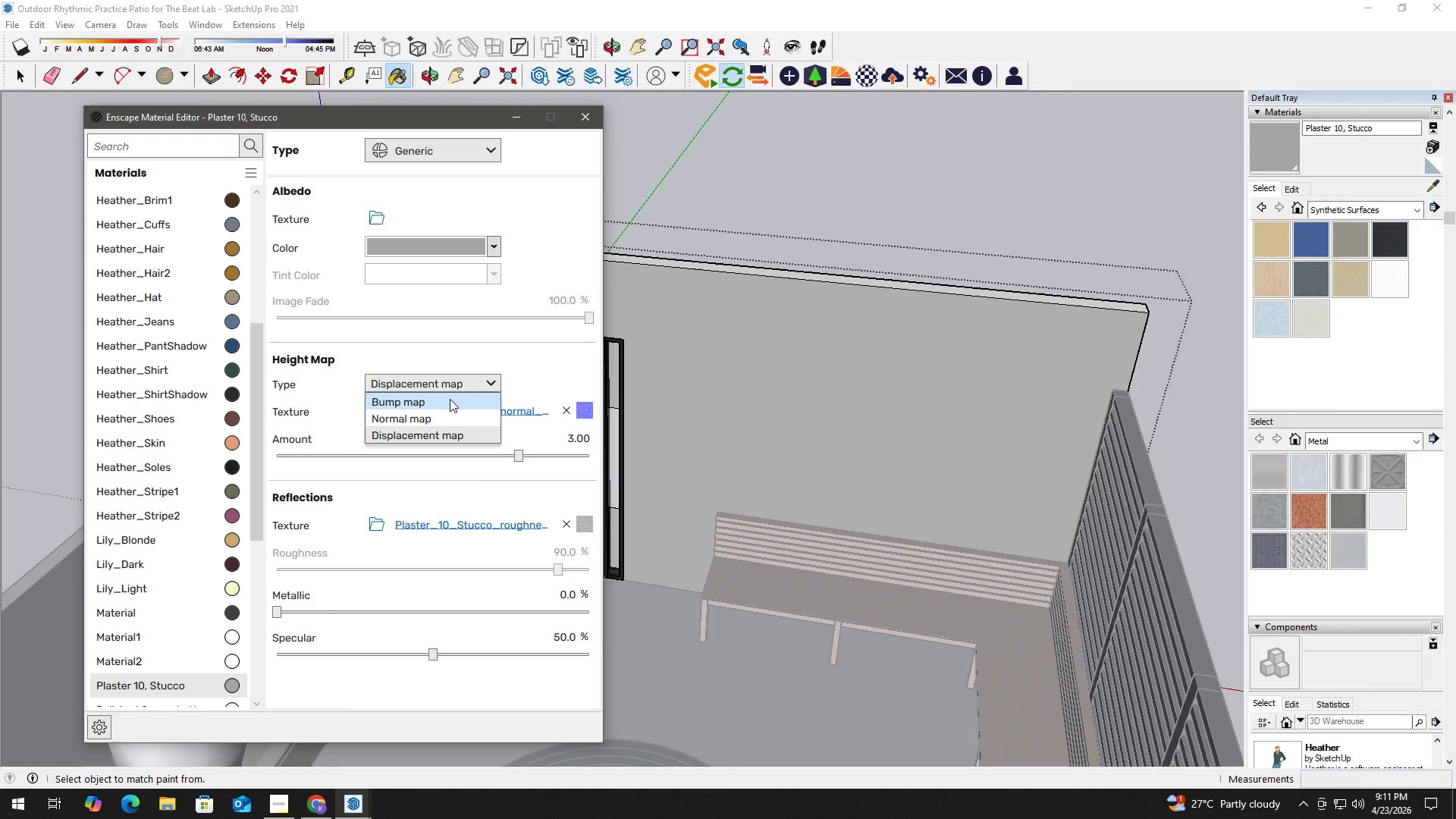 
left_click([444, 418])
 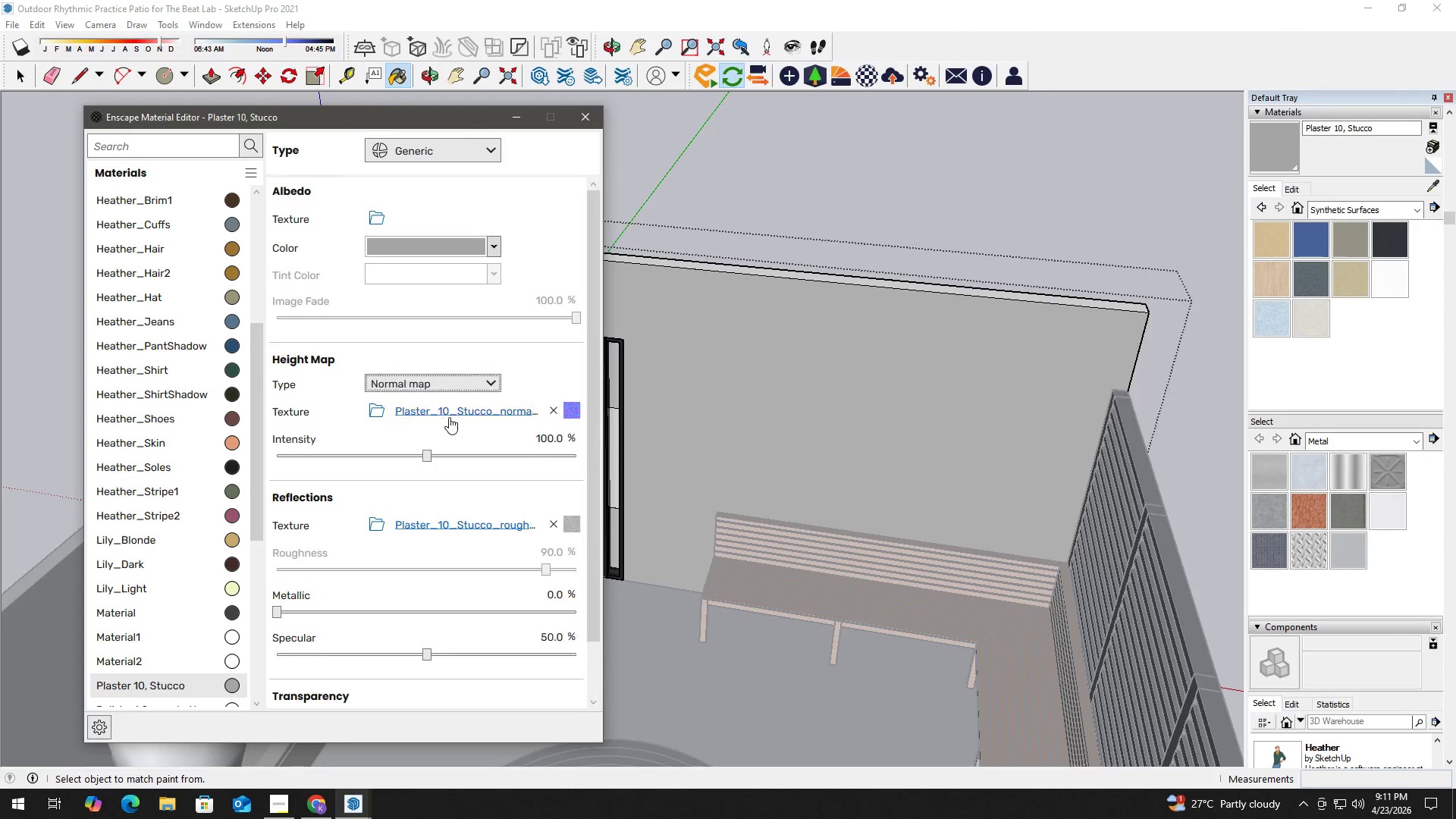 
hold_key(key=AltLeft, duration=0.78)
 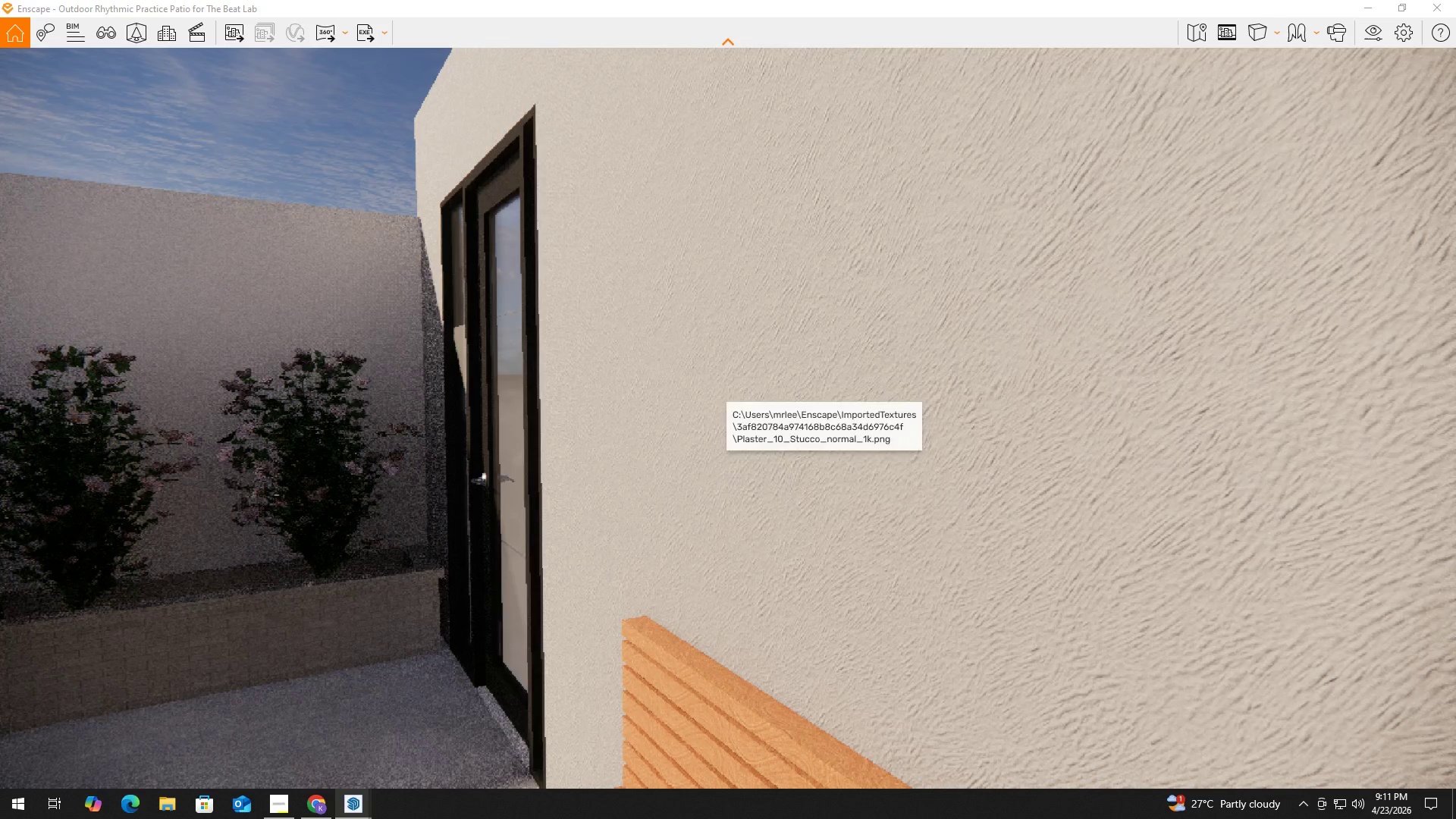 
key(Tab)
type(dwdww)
 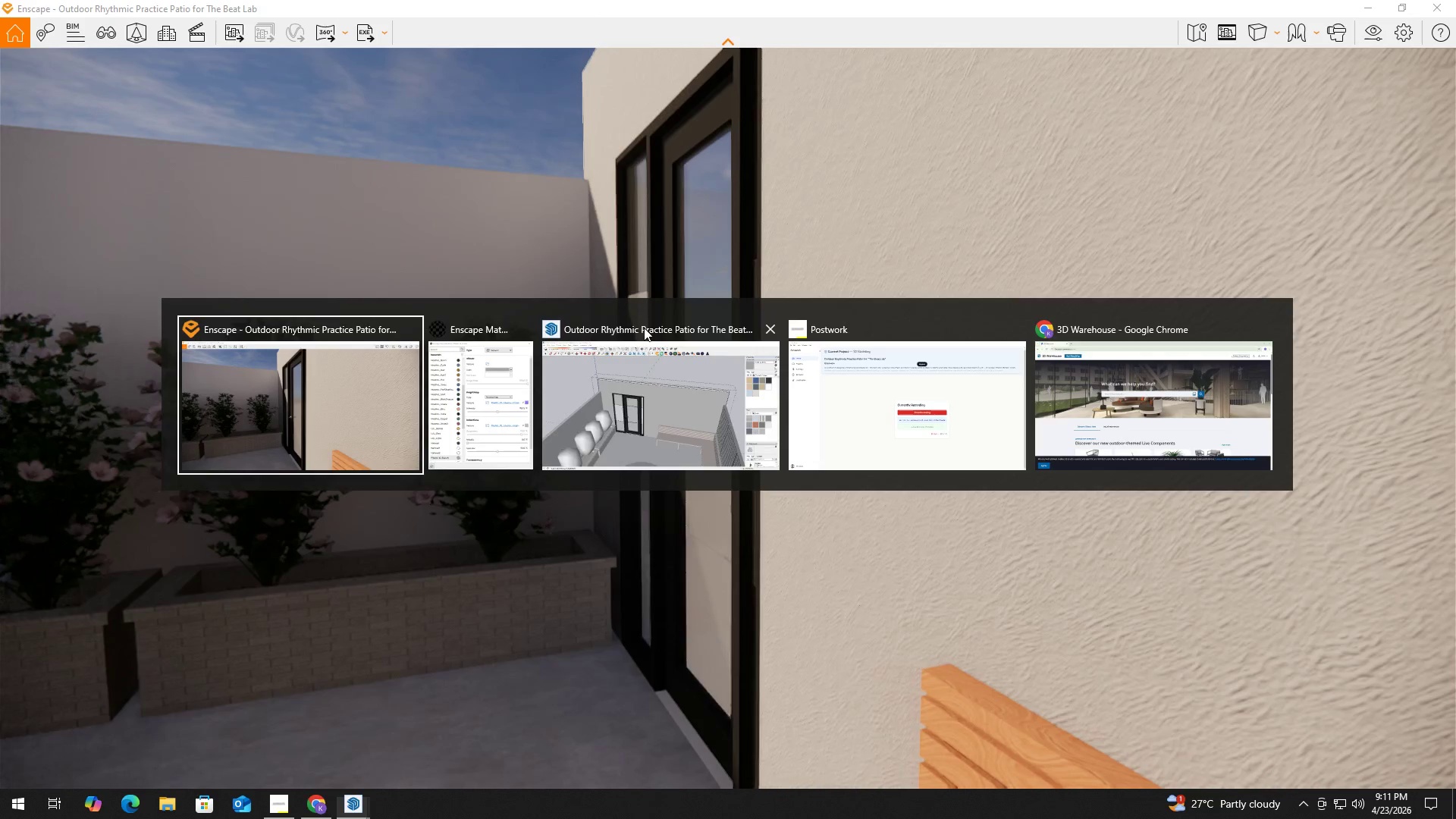 
hold_key(key=A, duration=0.59)
 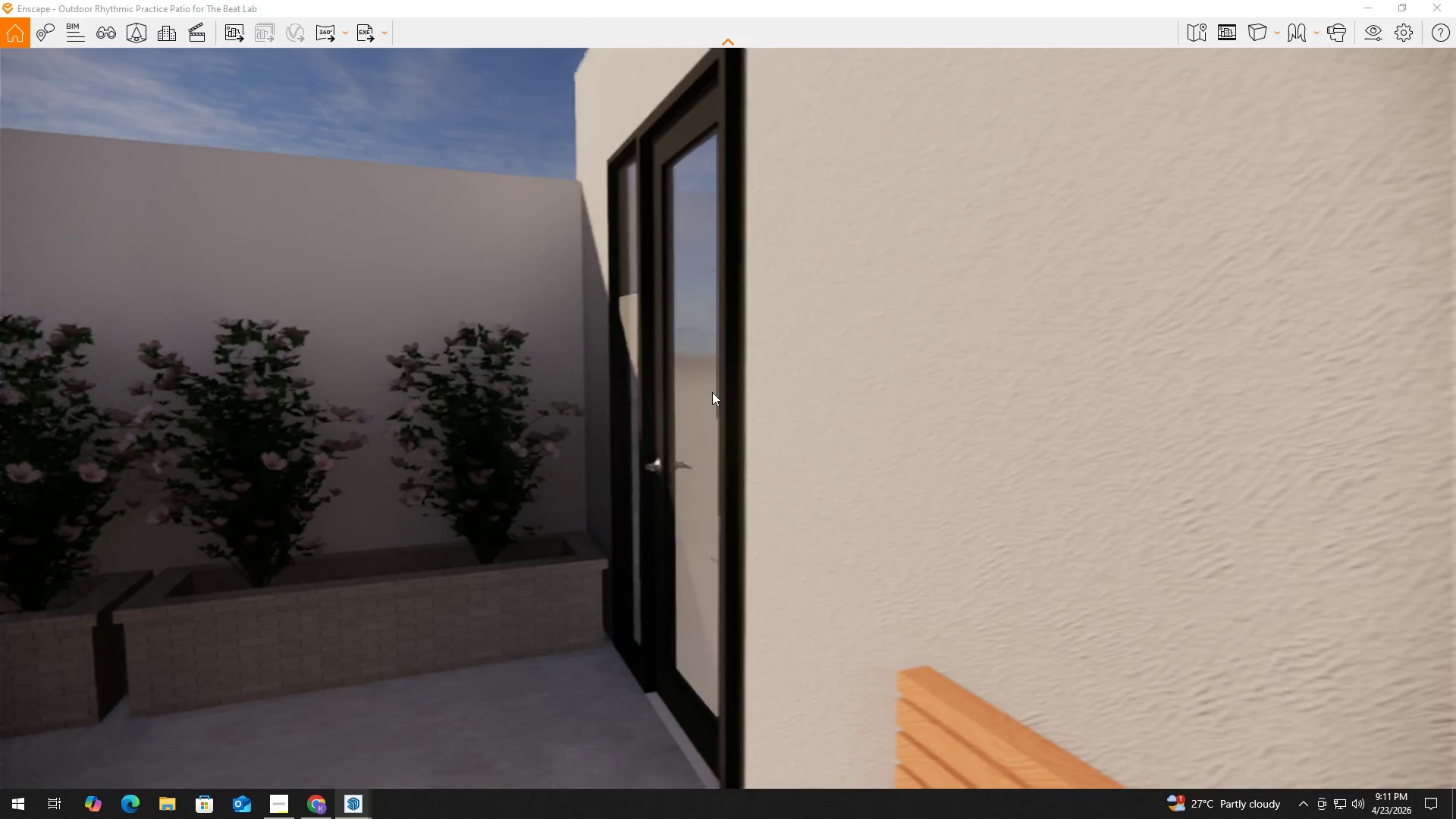 
key(Alt+Tab)
 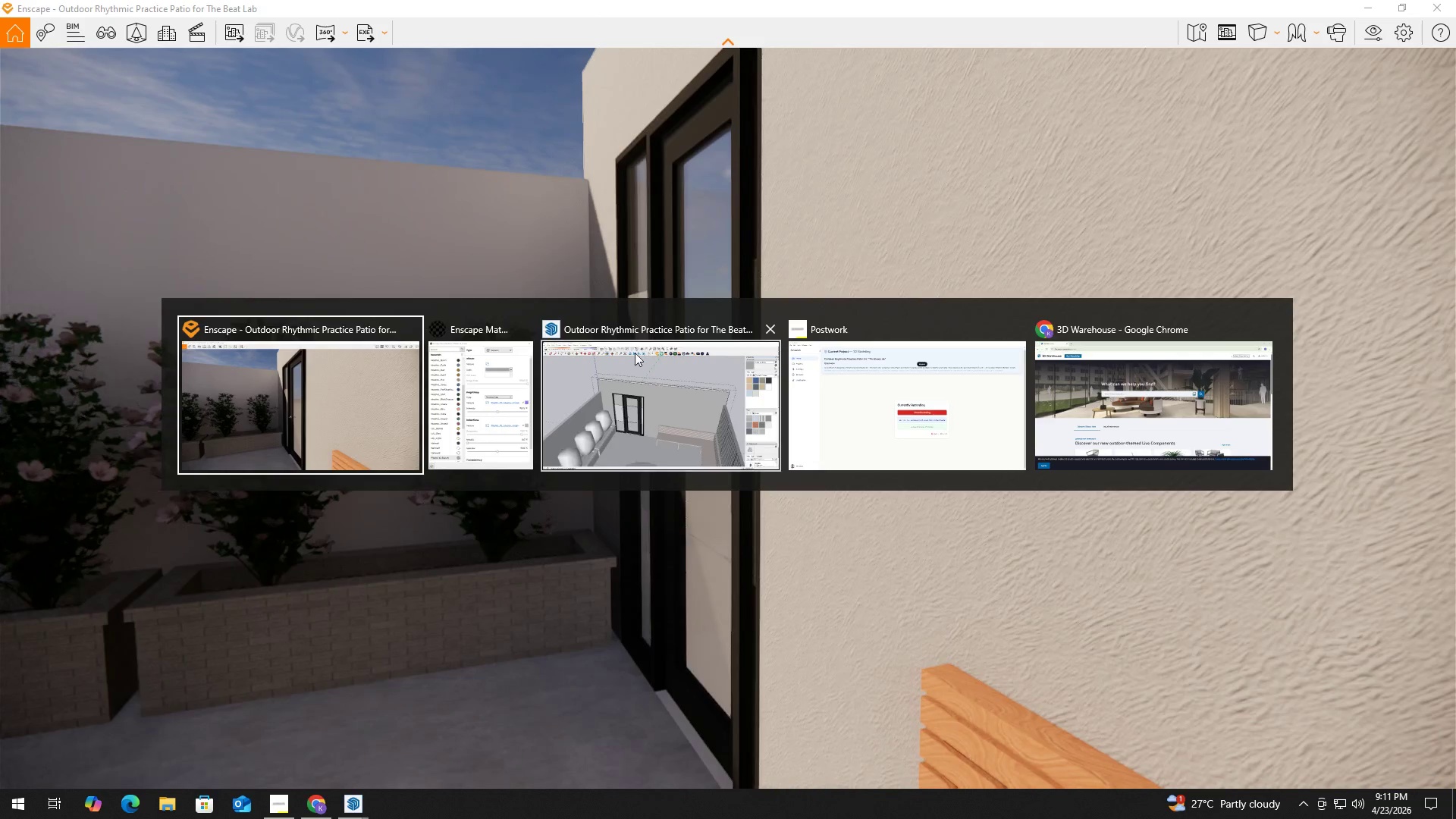 
left_click([623, 387])
 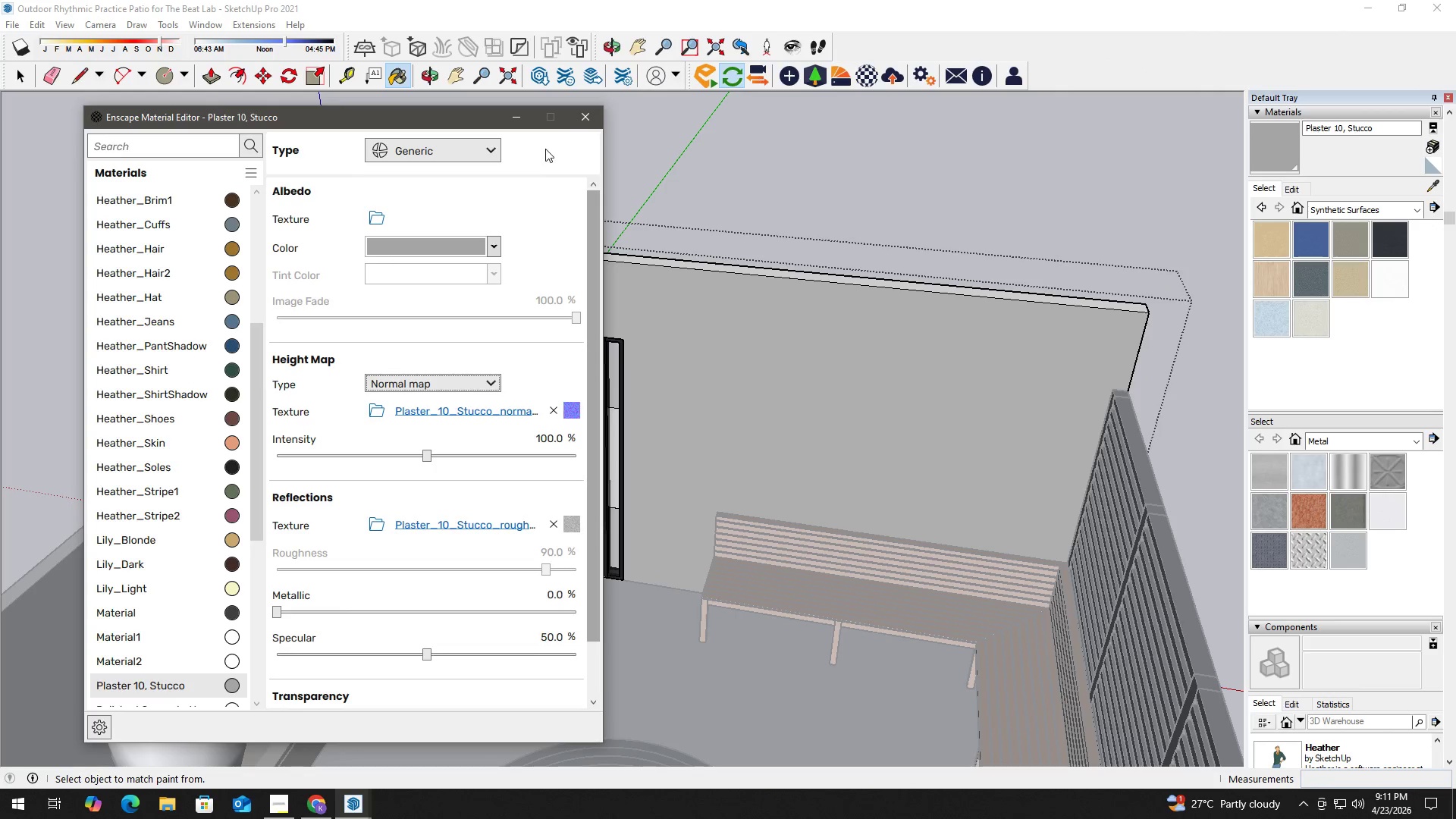 
left_click([582, 117])
 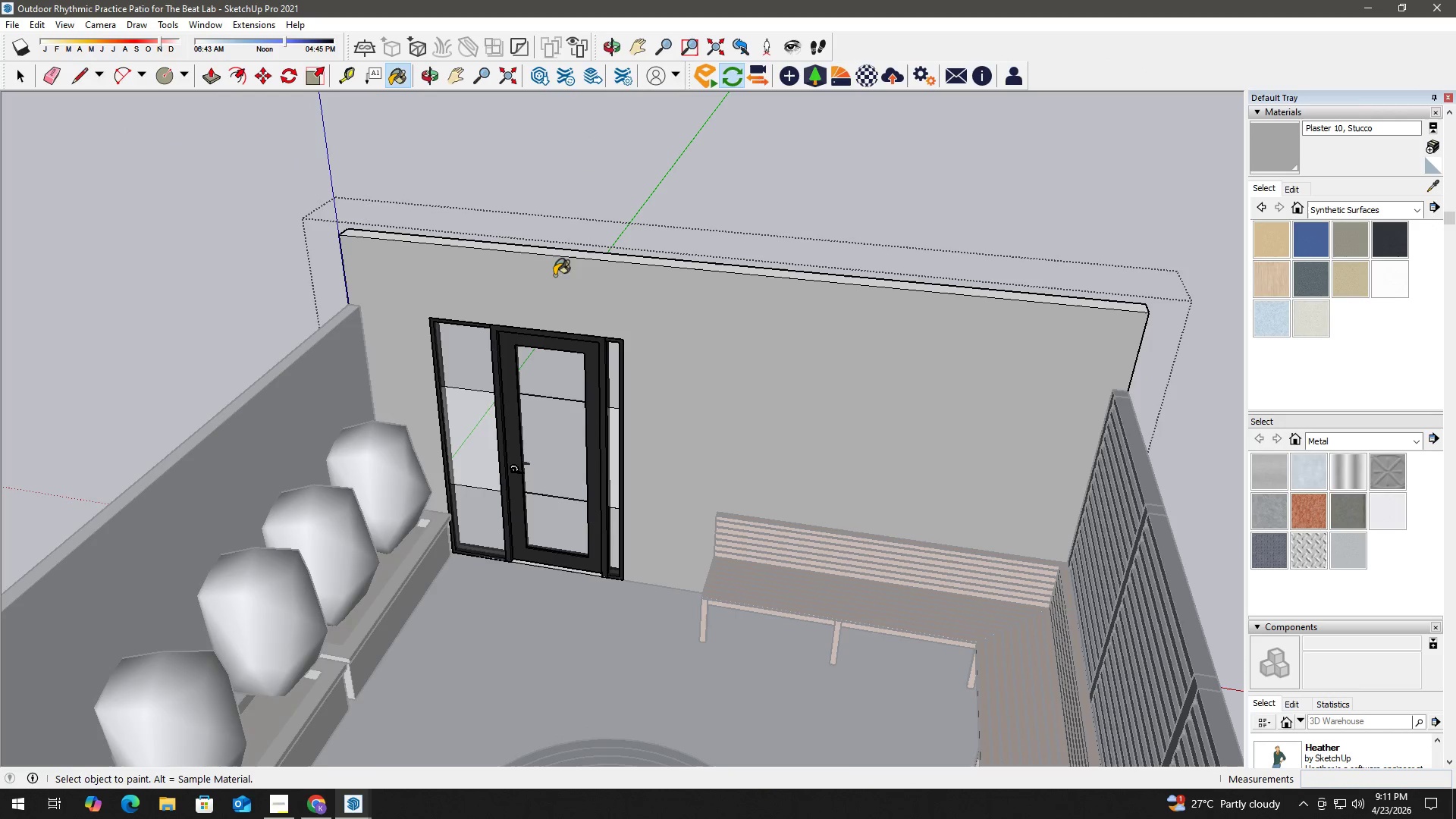 
key(Space)
 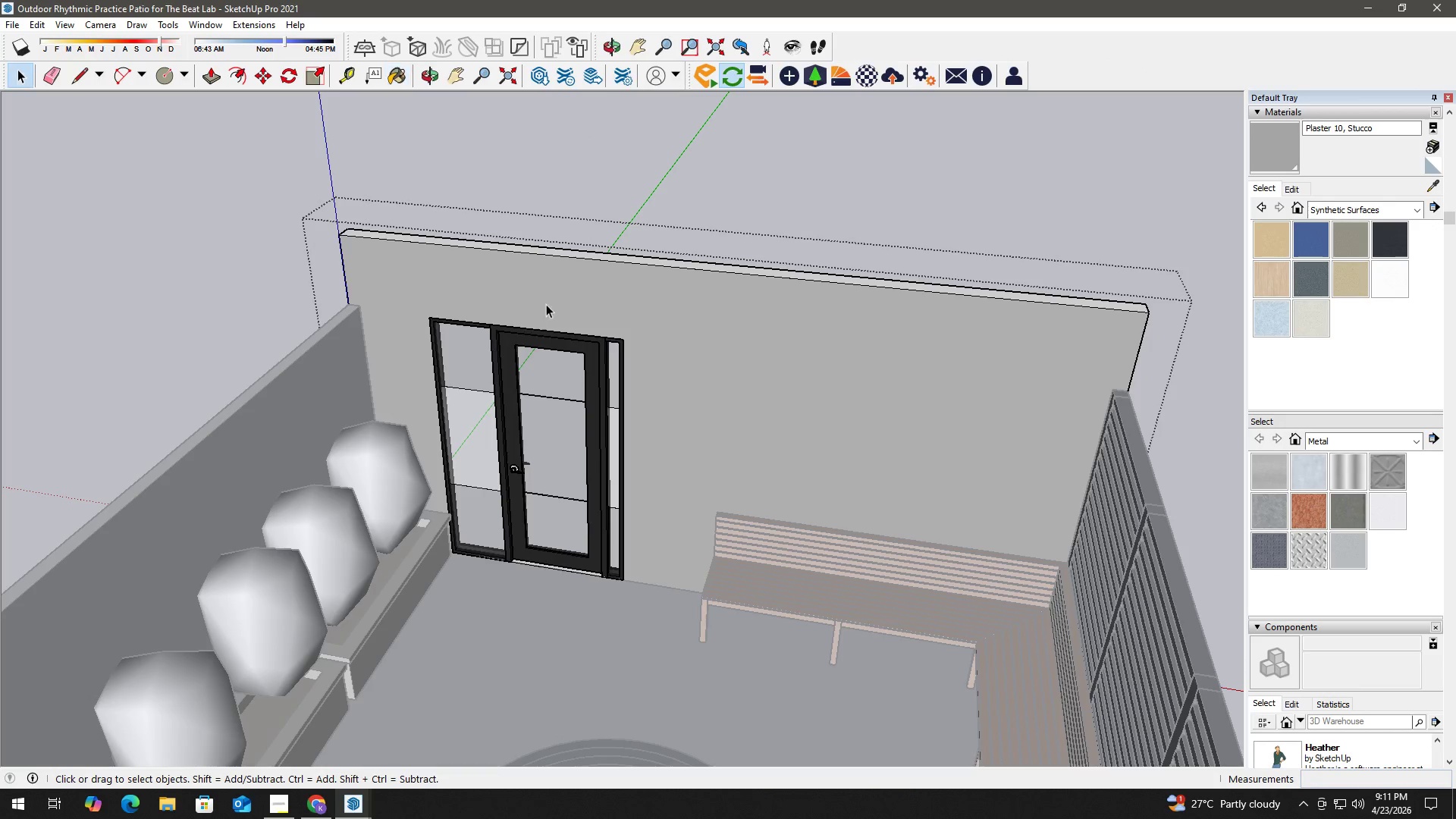 
key(B)
 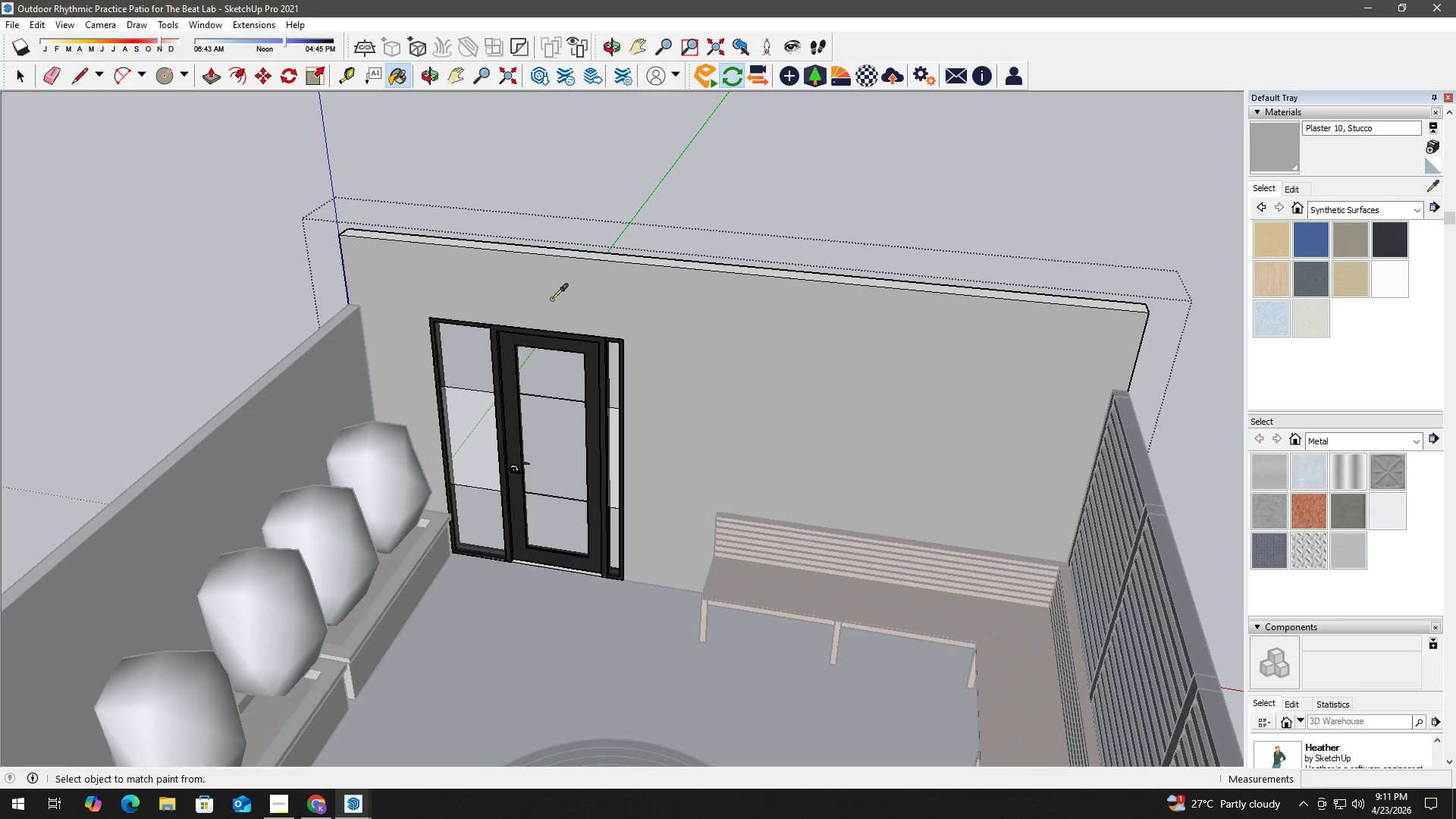 
key(Alt+AltLeft)
 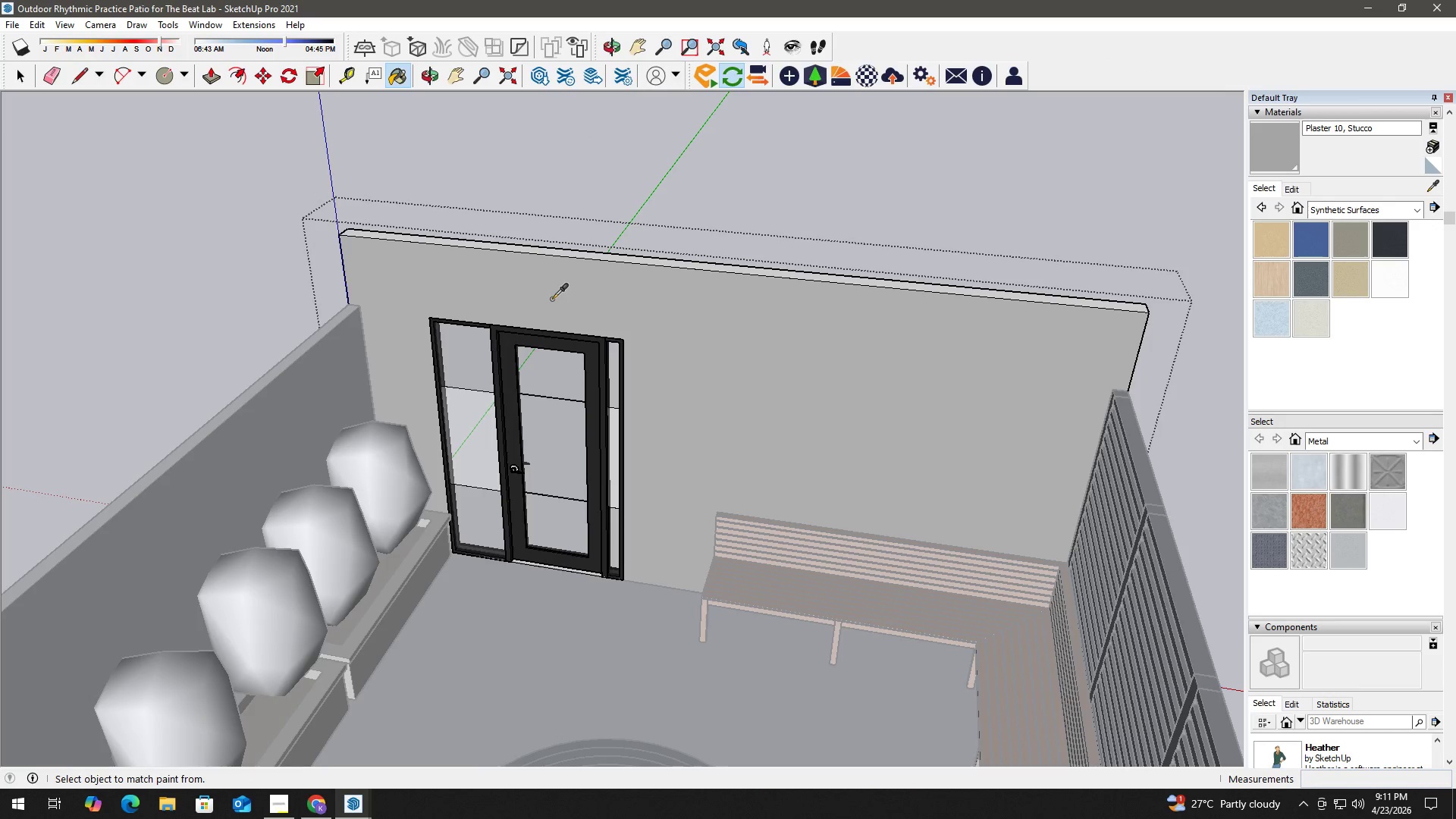 
left_click([552, 299])
 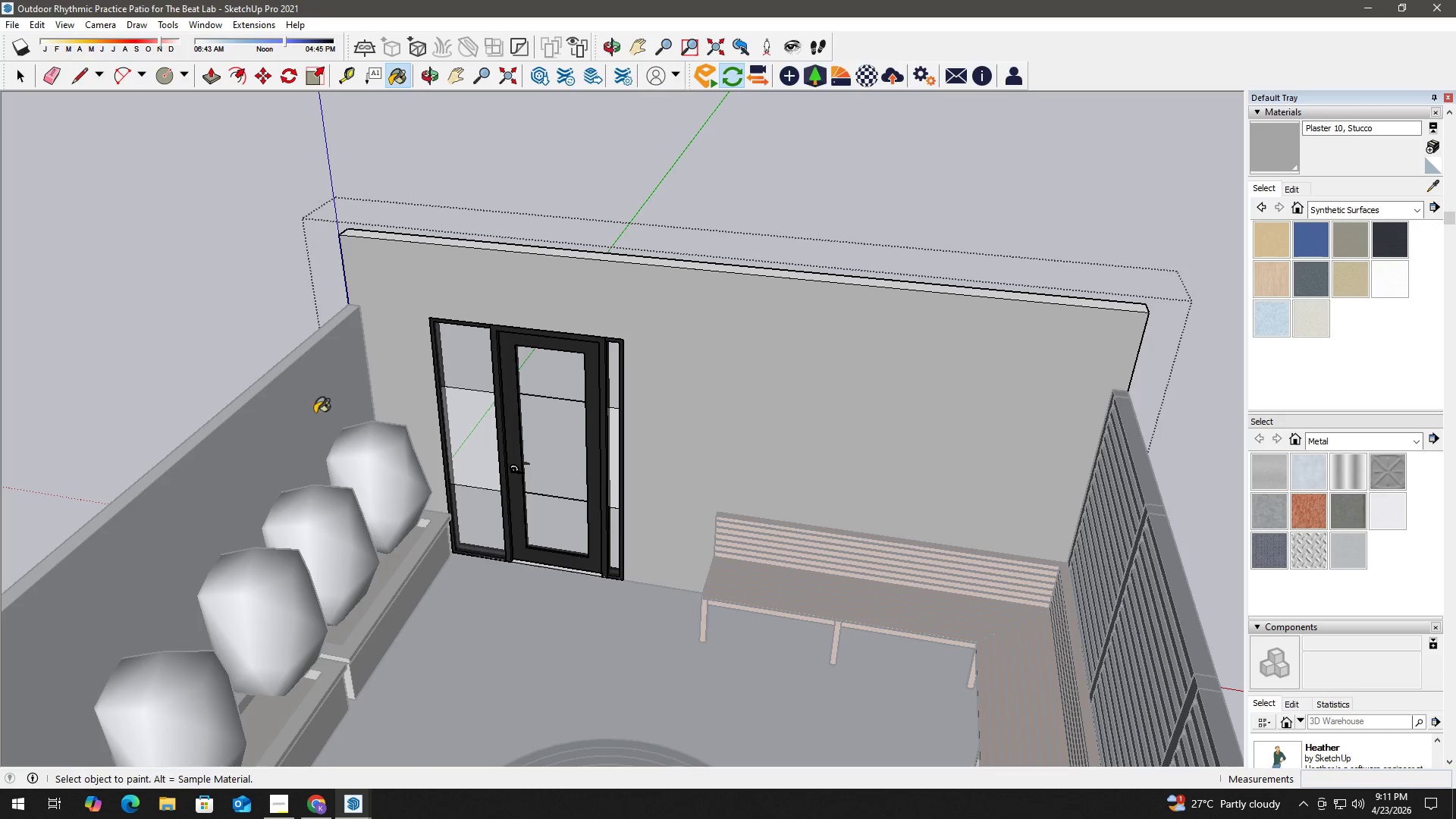 
key(Space)
 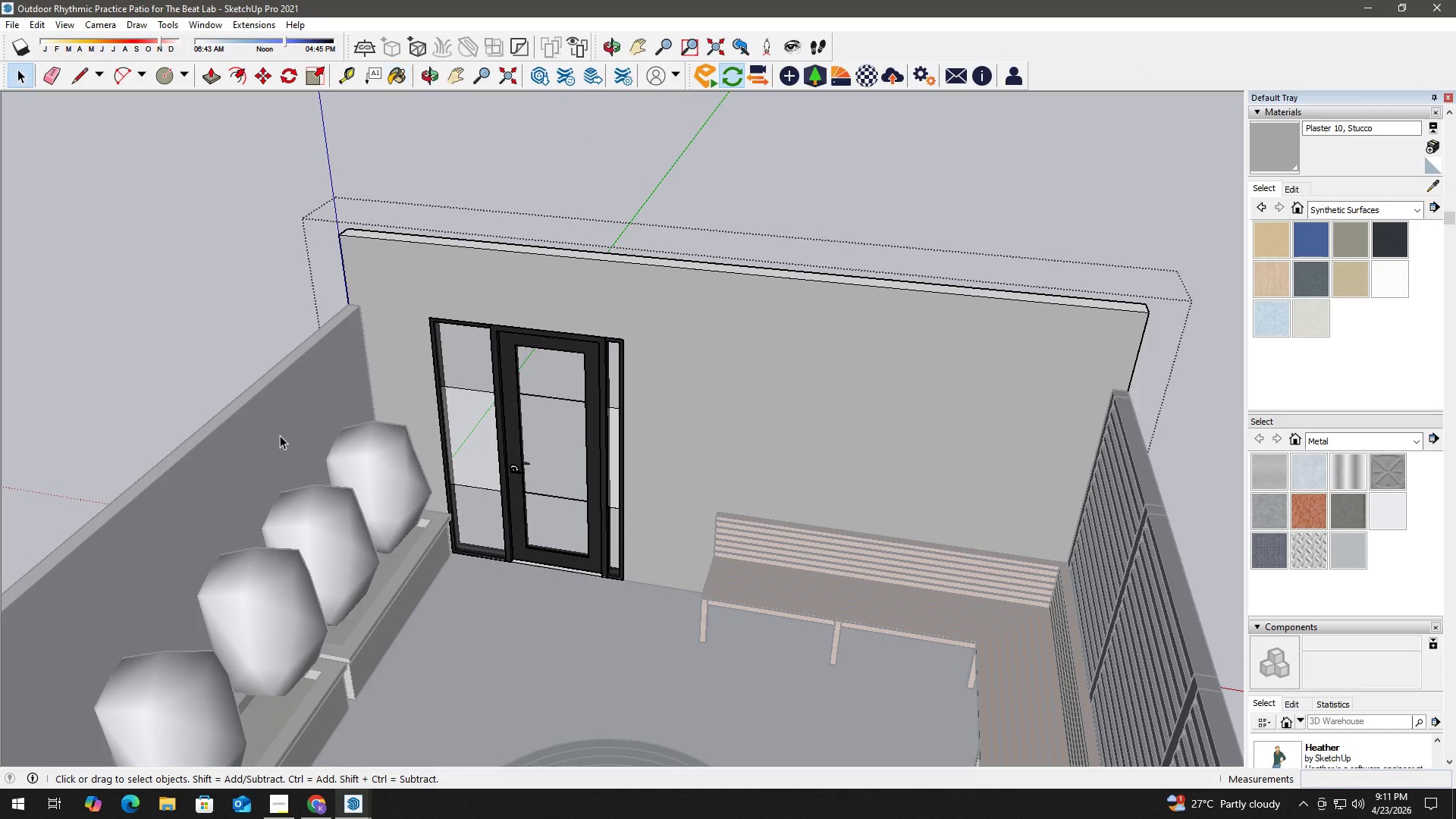 
key(Escape)
 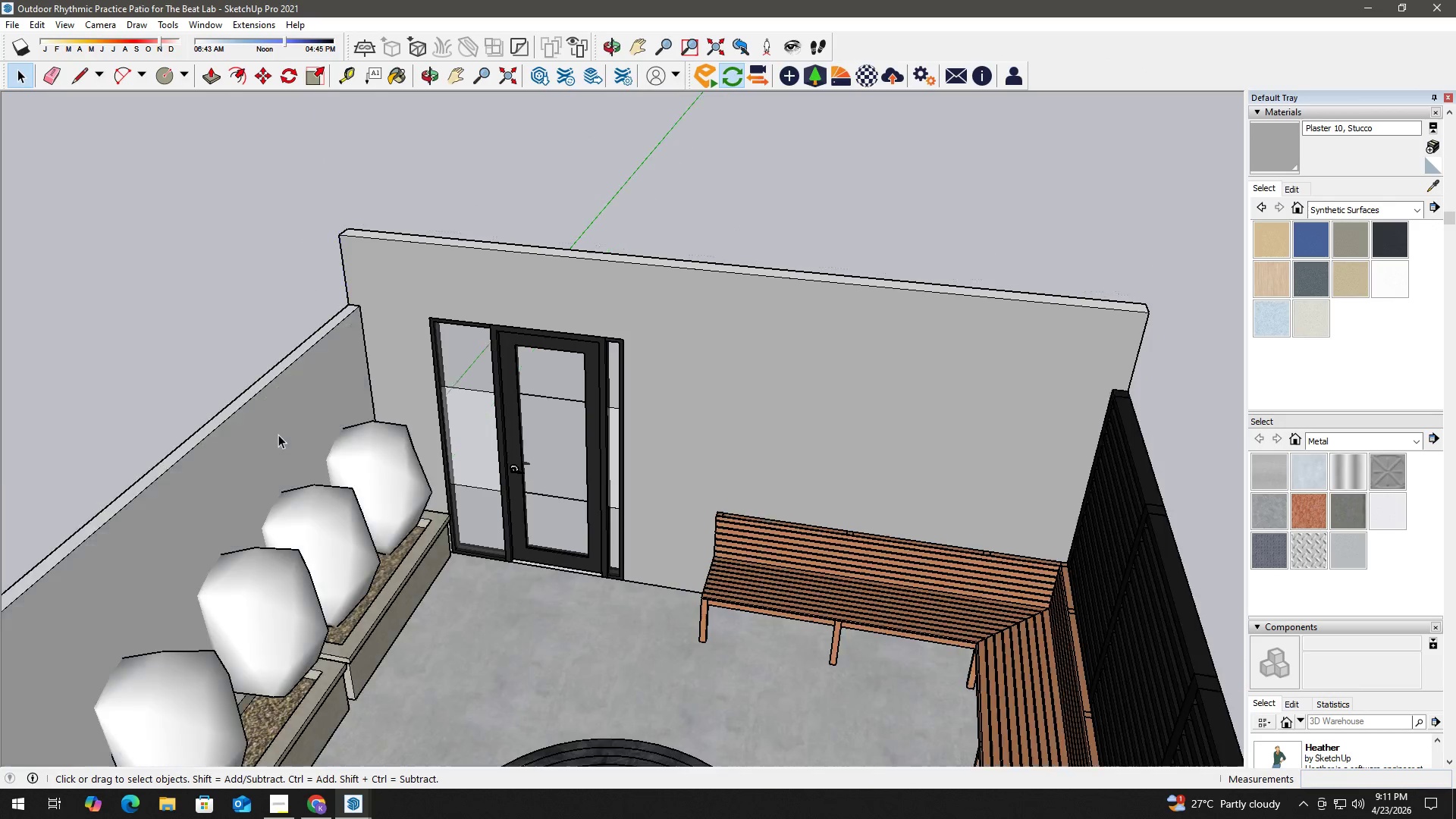 
double_click([278, 435])
 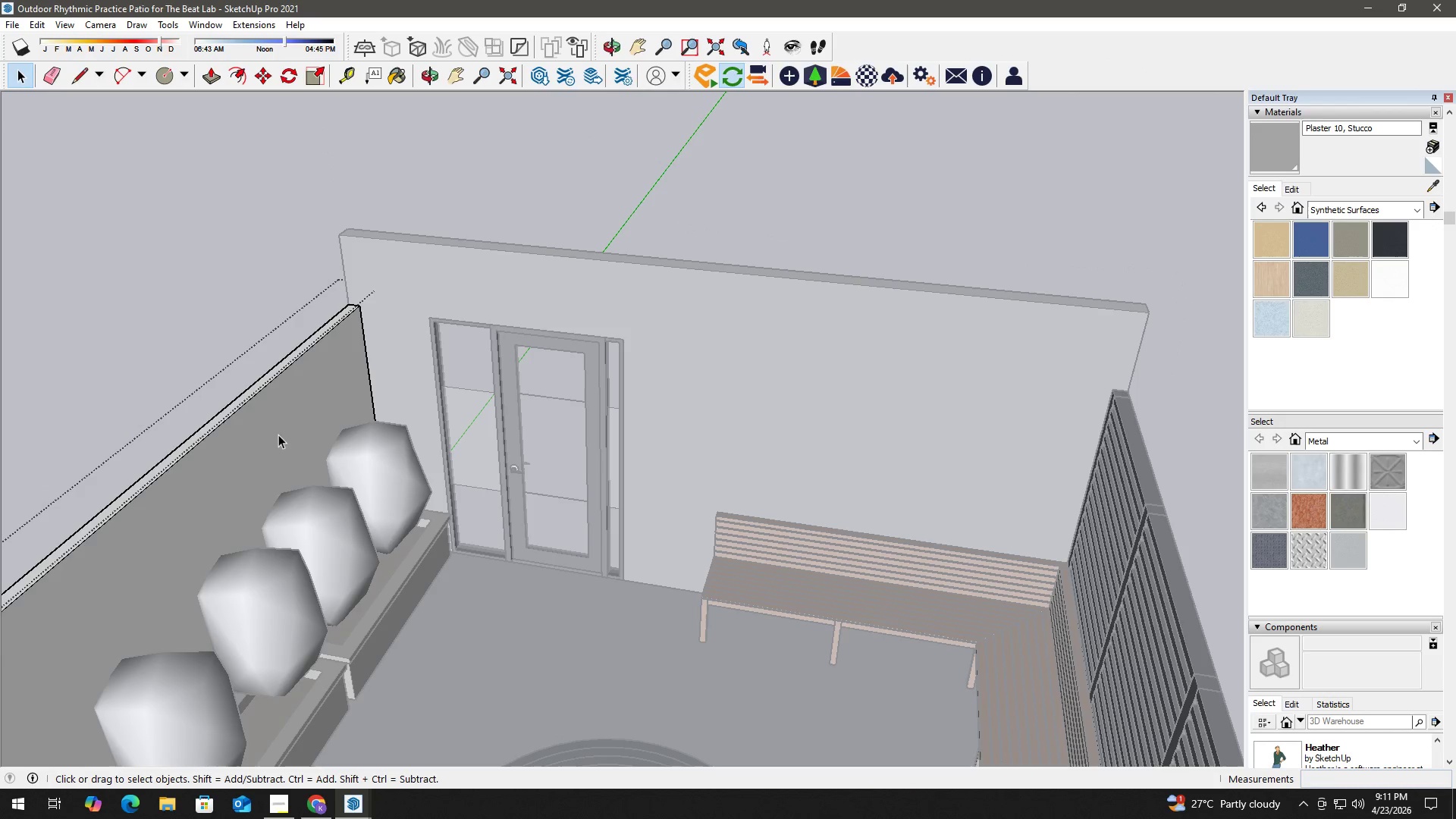 
triple_click([278, 435])
 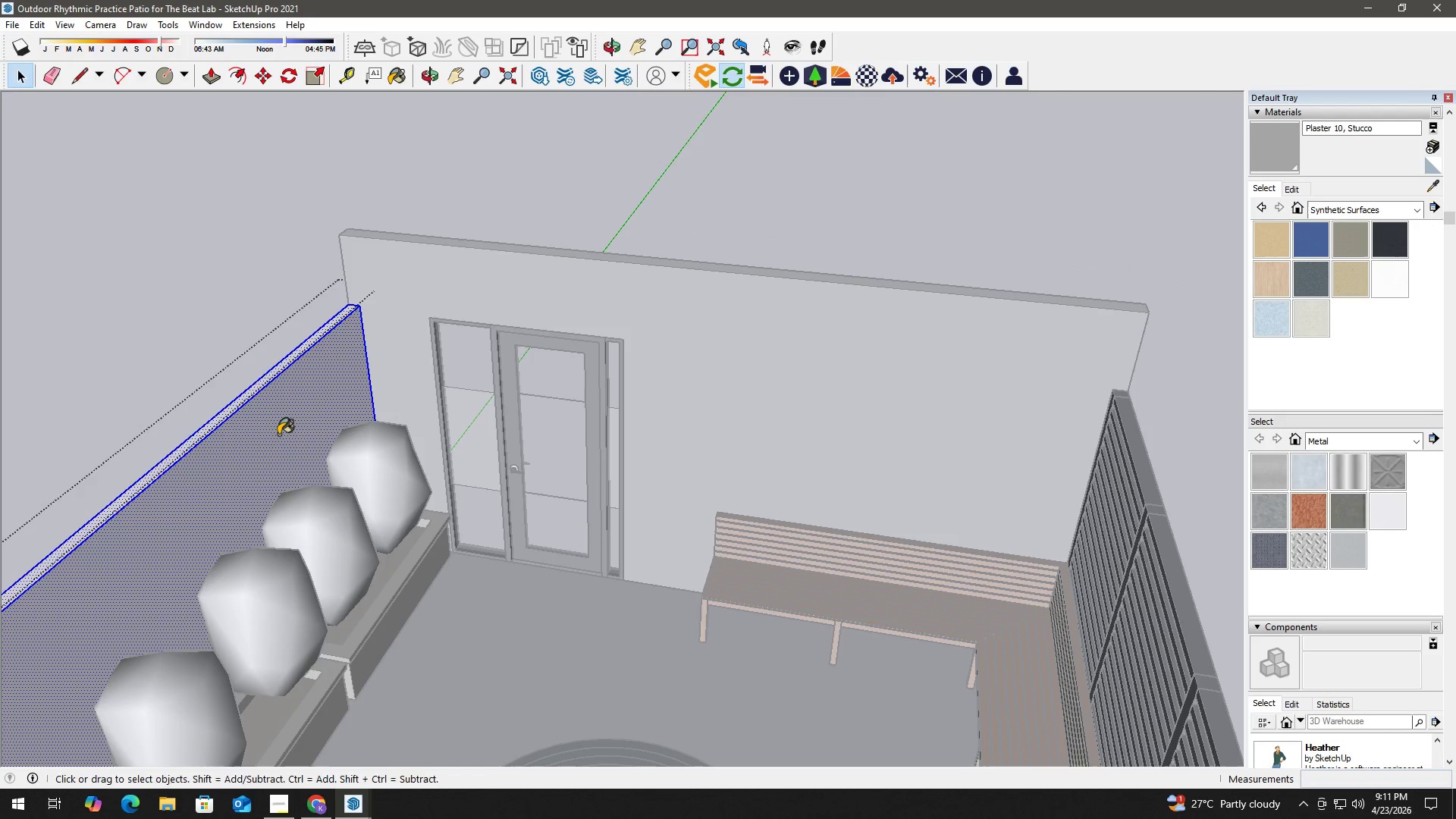 
key(B)
 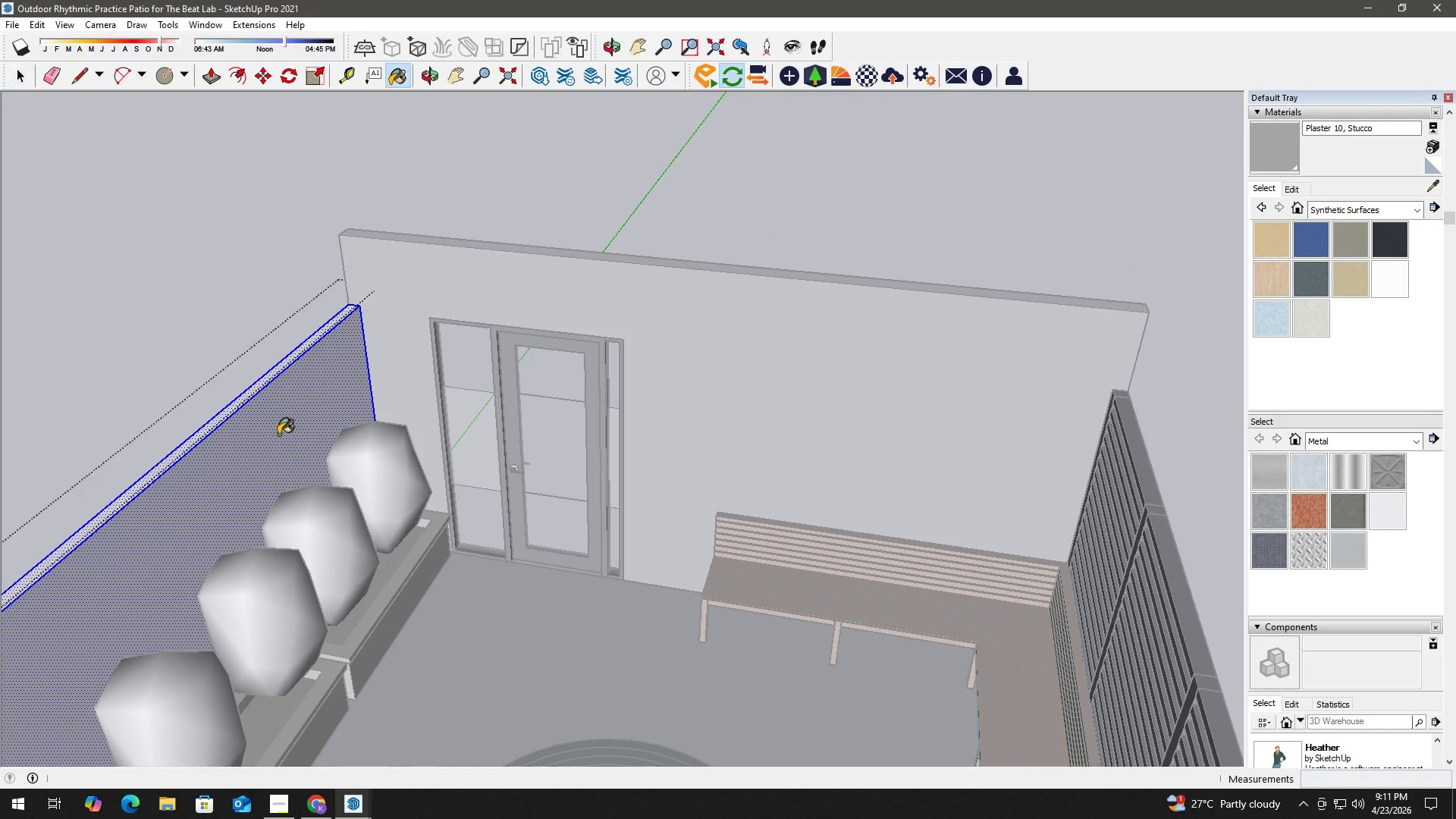 
triple_click([278, 435])
 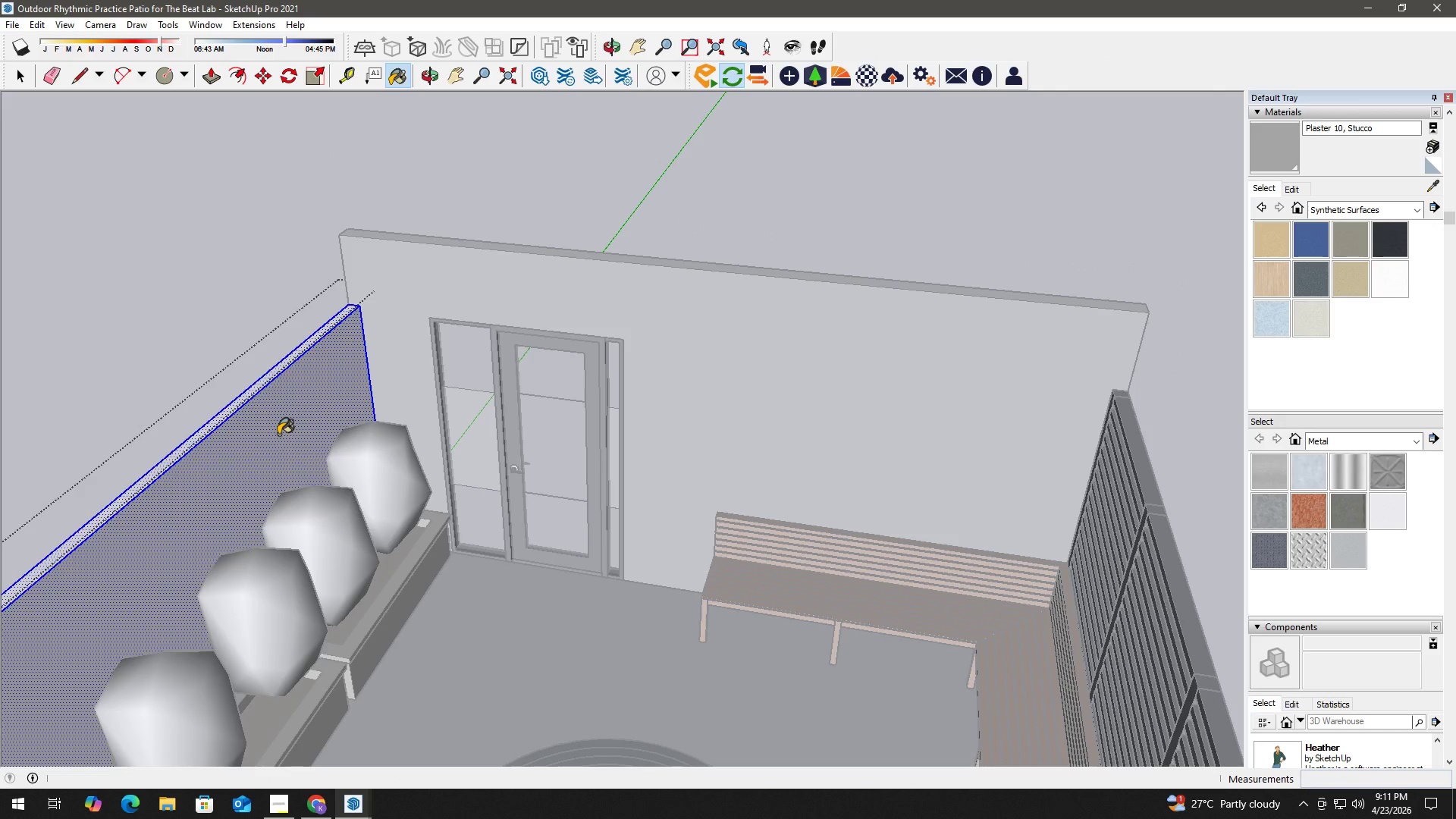 
triple_click([278, 435])
 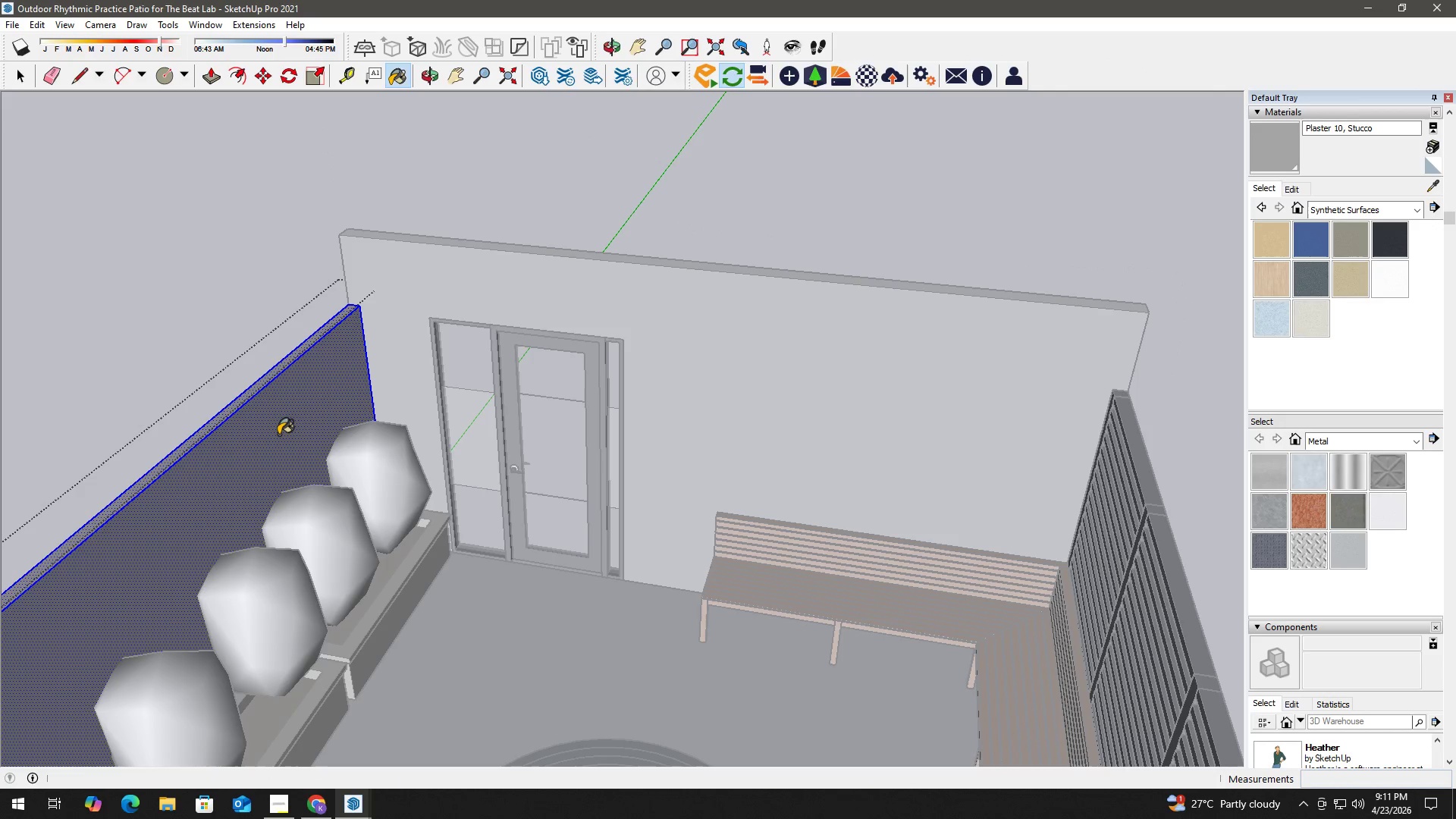 
triple_click([278, 435])
 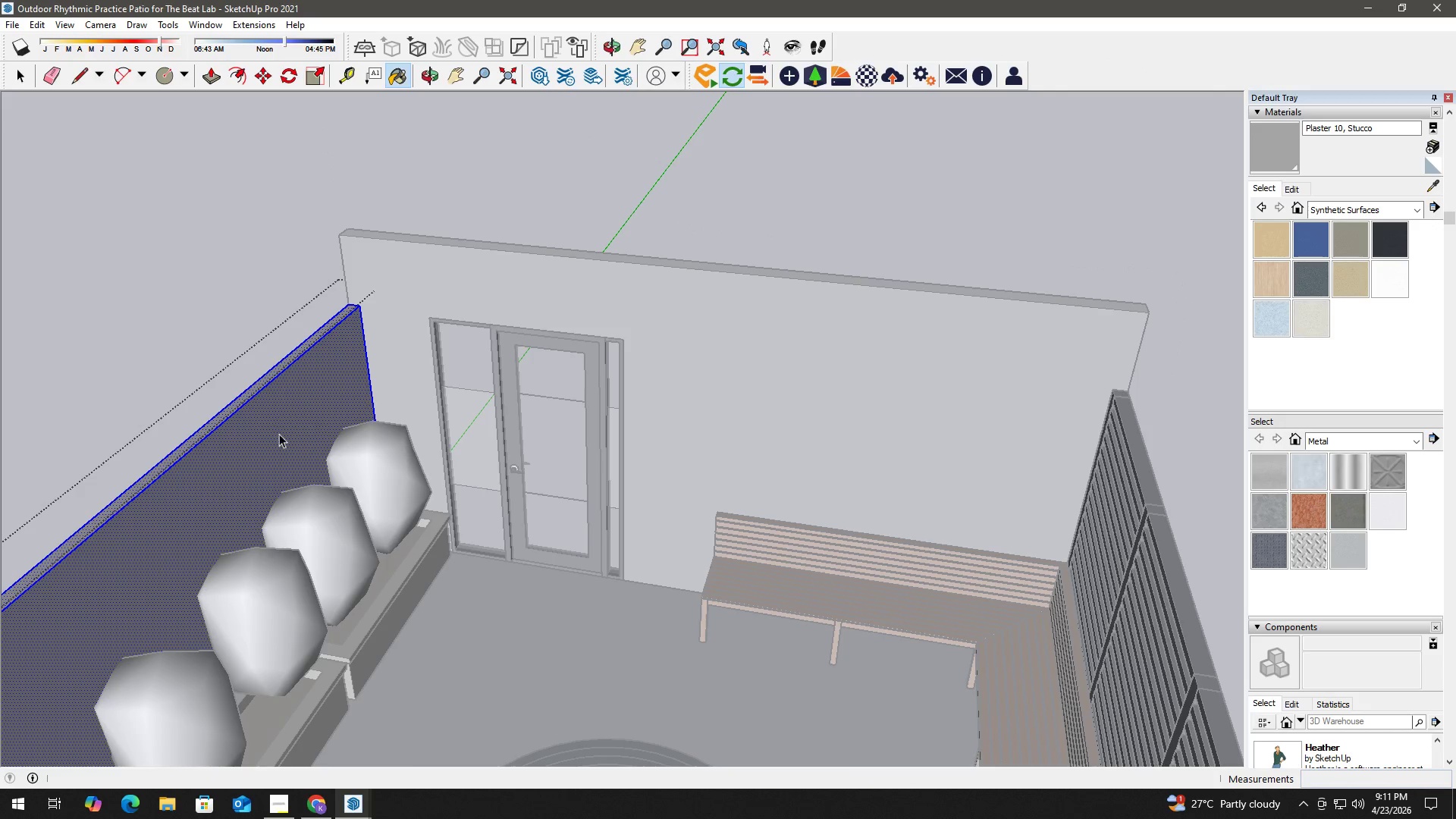 
key(Space)
 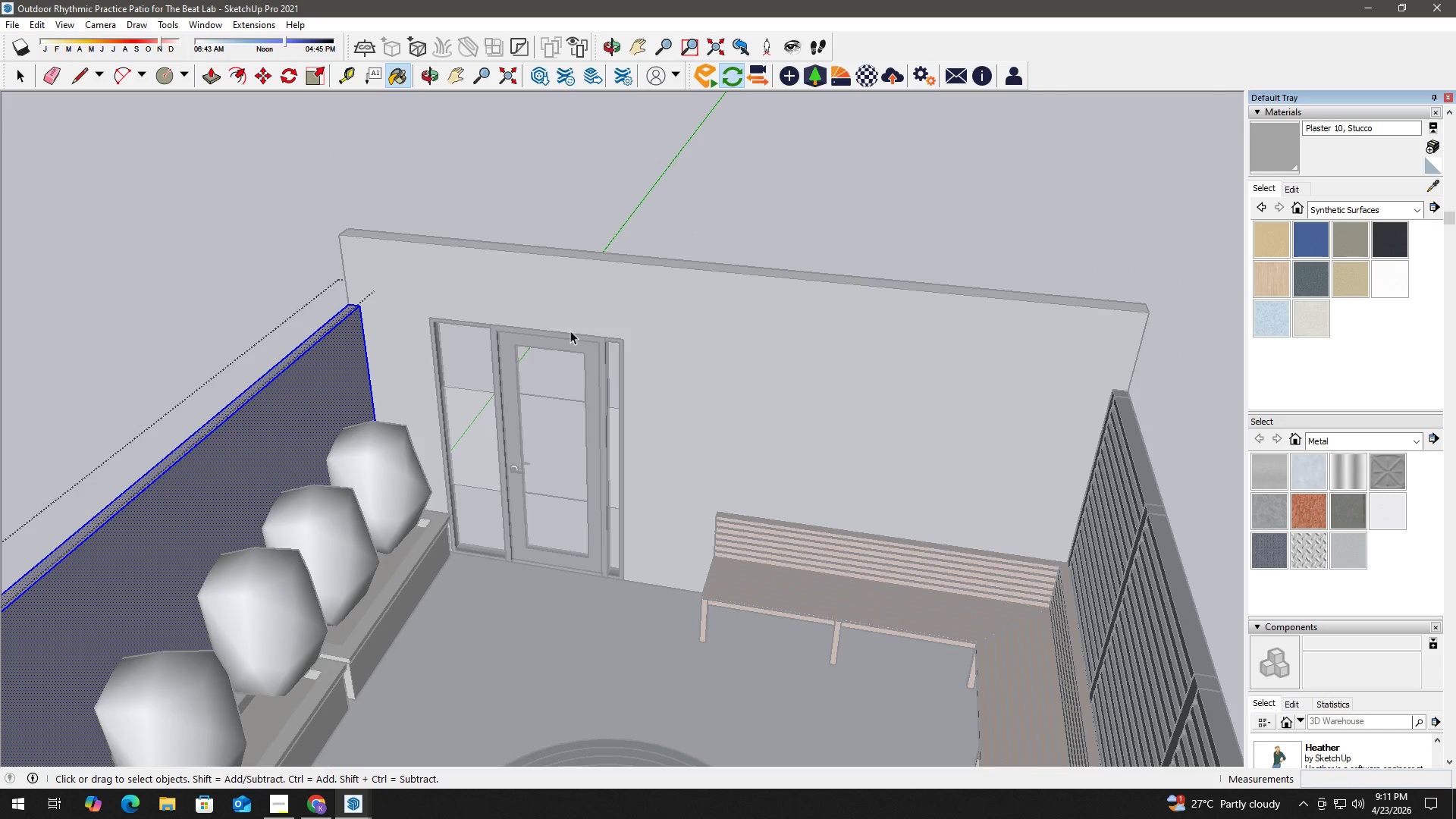 
key(Escape)
 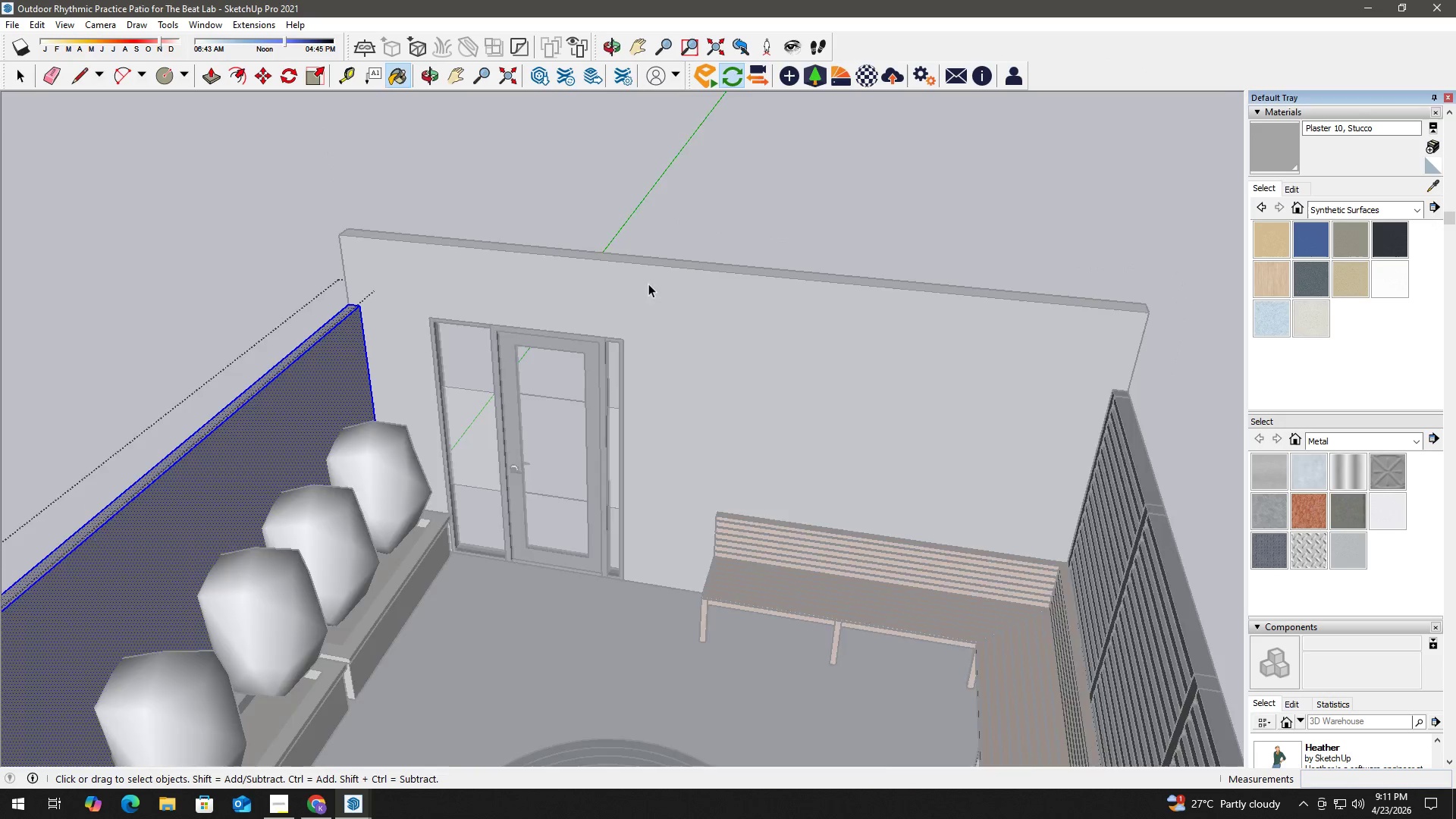 
key(Escape)
 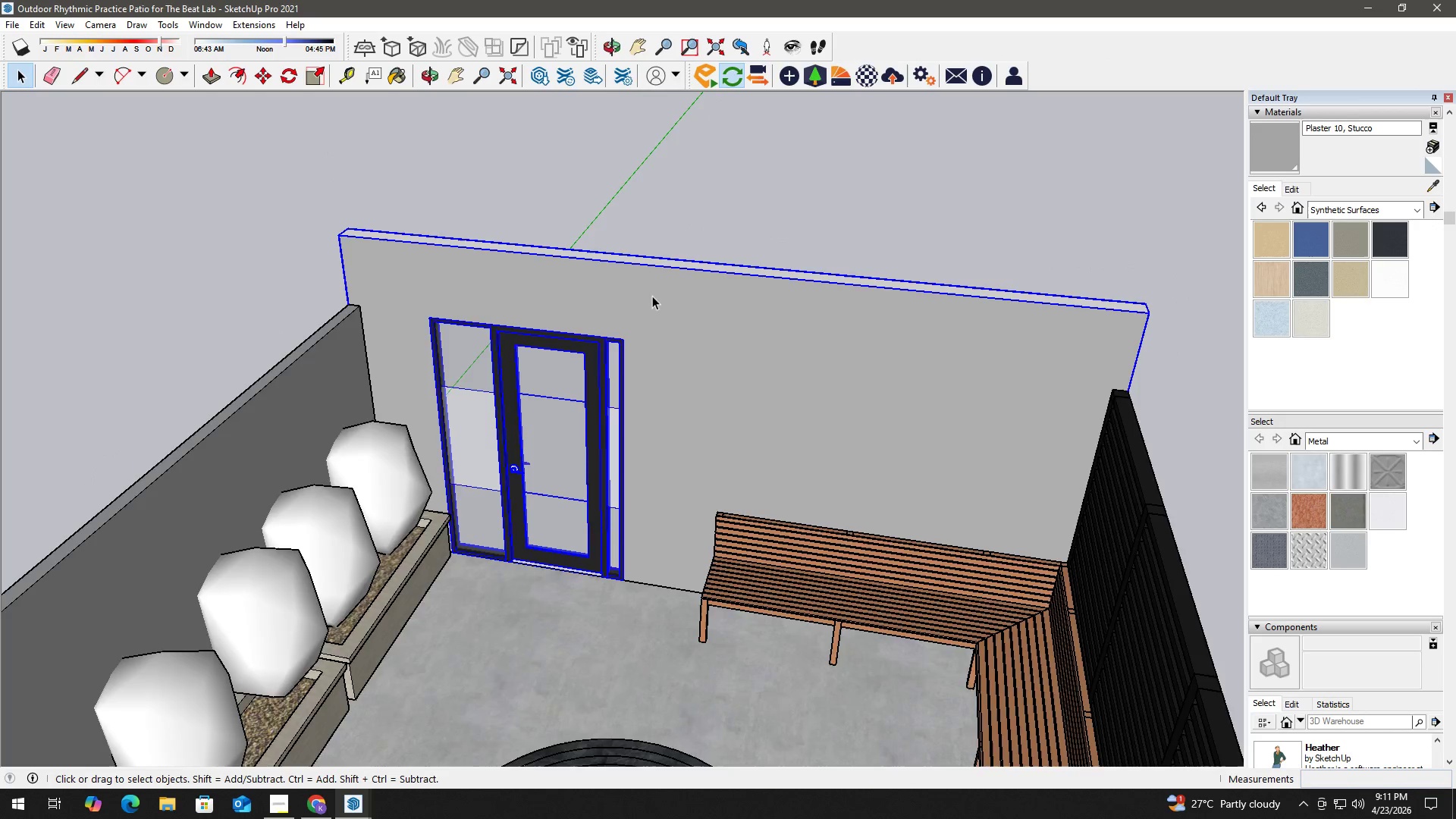 
double_click([652, 296])
 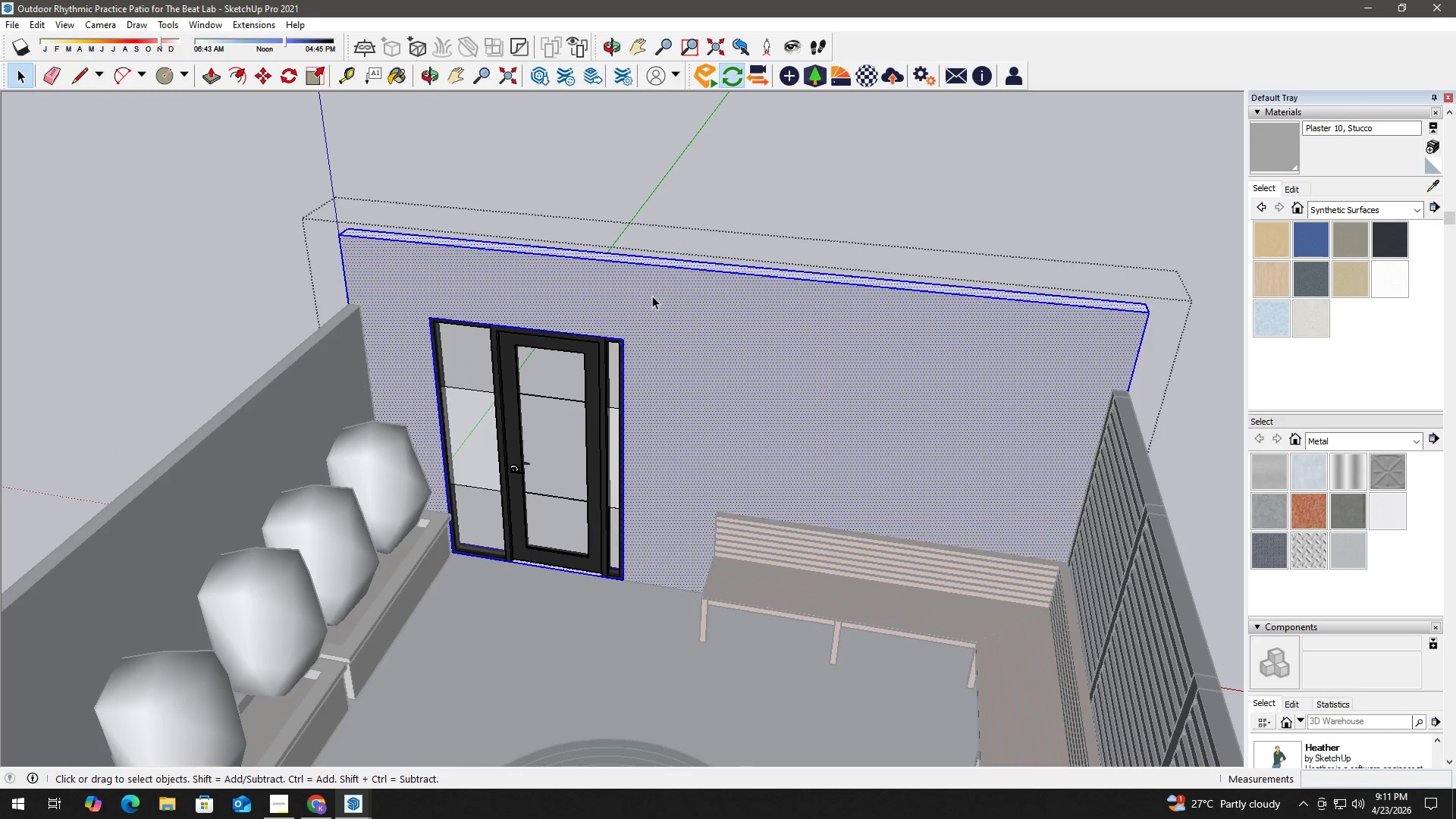 
triple_click([652, 296])
 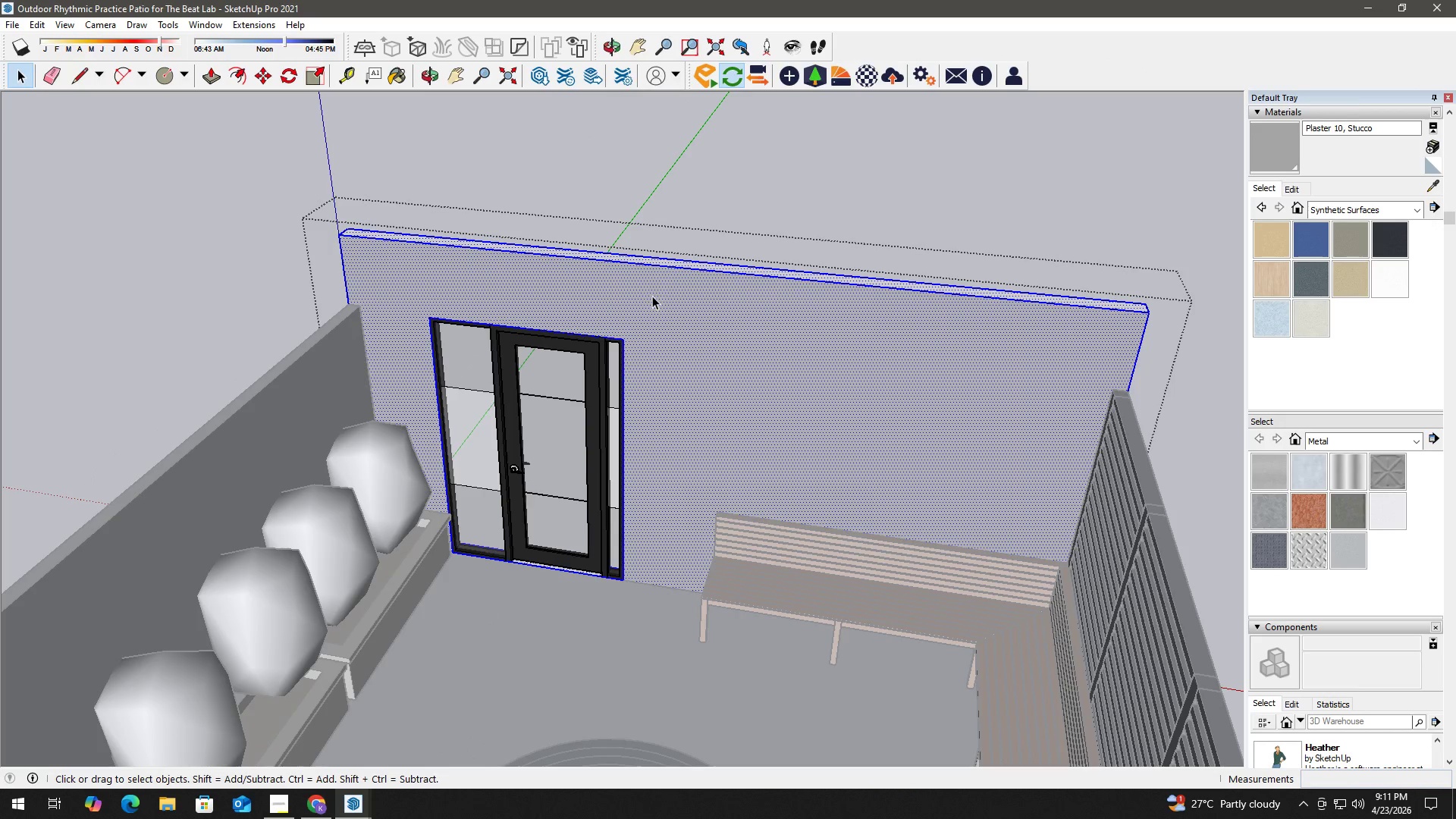 
key(B)
 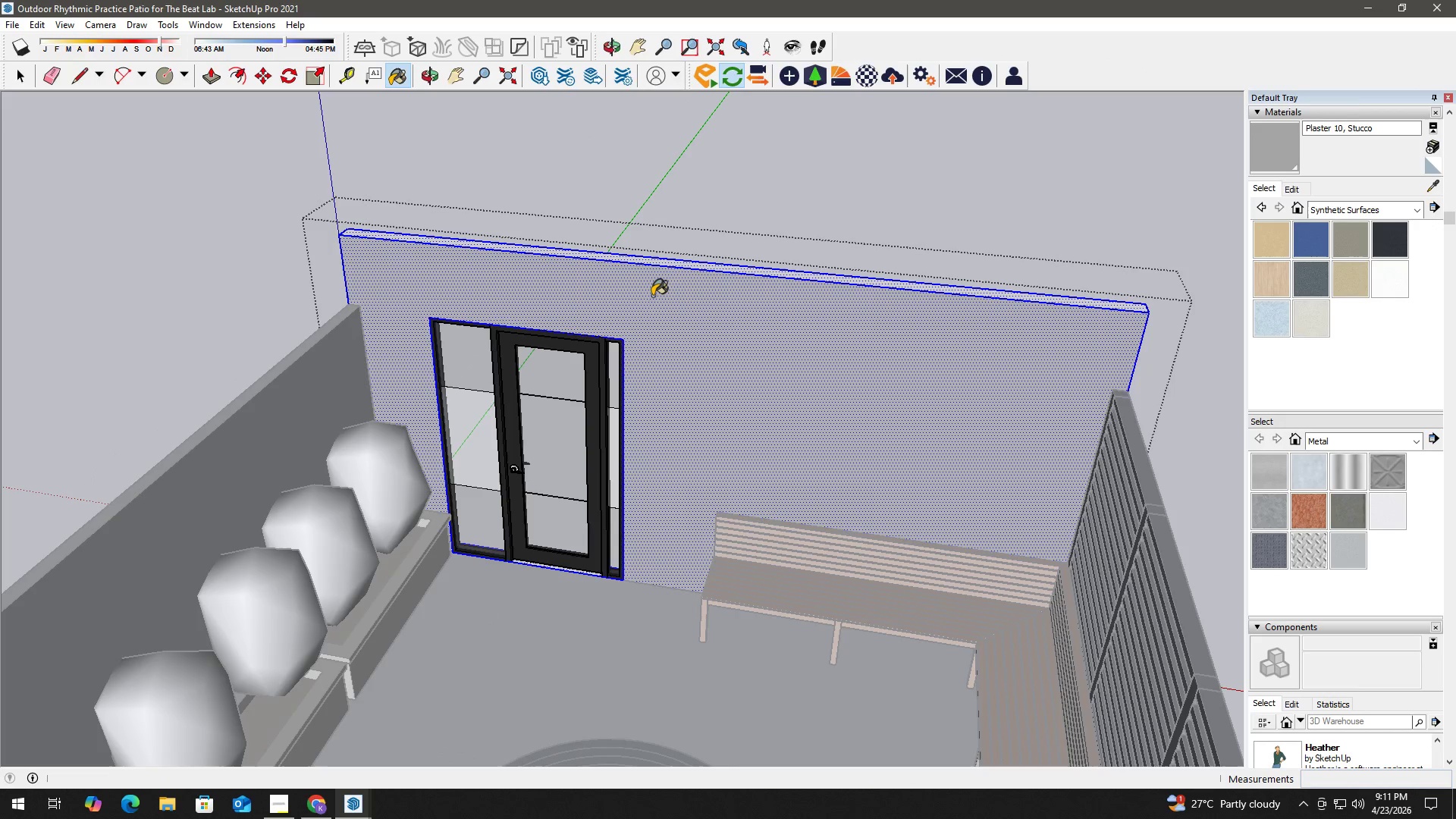 
triple_click([652, 296])
 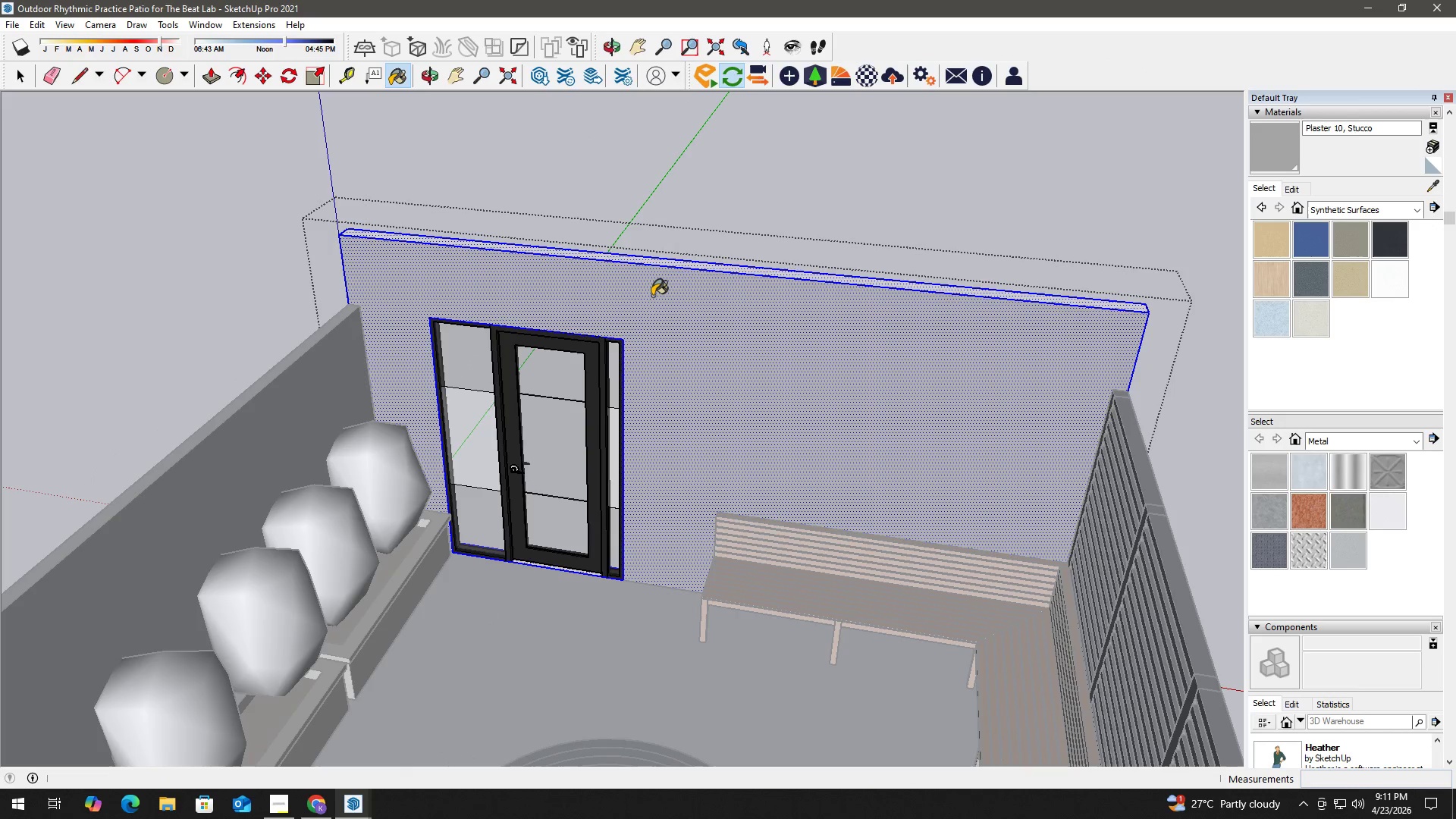 
triple_click([652, 296])
 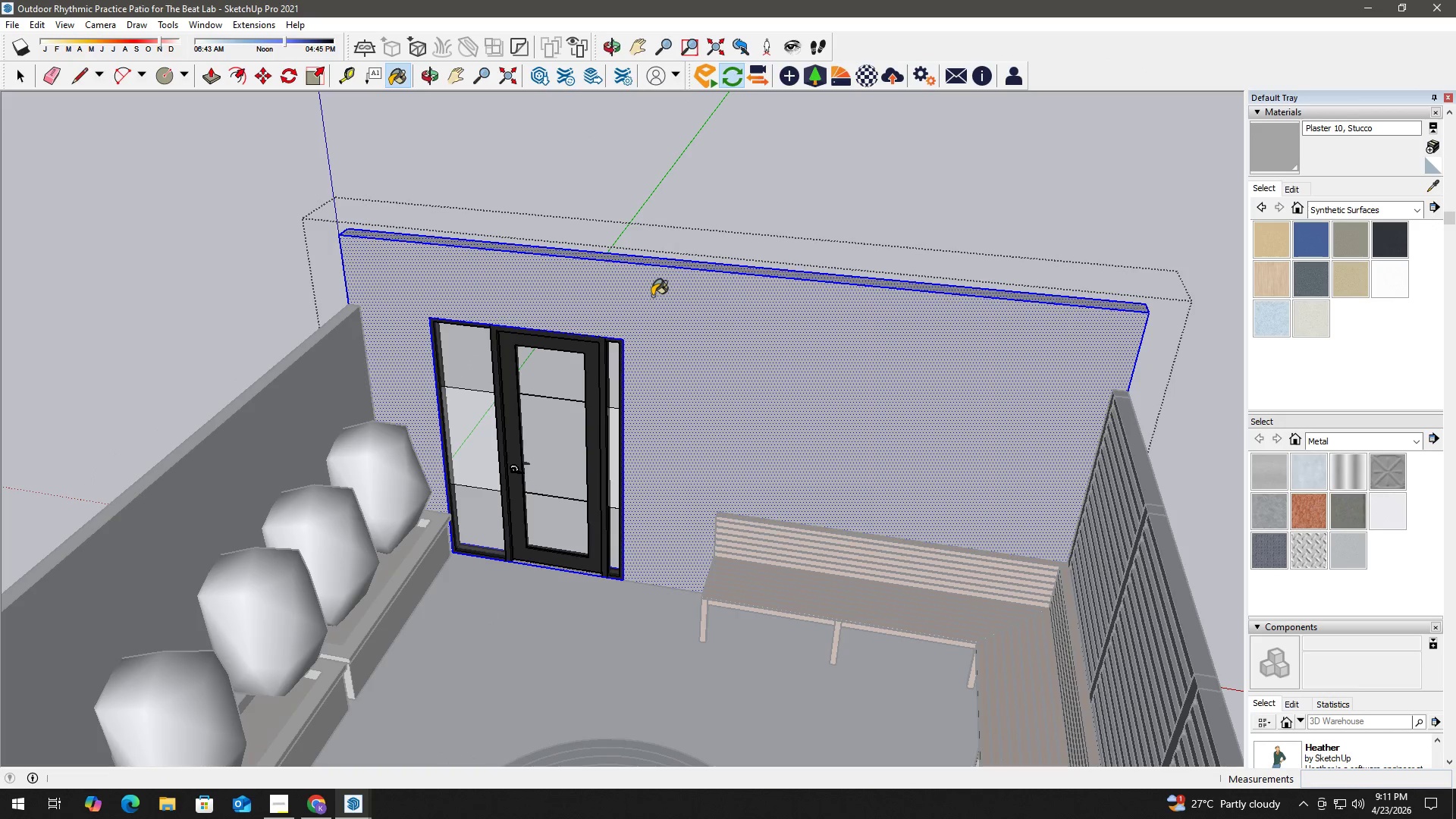 
triple_click([652, 296])
 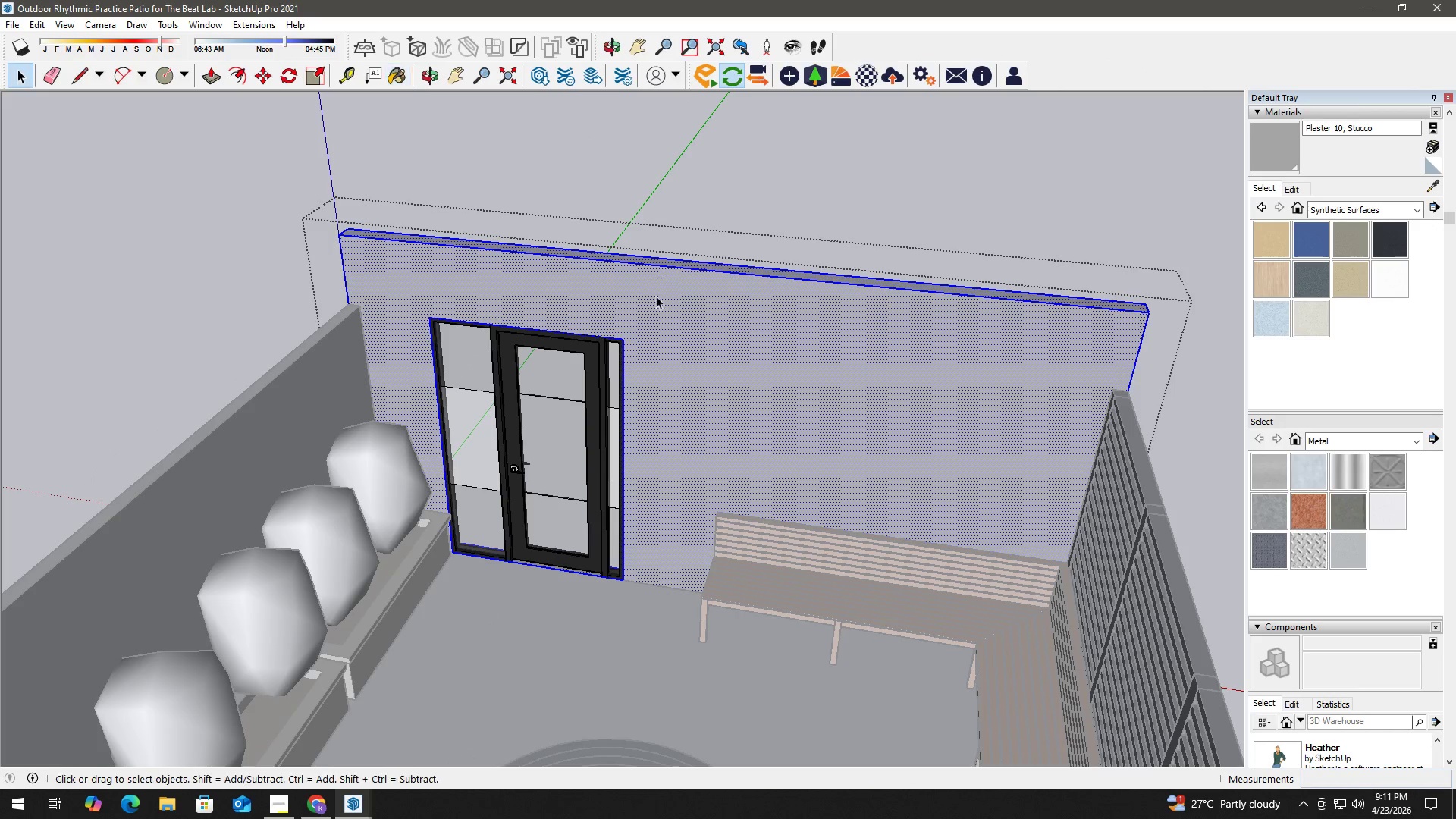 
key(Space)
 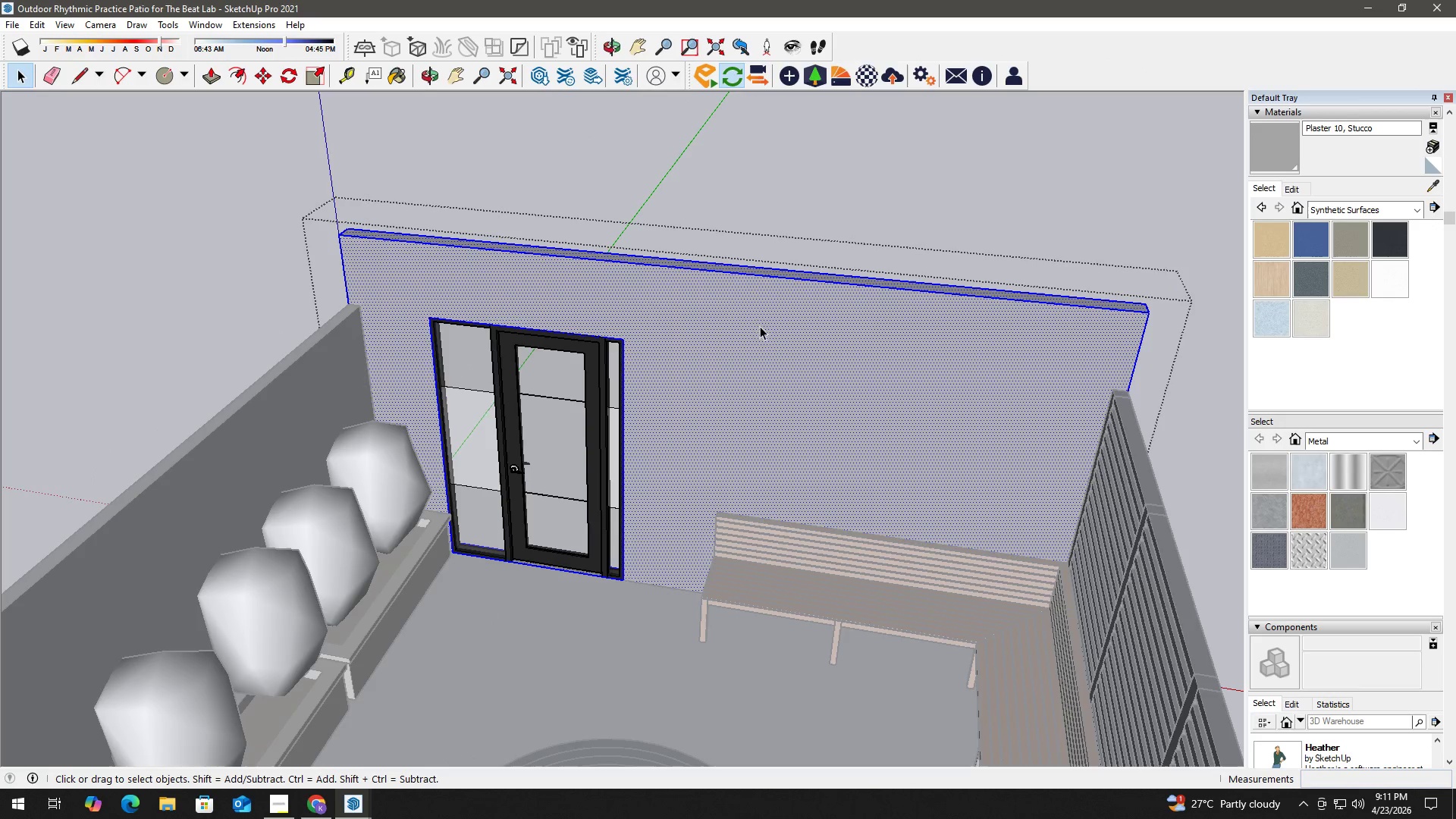 
key(Escape)
 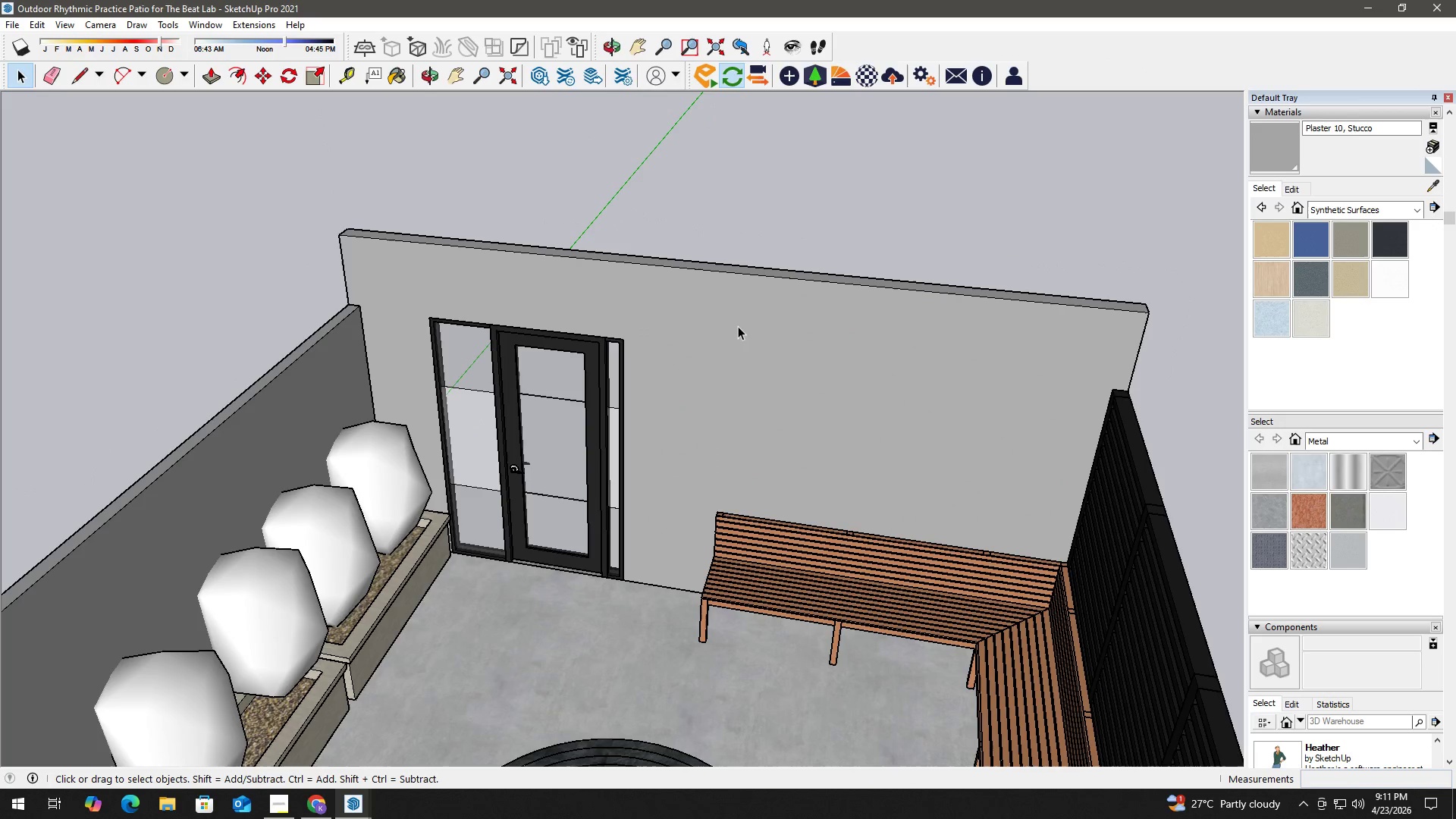 
key(Escape)
 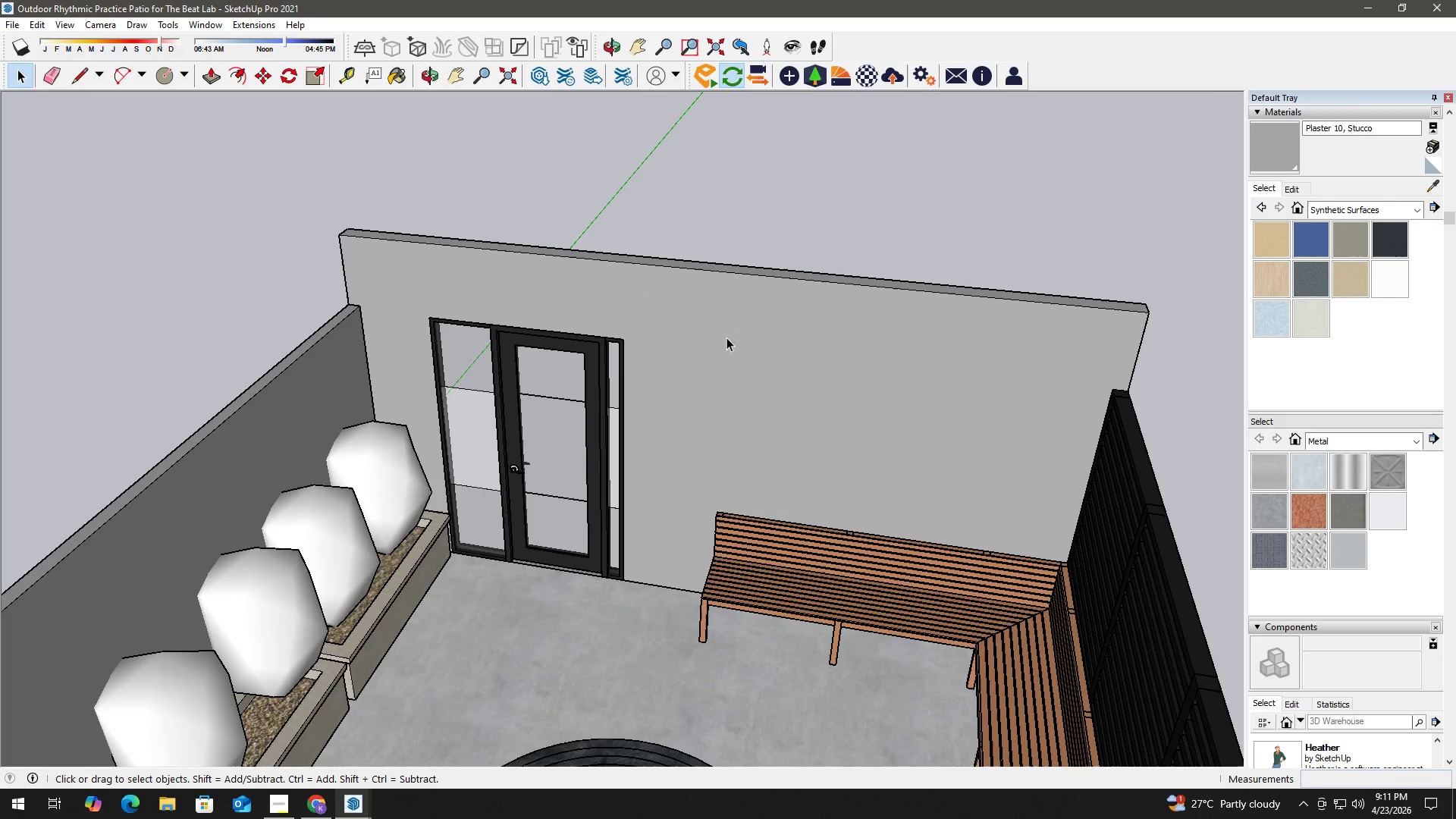 
key(Escape)
 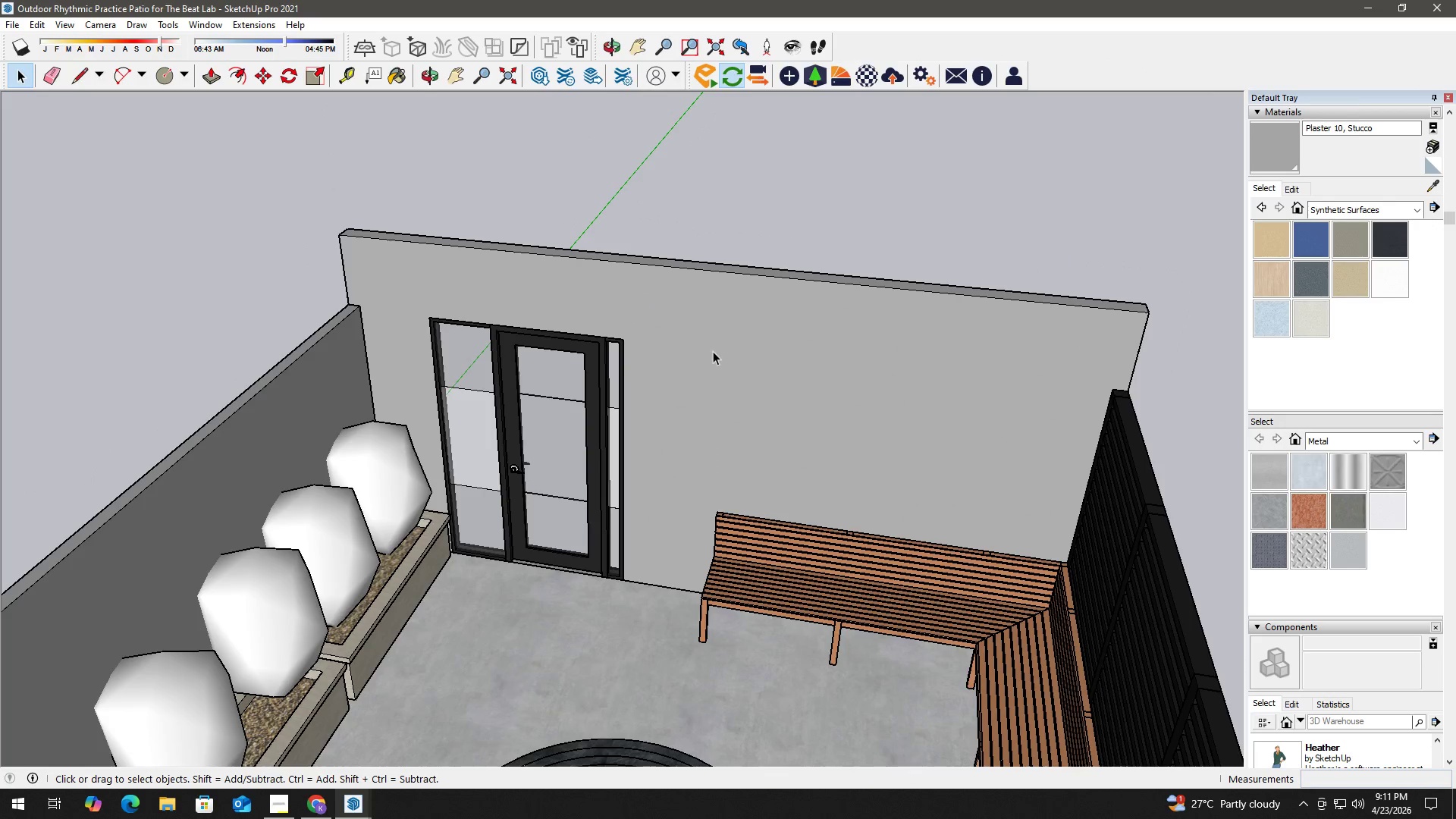 
key(Alt+Tab)
 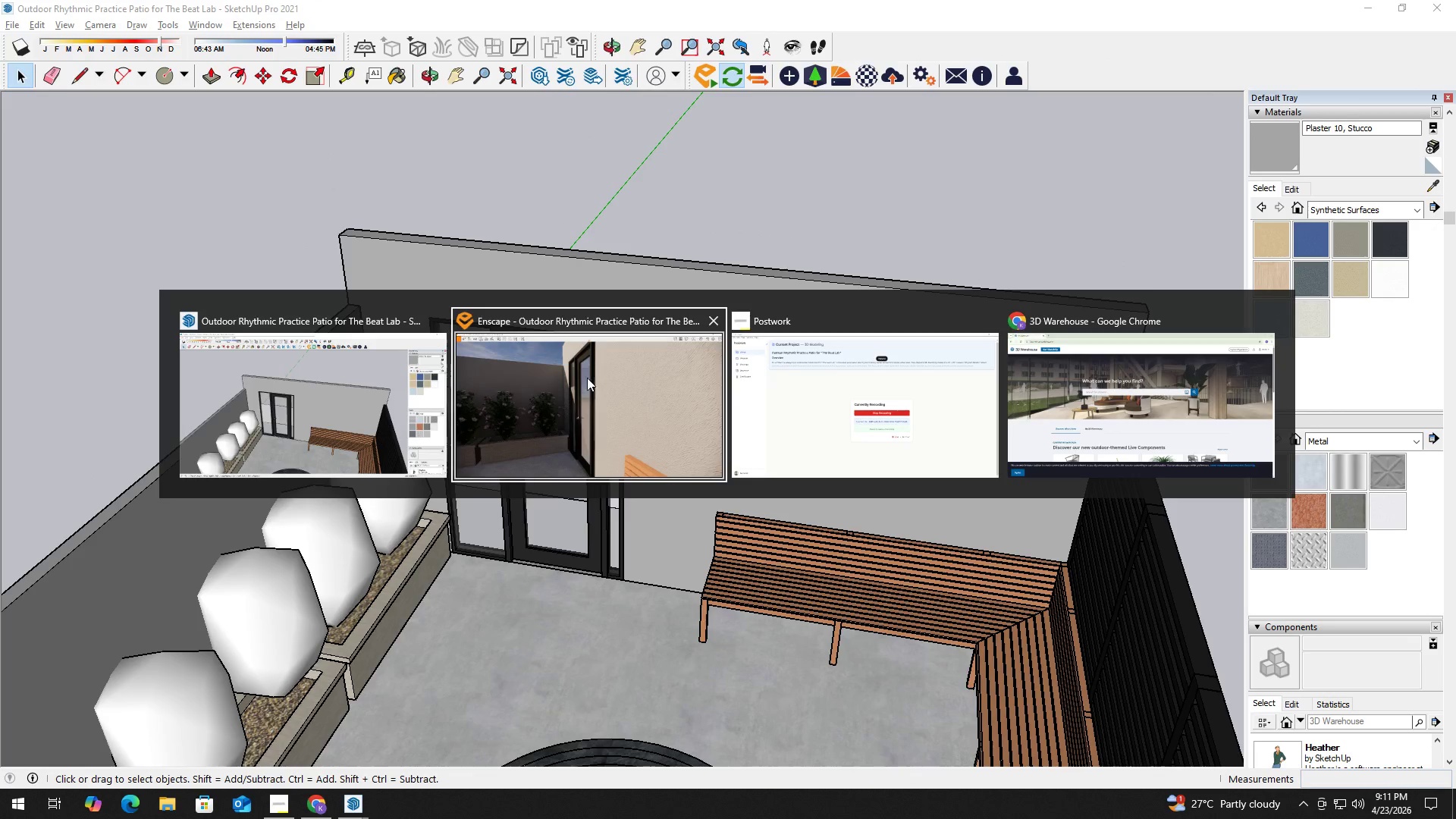 
left_click([586, 381])
 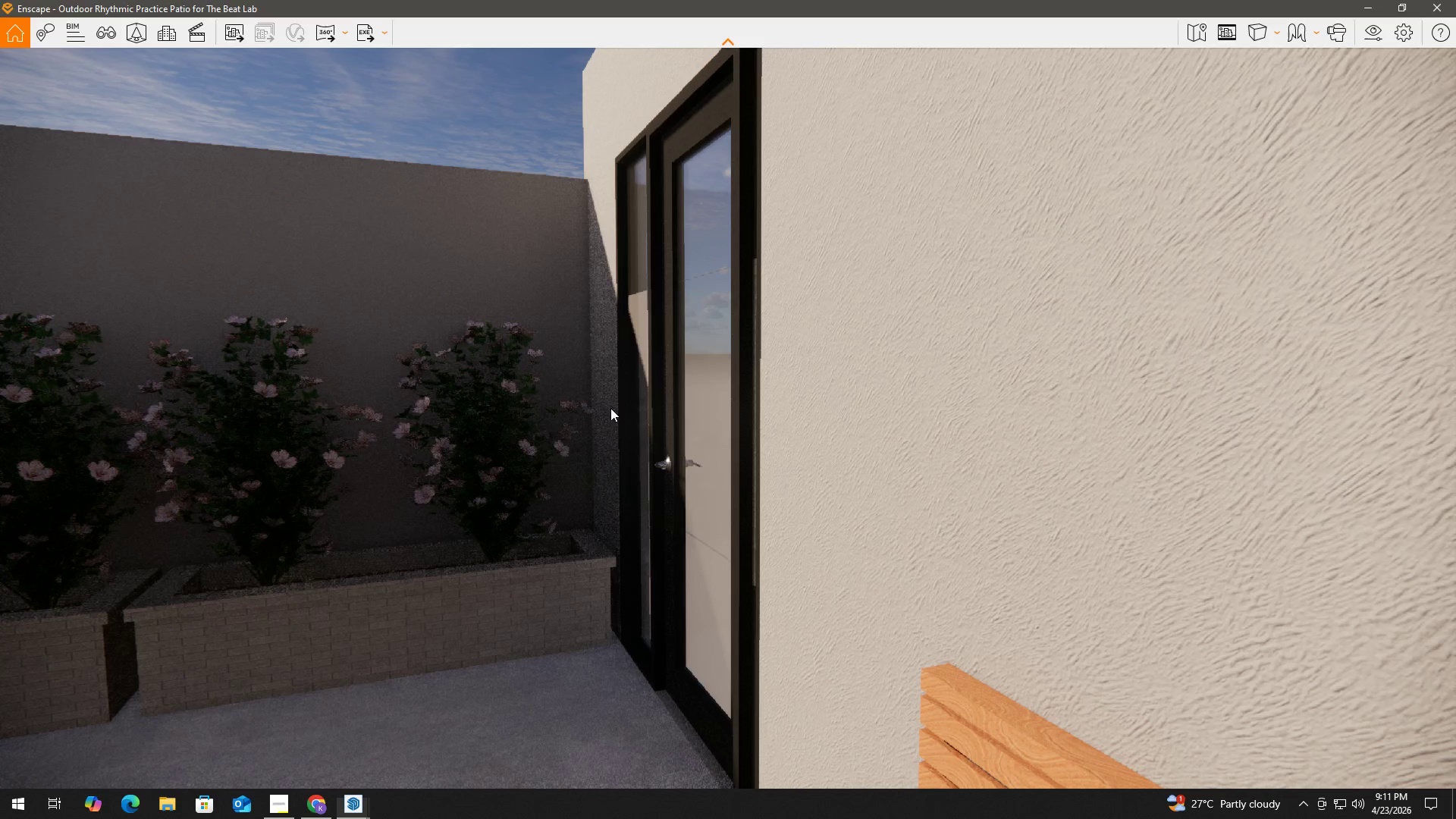 
left_click_drag(start_coordinate=[618, 416], to_coordinate=[645, 421])
 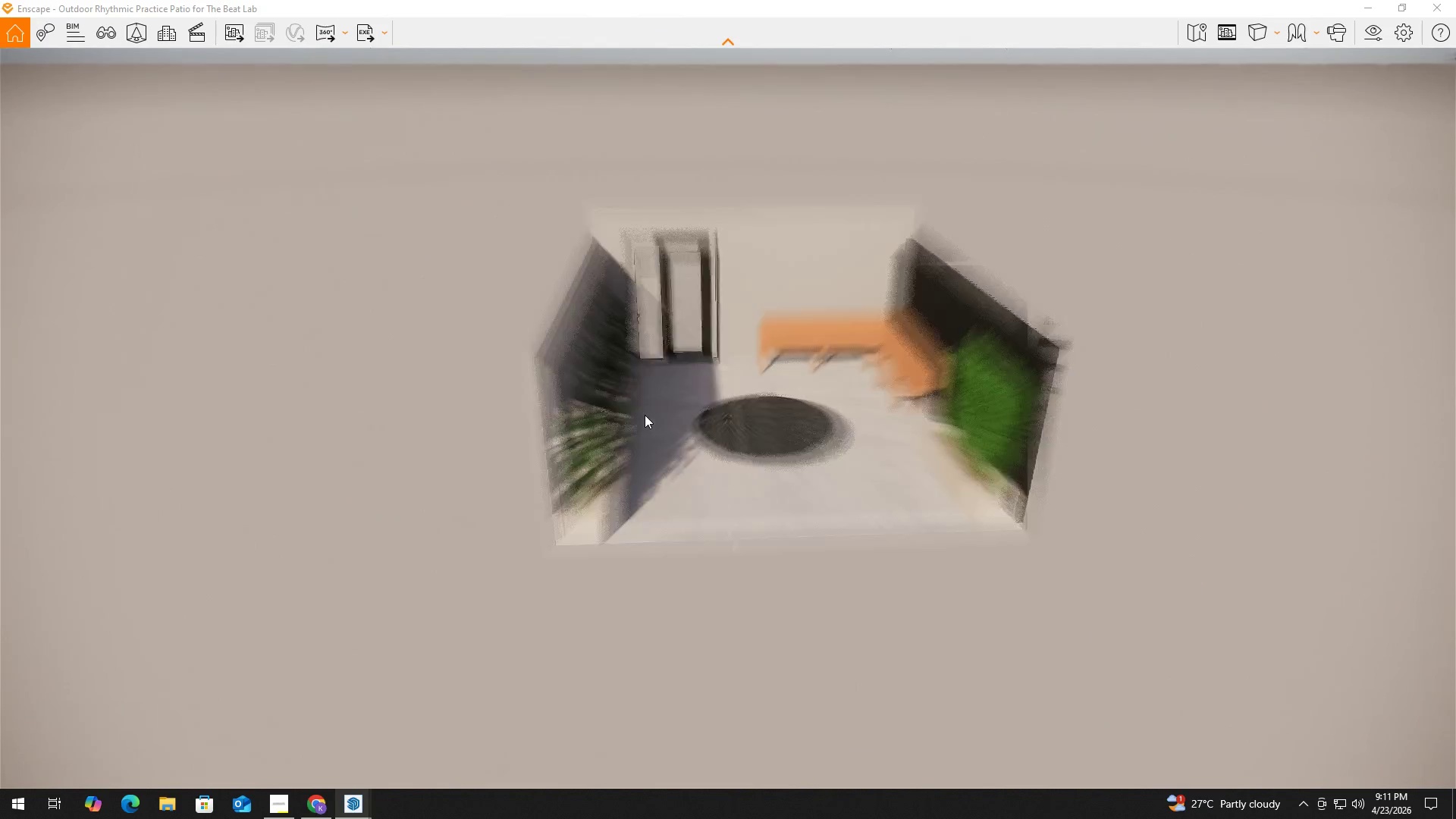 
hold_key(key=A, duration=2.64)
 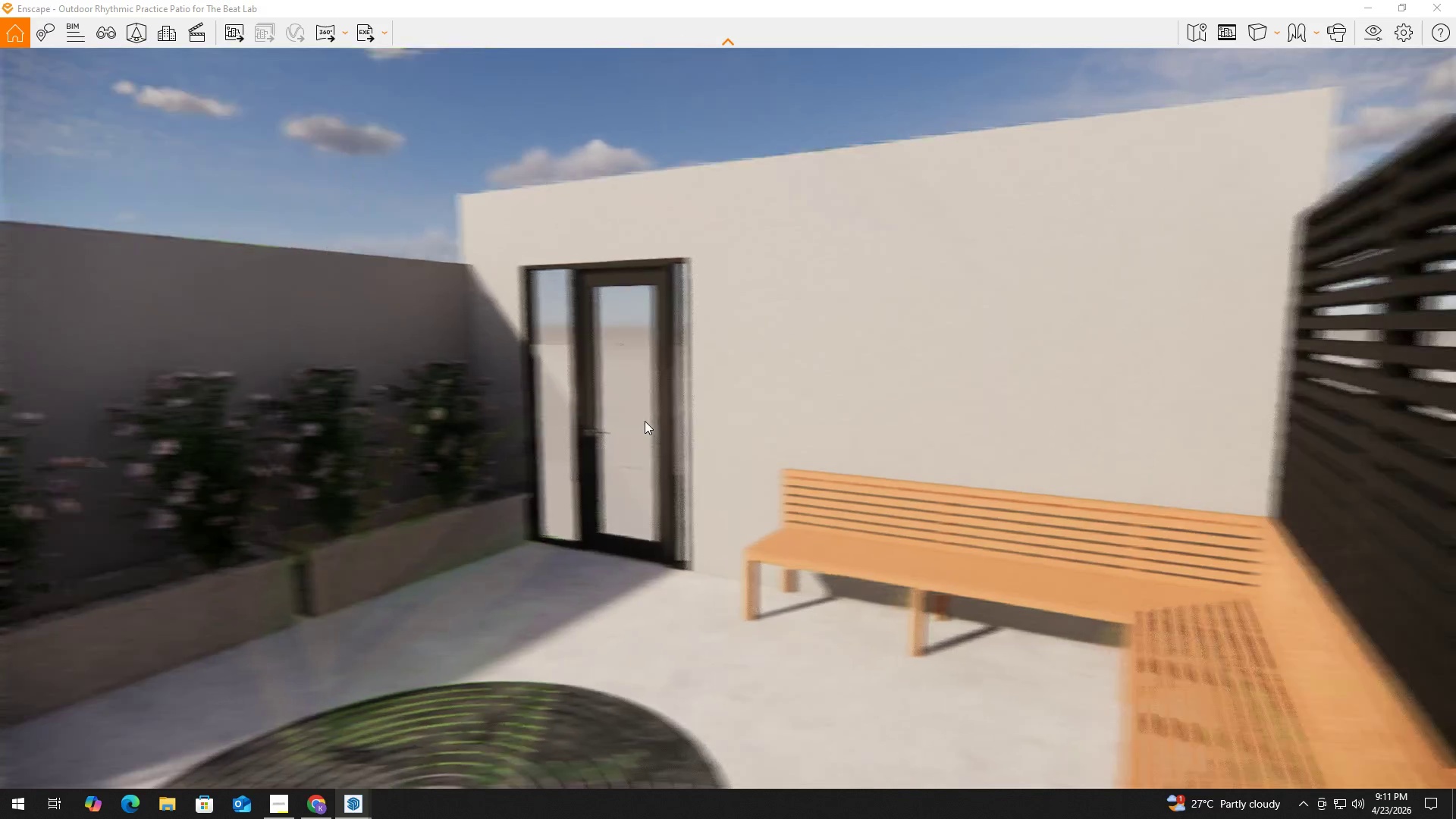 
hold_key(key=S, duration=0.78)
 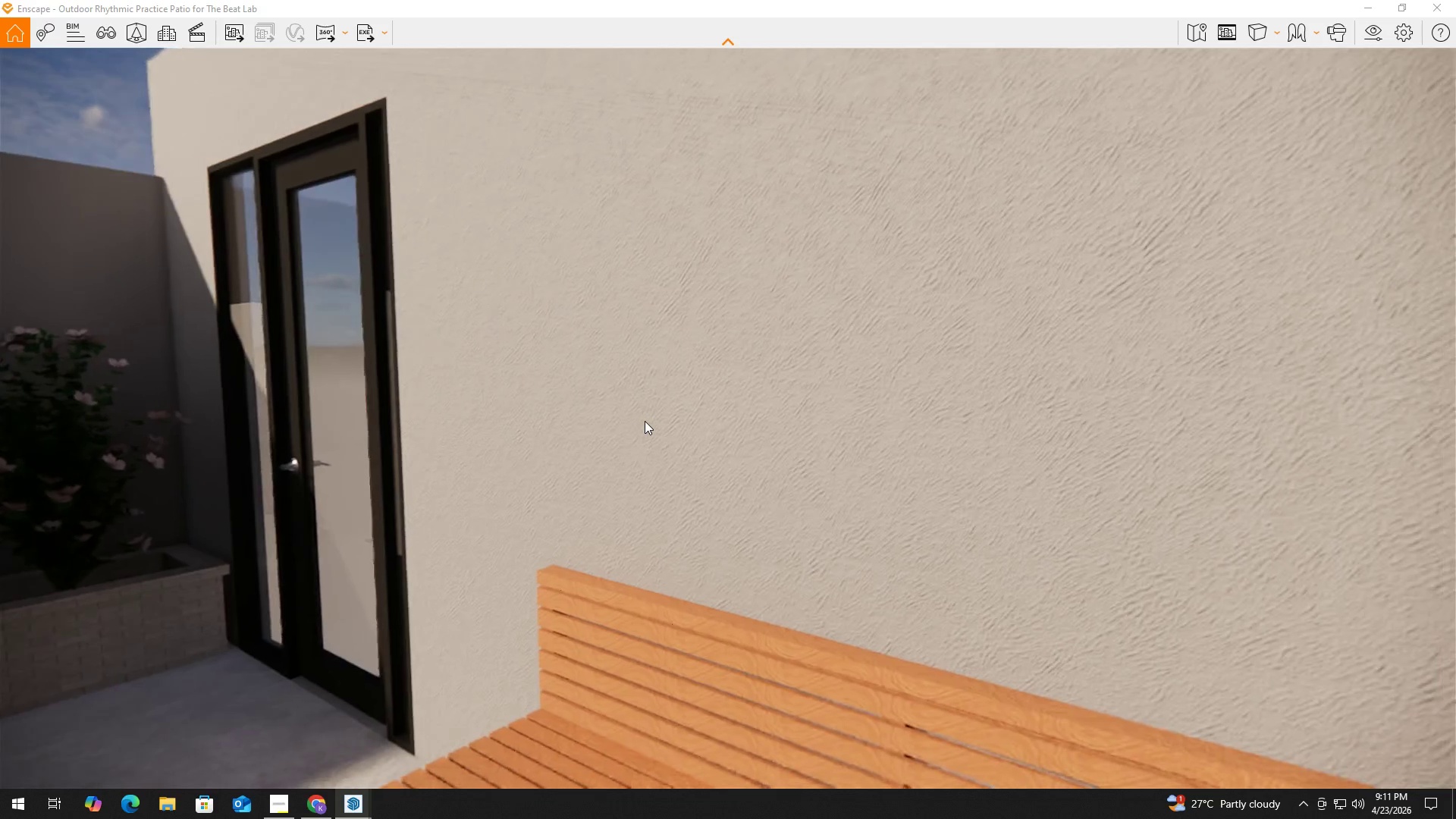 
hold_key(key=S, duration=0.31)
 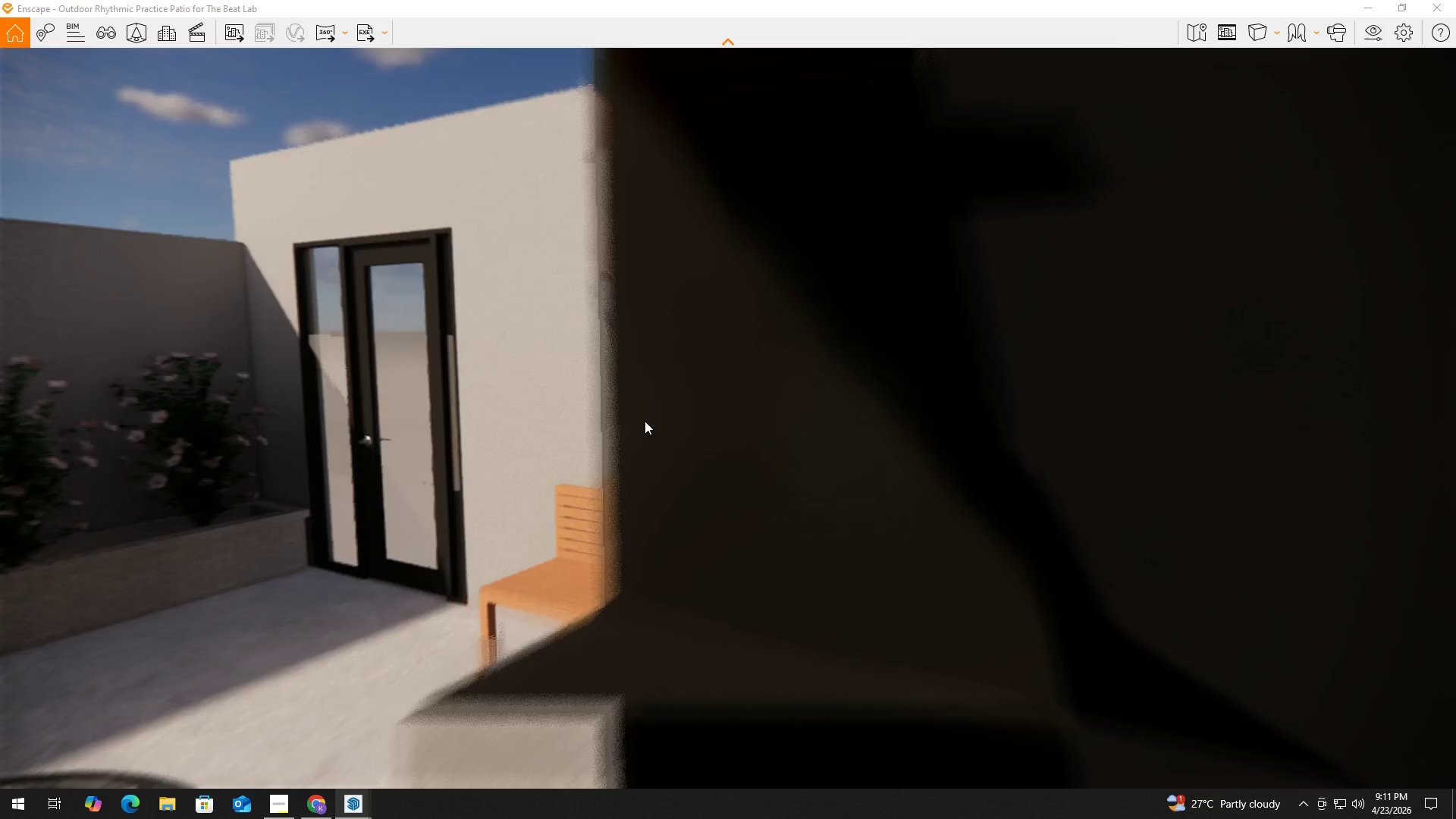 
type(SSADW)
 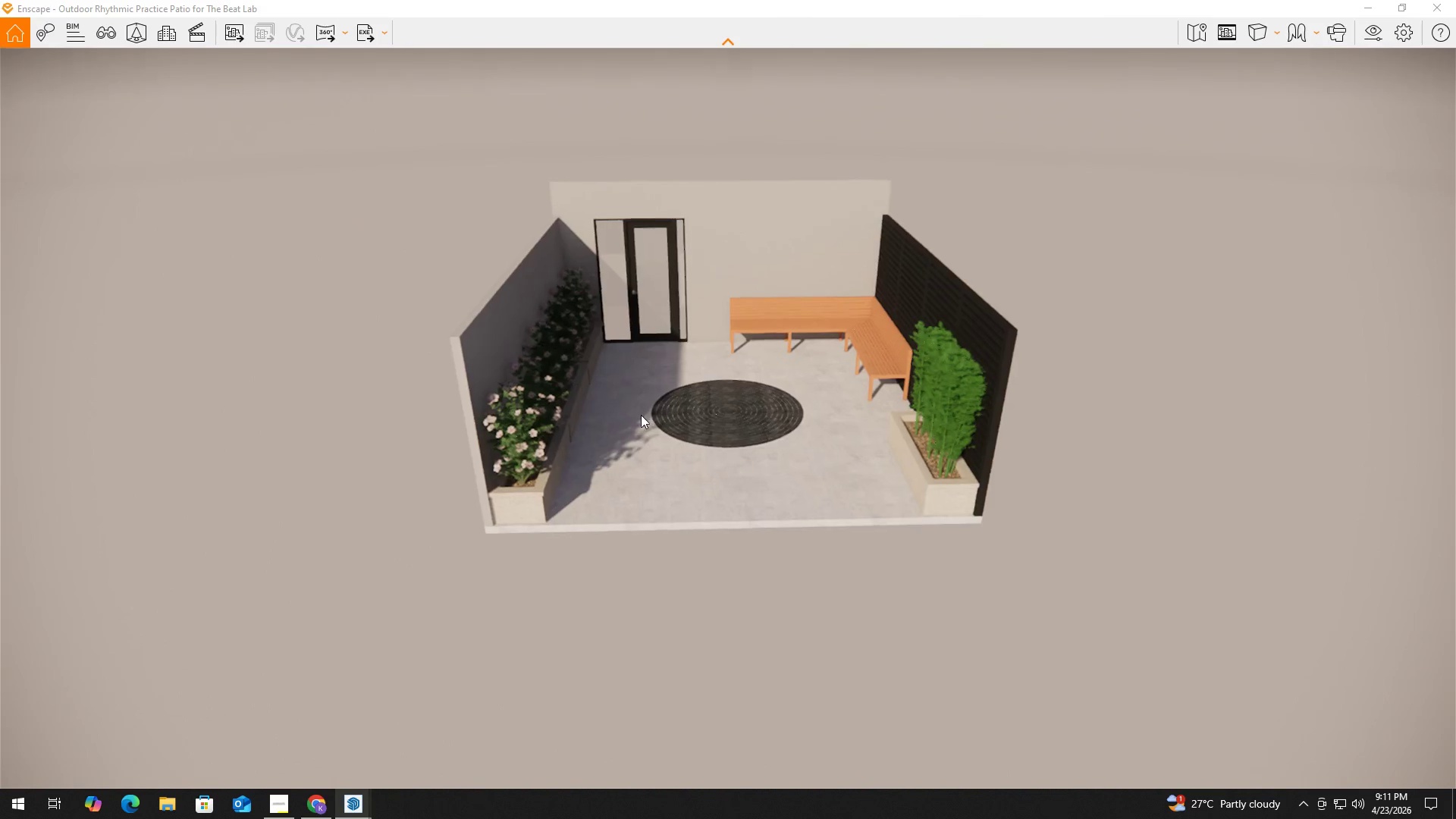 
scroll: coordinate [645, 415], scroll_direction: down, amount: 1.0
 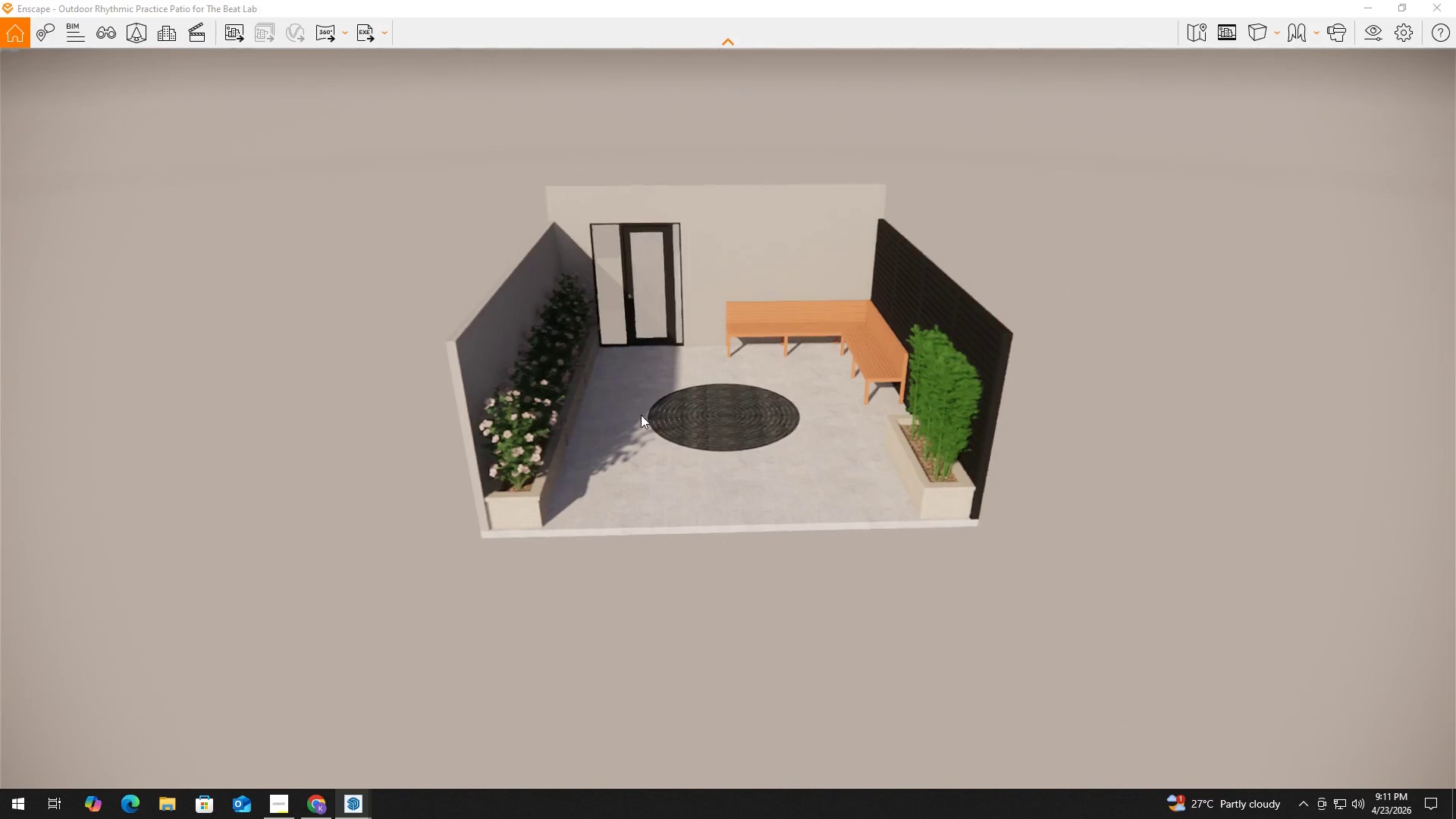 
type(WDEEAWd)
 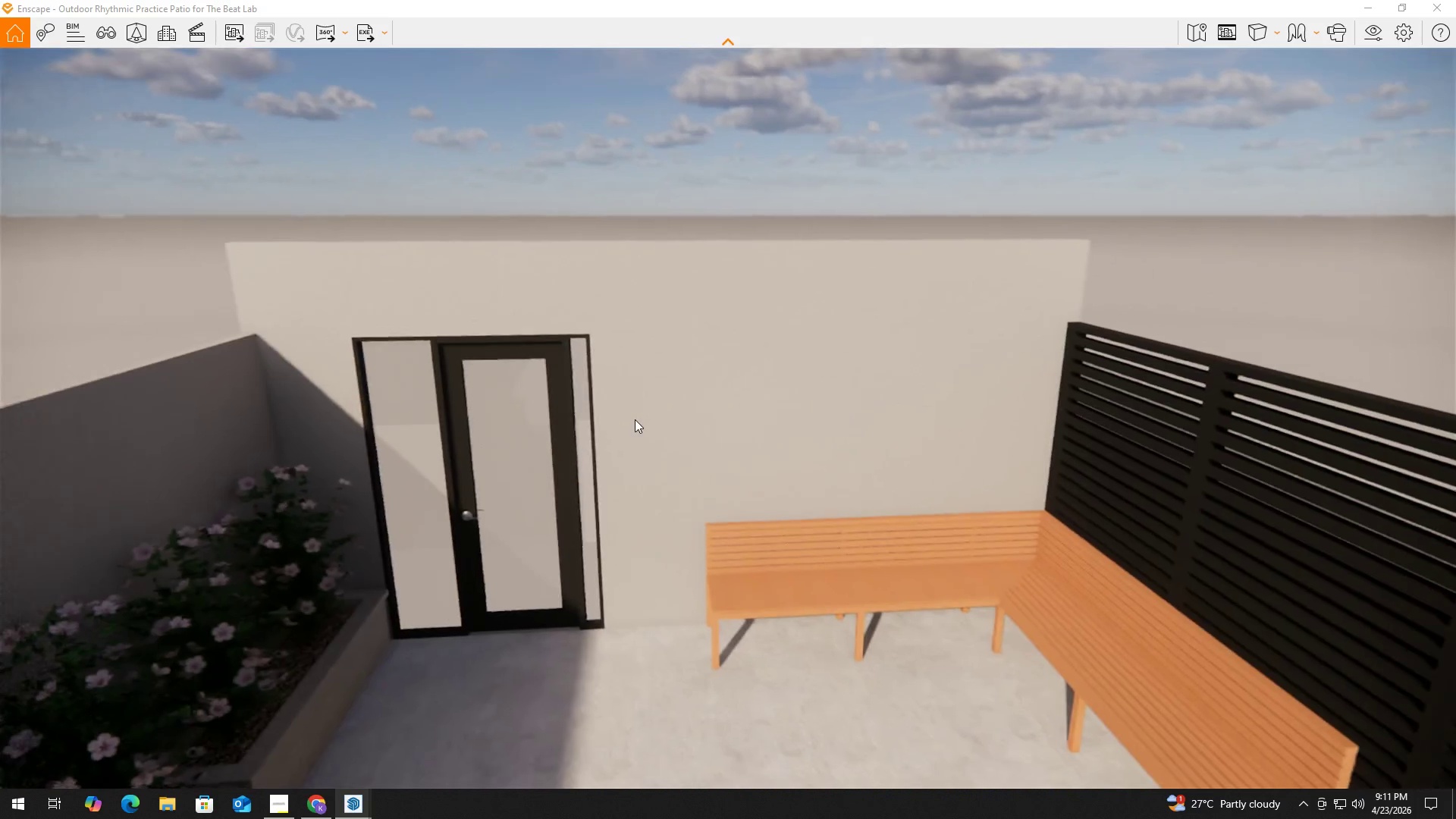 
hold_key(key=W, duration=1.08)
 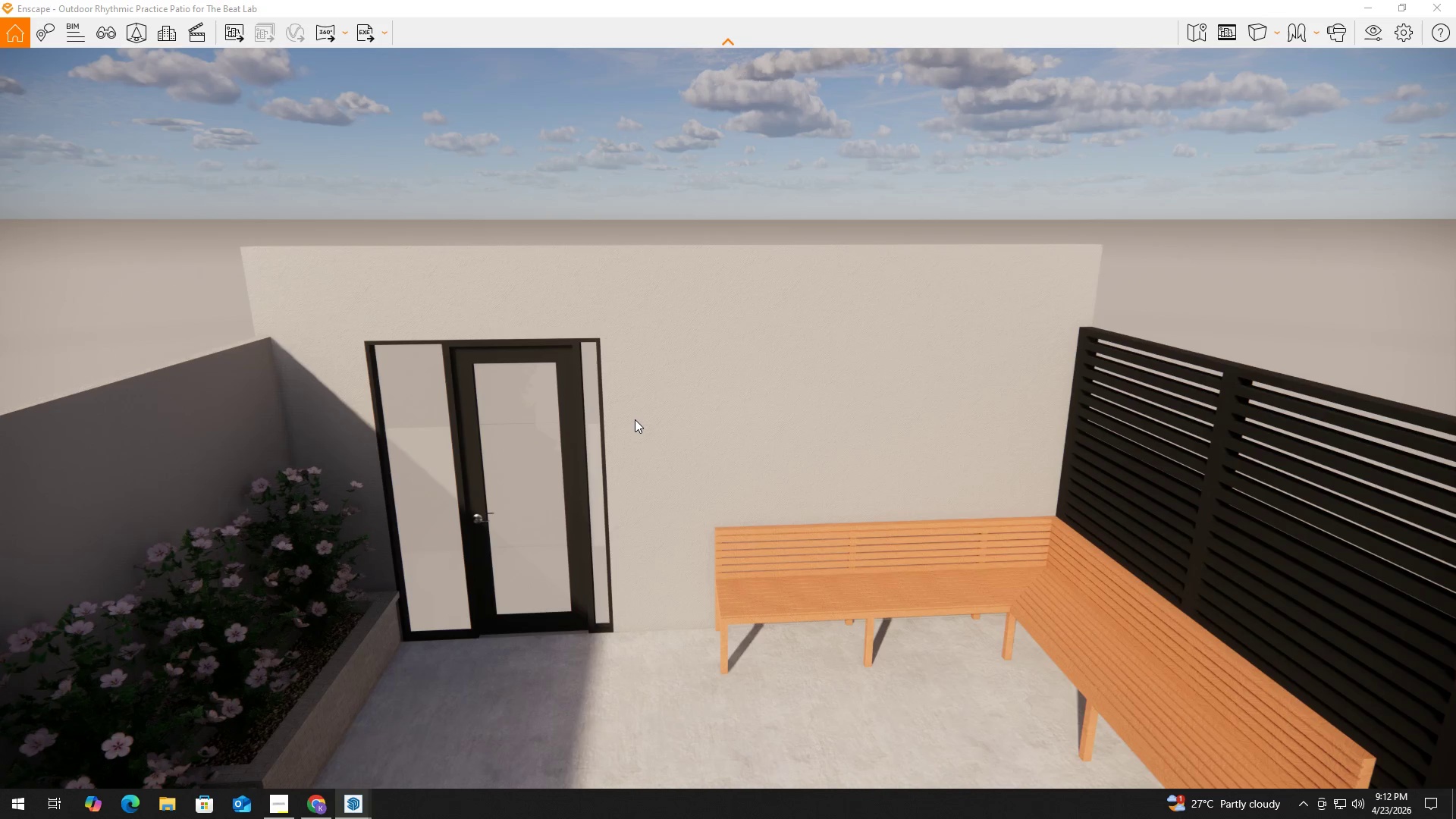 
wait(60.66)
 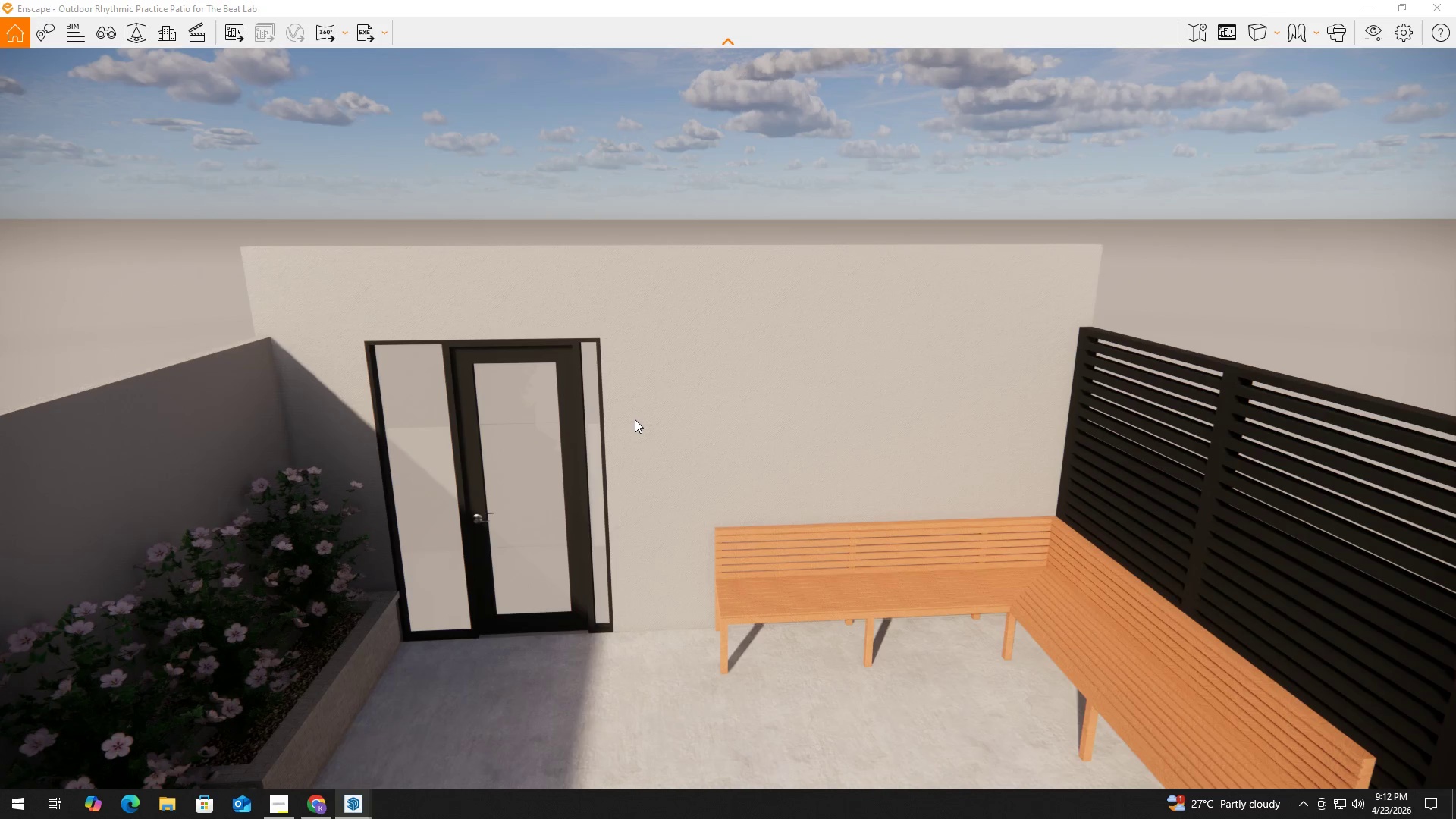 
middle_click([608, 513])
 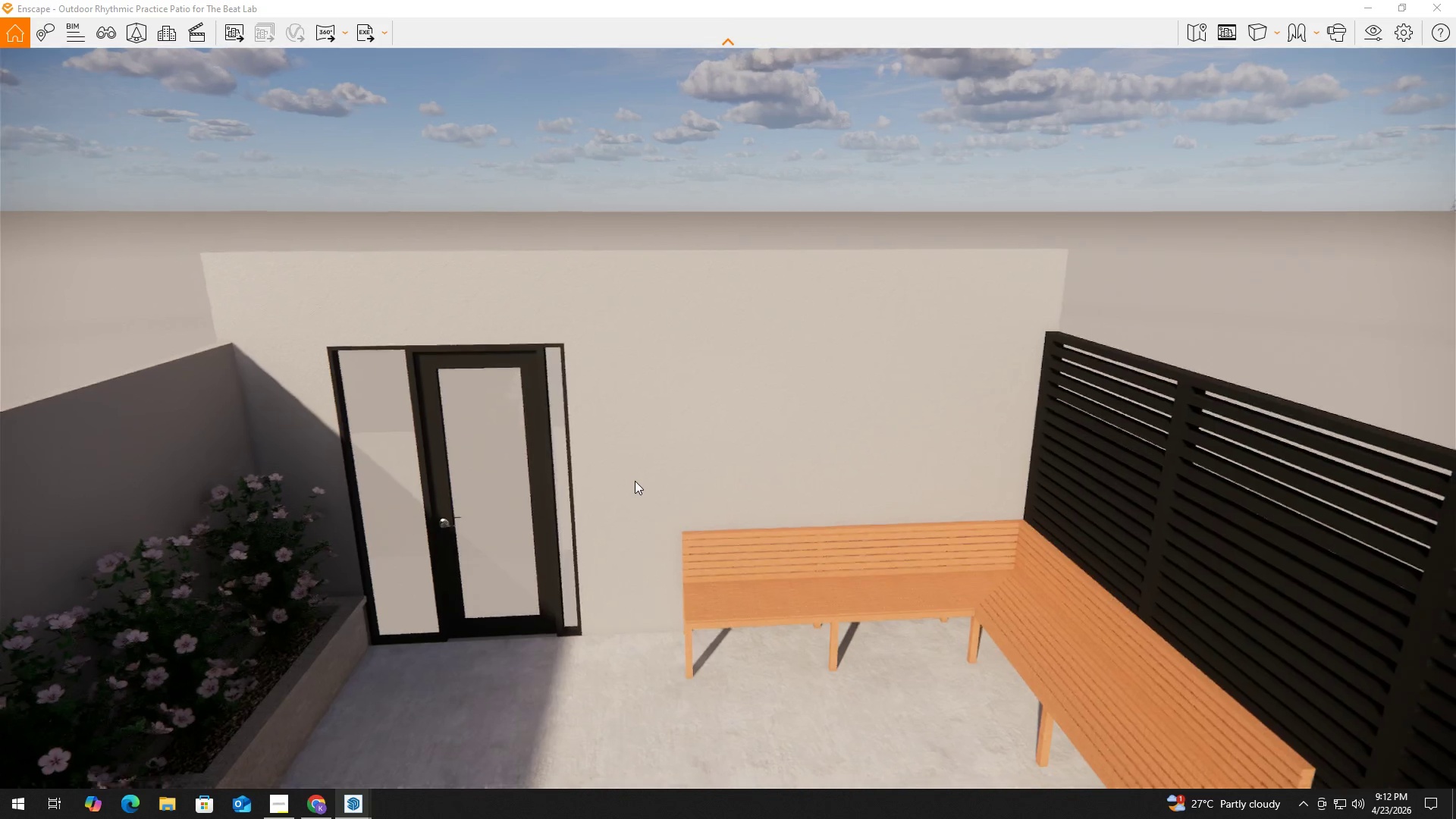 
key(Alt+Tab)
 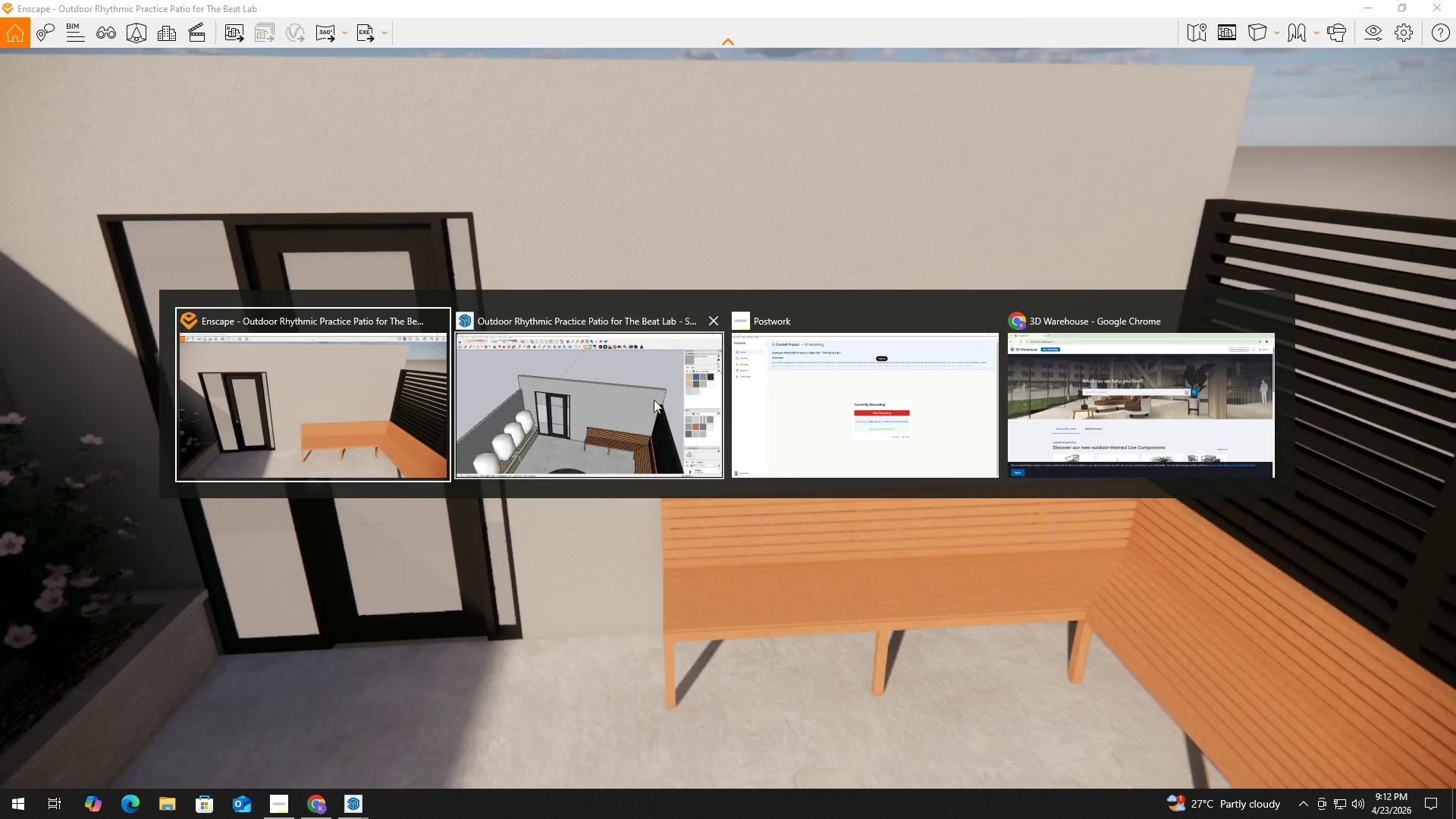 
scroll: coordinate [632, 435], scroll_direction: up, amount: 3.0
 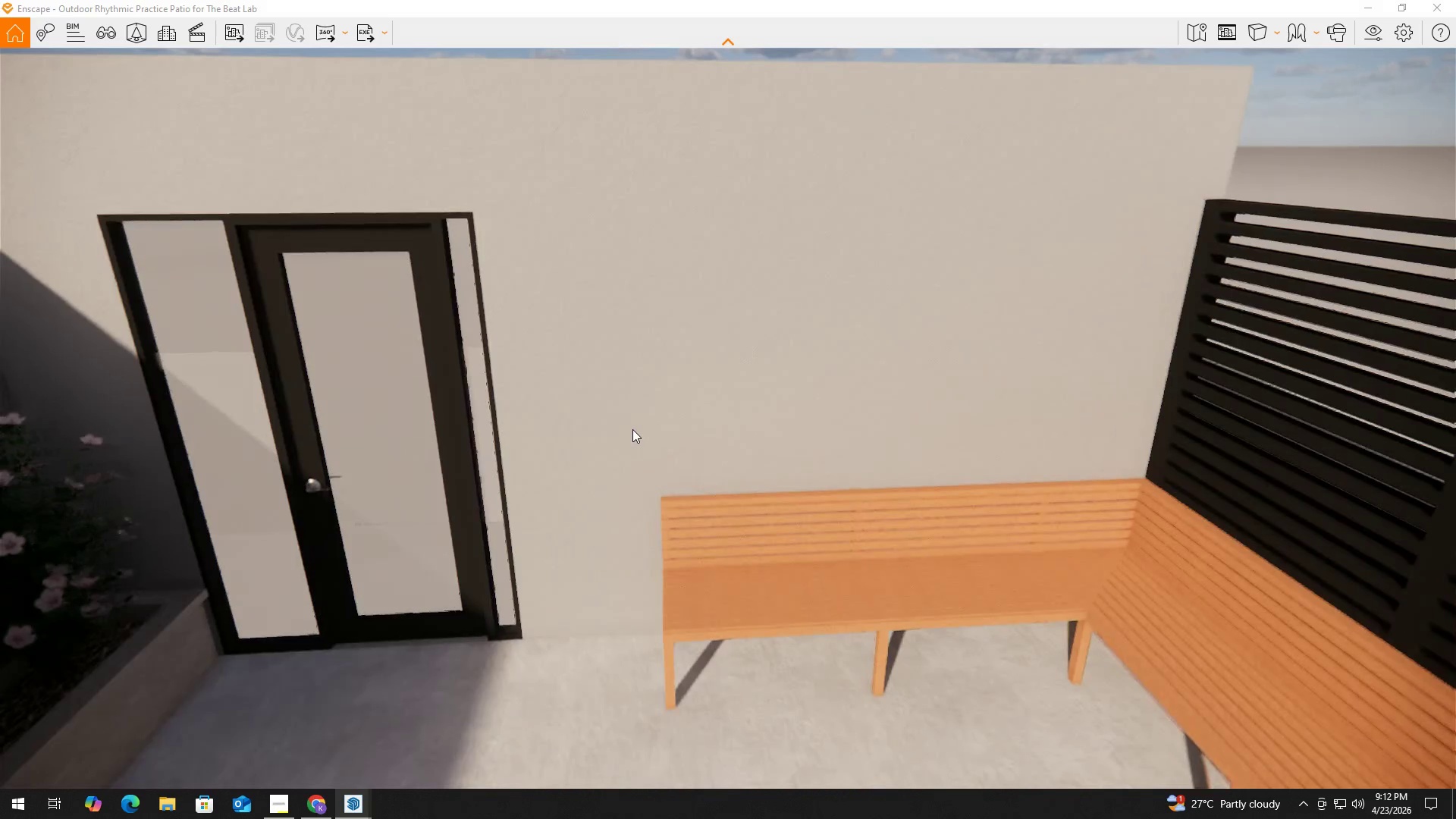 
left_click([600, 402])
 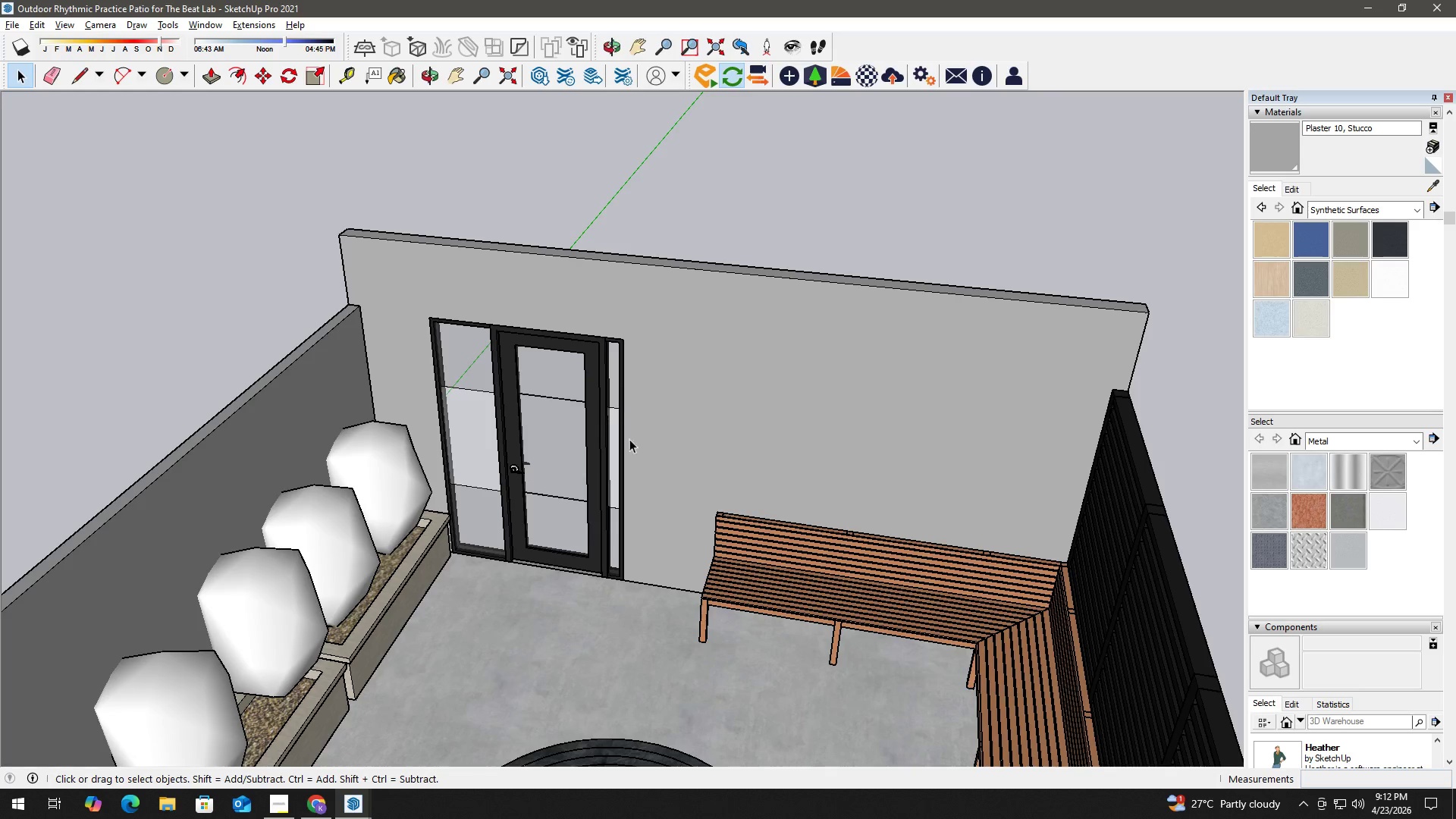 
key(Space)
 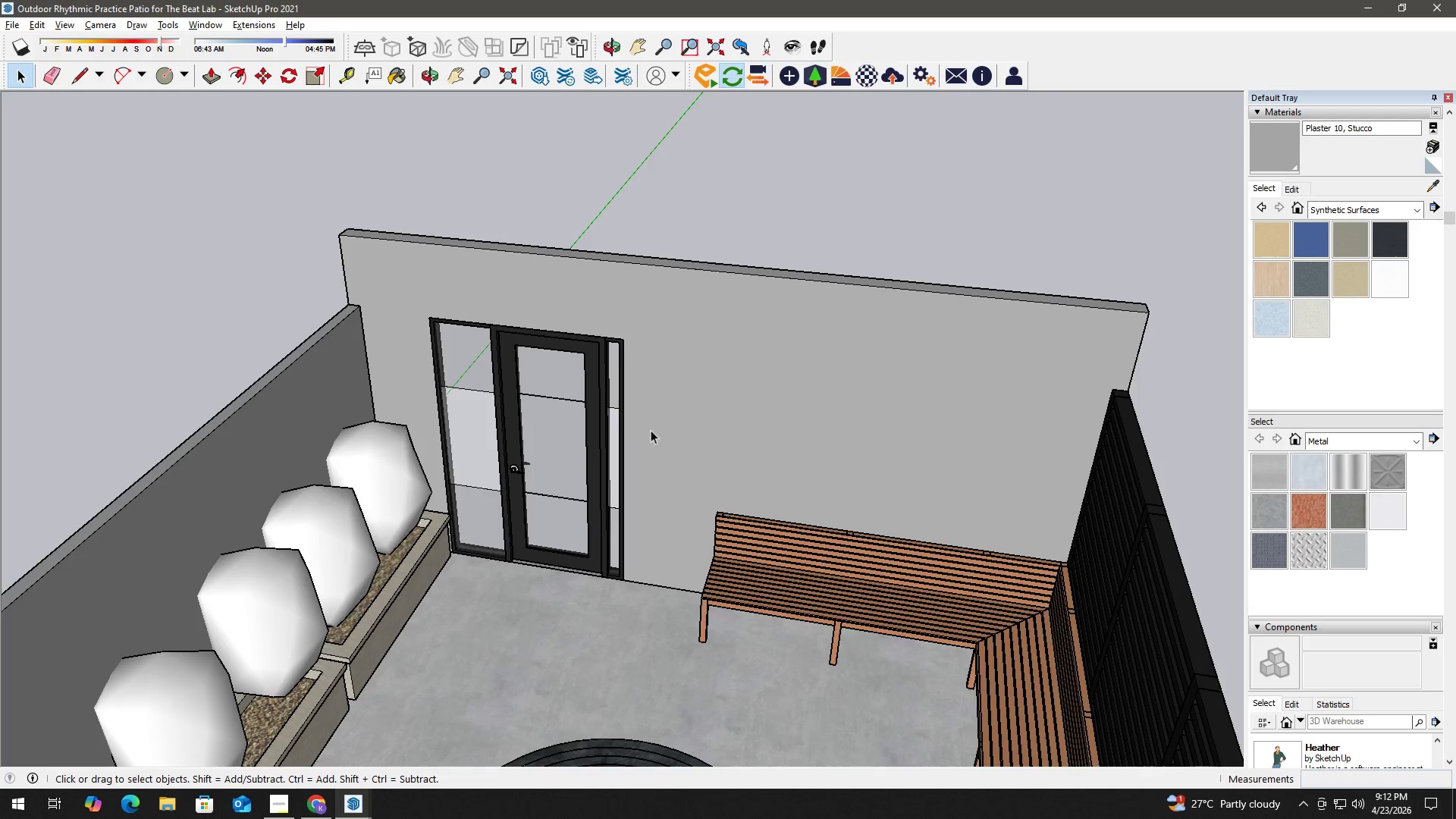 
key(R)
 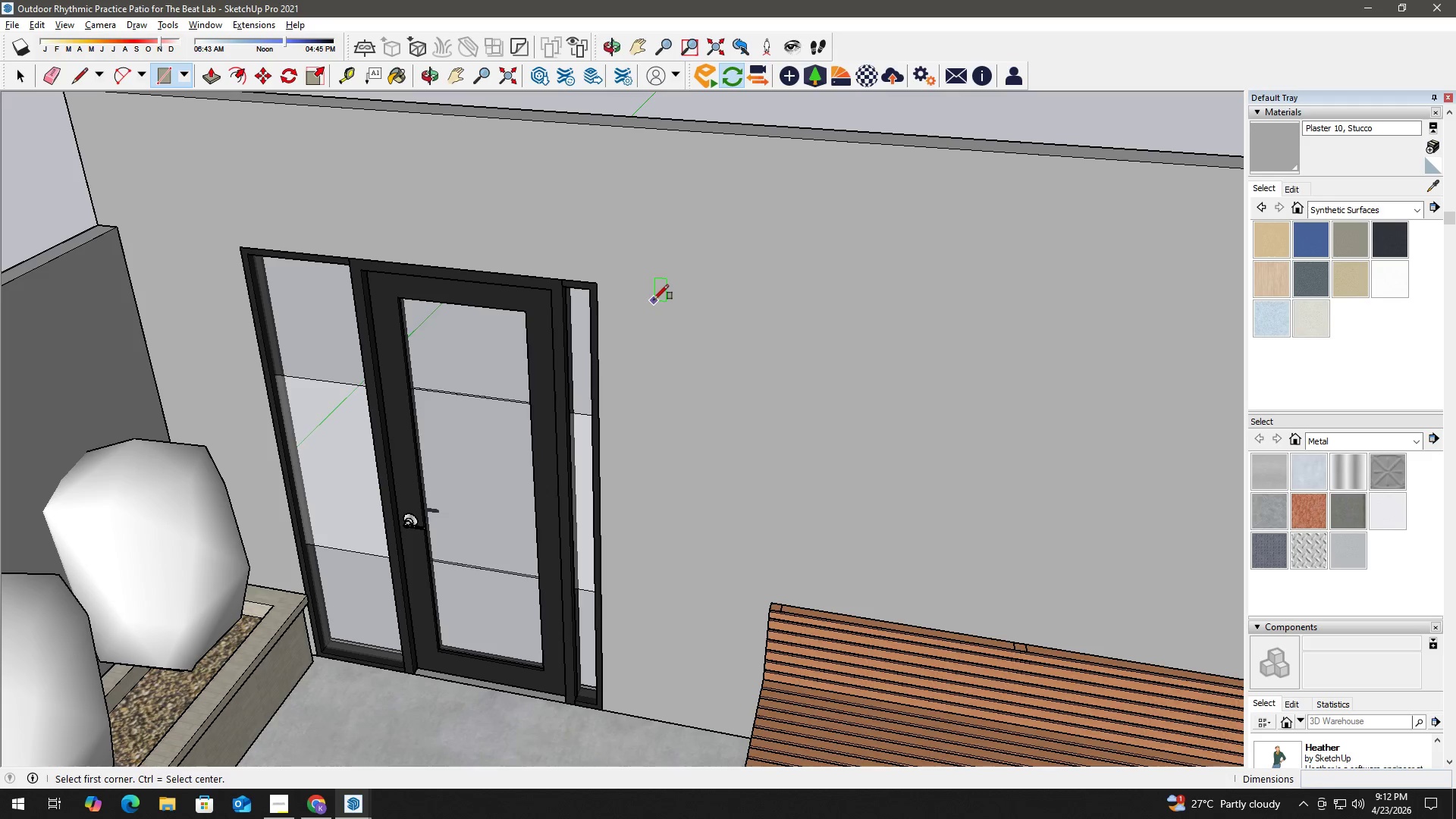 
scroll: coordinate [653, 361], scroll_direction: up, amount: 6.0
 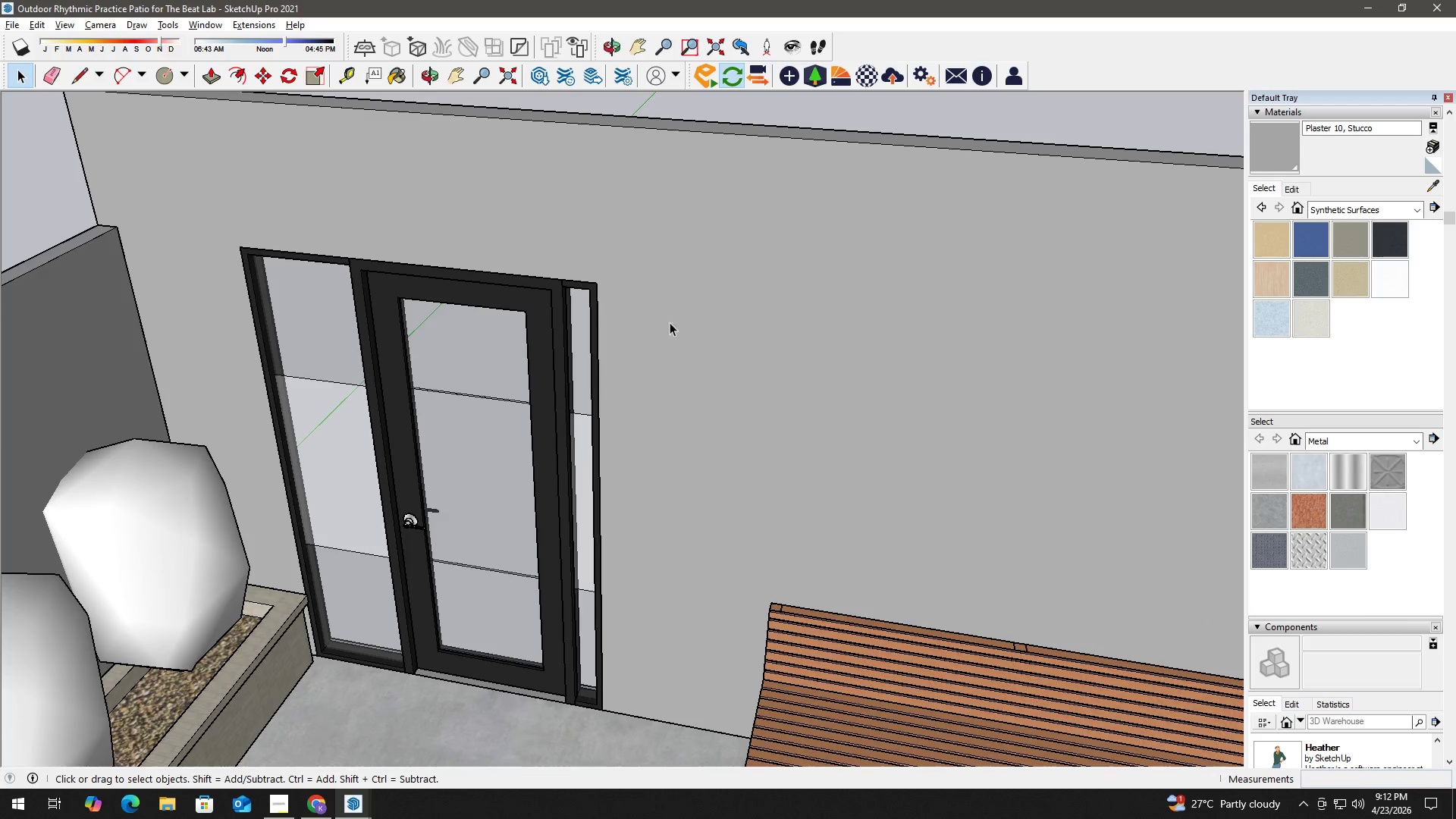 
left_click_drag(start_coordinate=[652, 300], to_coordinate=[655, 303])
 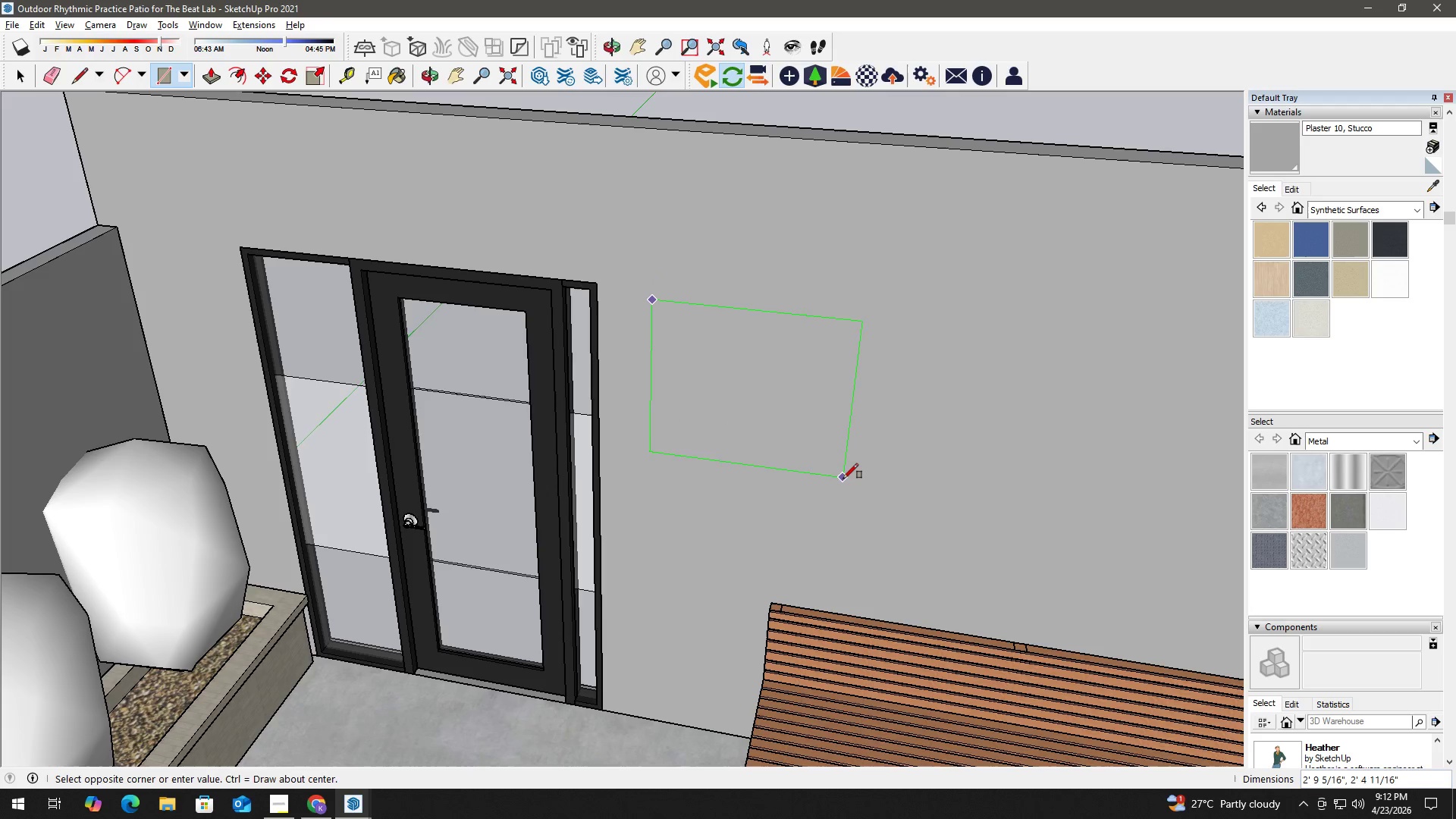 
key(Space)
 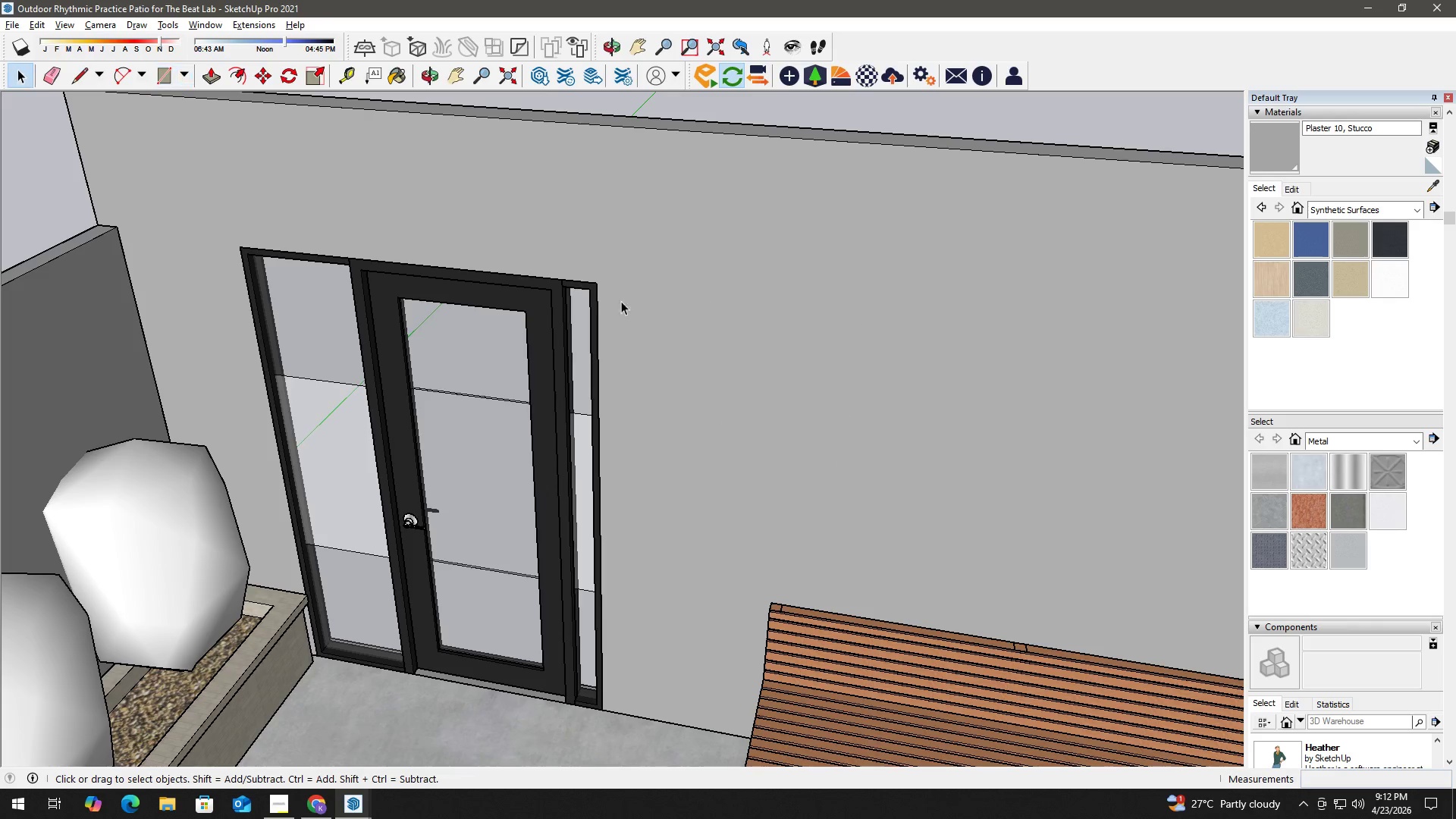 
key(T)
 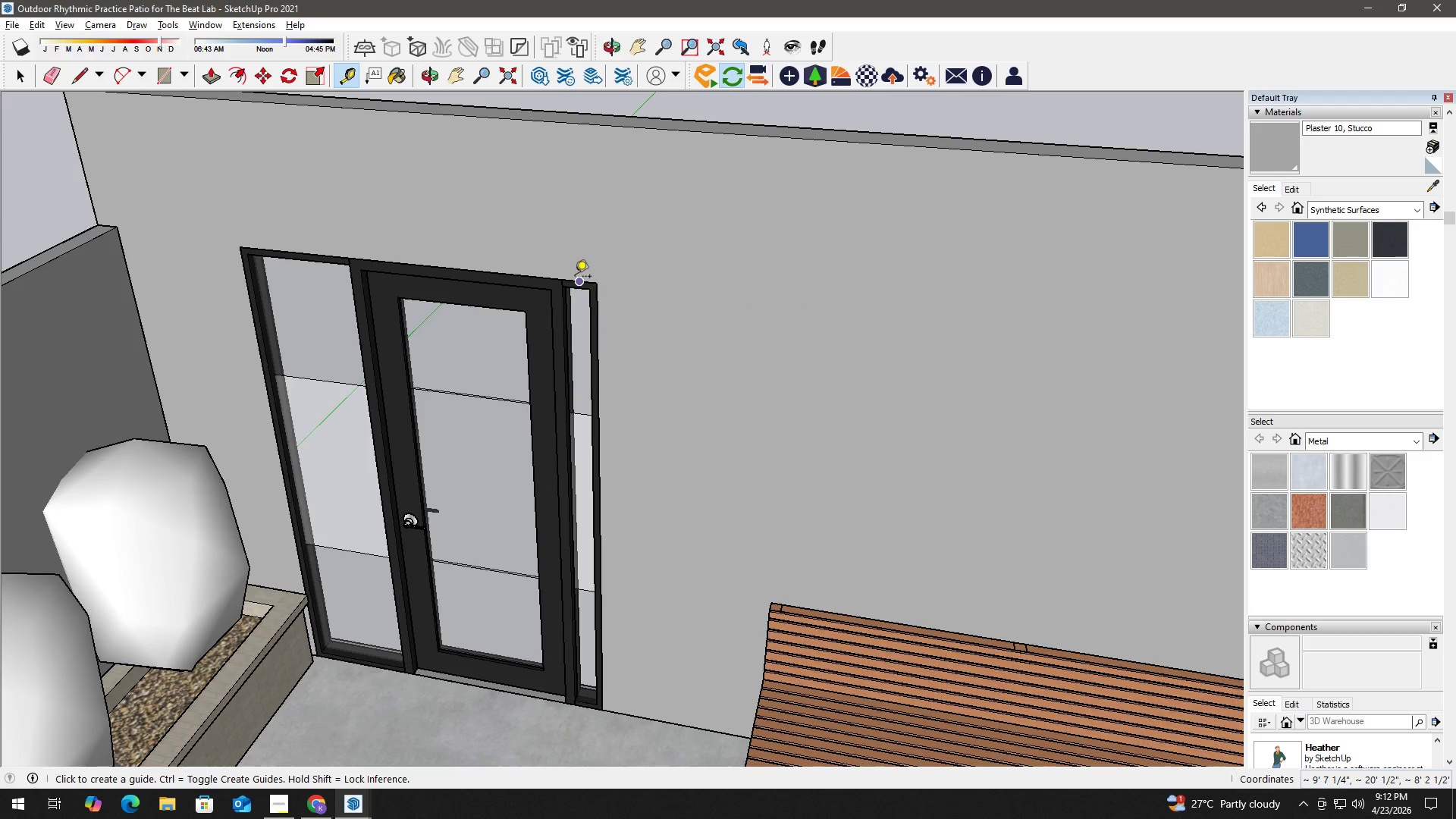 
key(Space)
 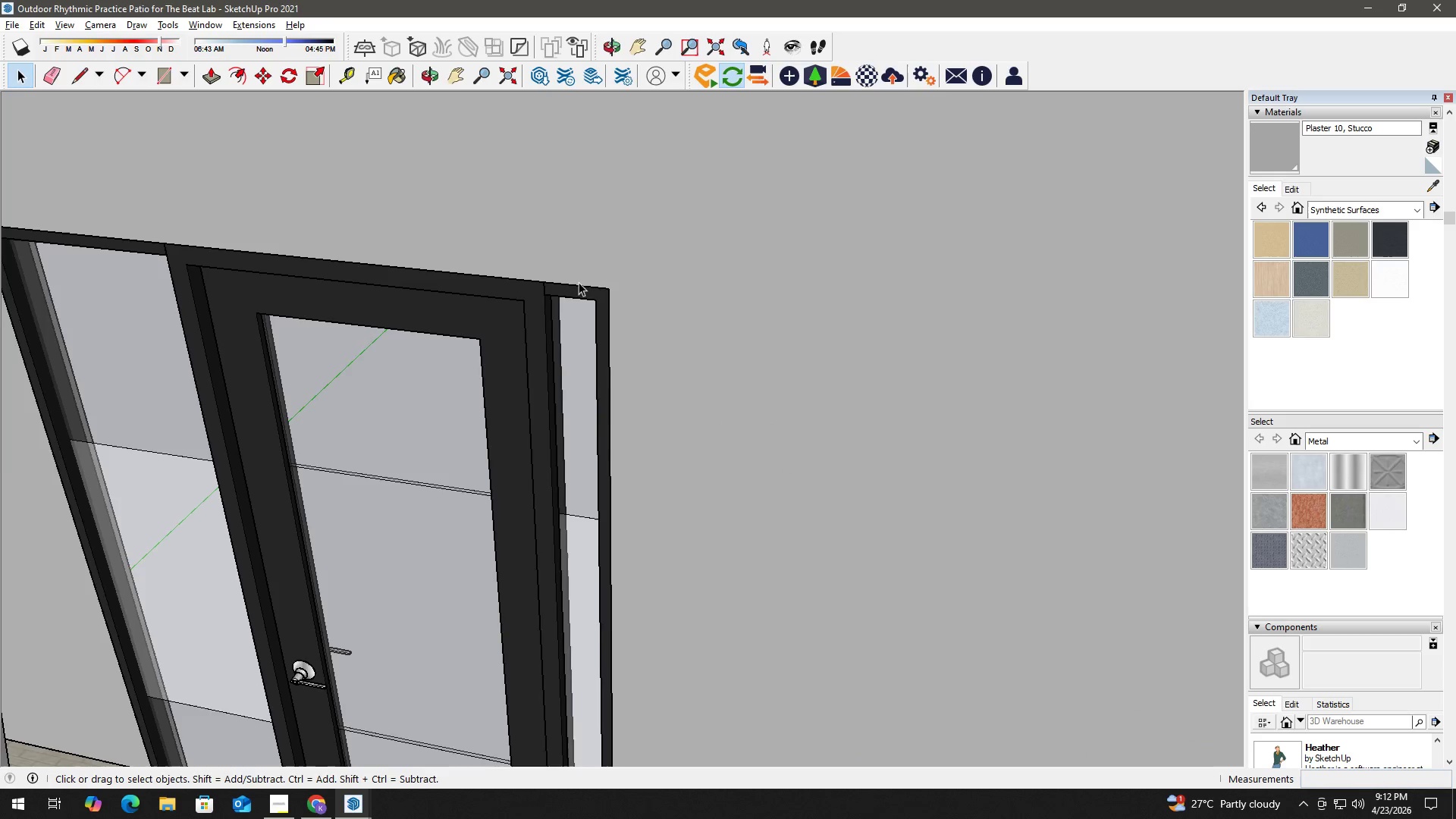 
scroll: coordinate [585, 278], scroll_direction: up, amount: 6.0
 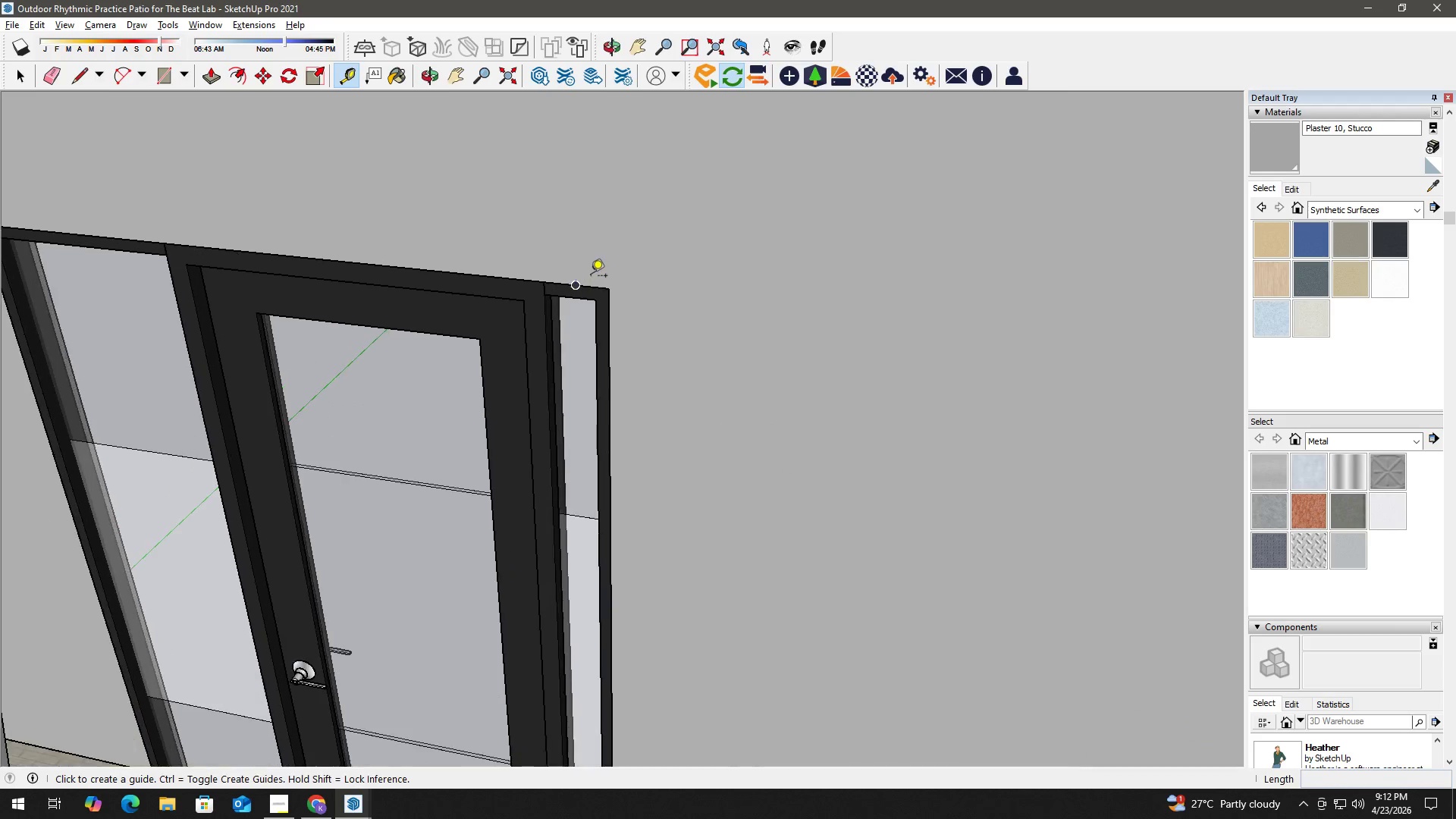 
key(T)
 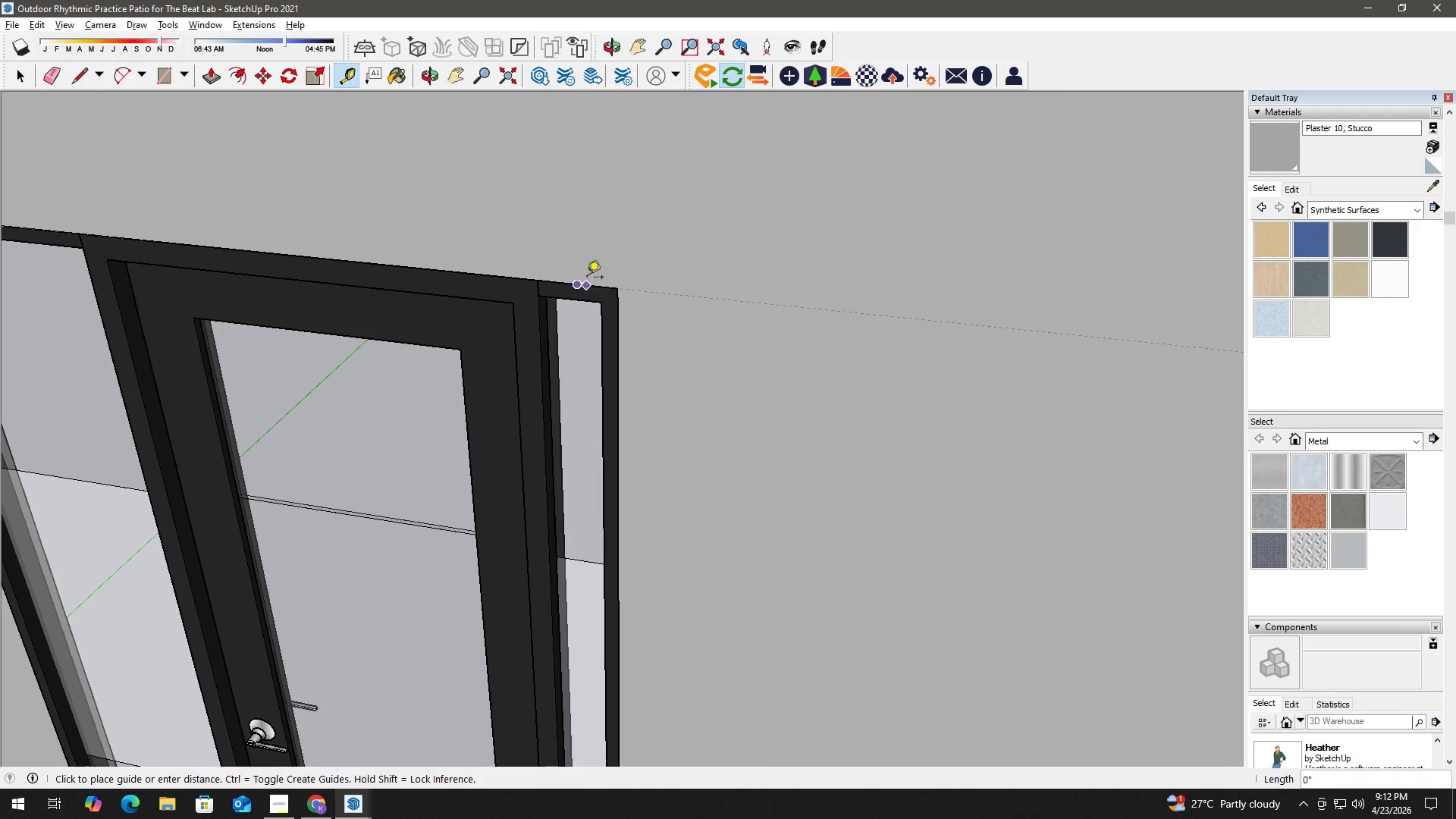 
scroll: coordinate [571, 290], scroll_direction: up, amount: 2.0
 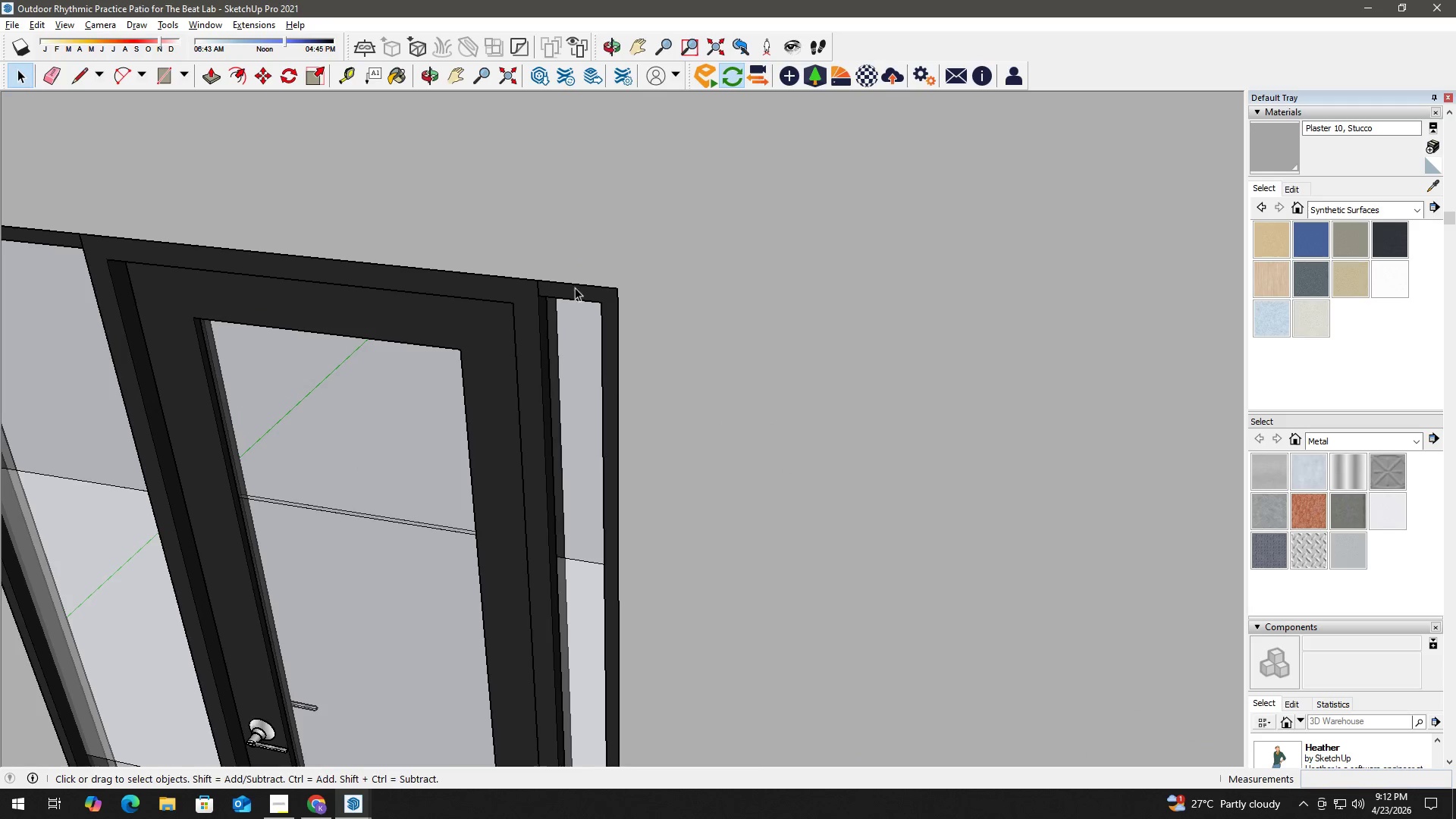 
double_click([587, 278])
 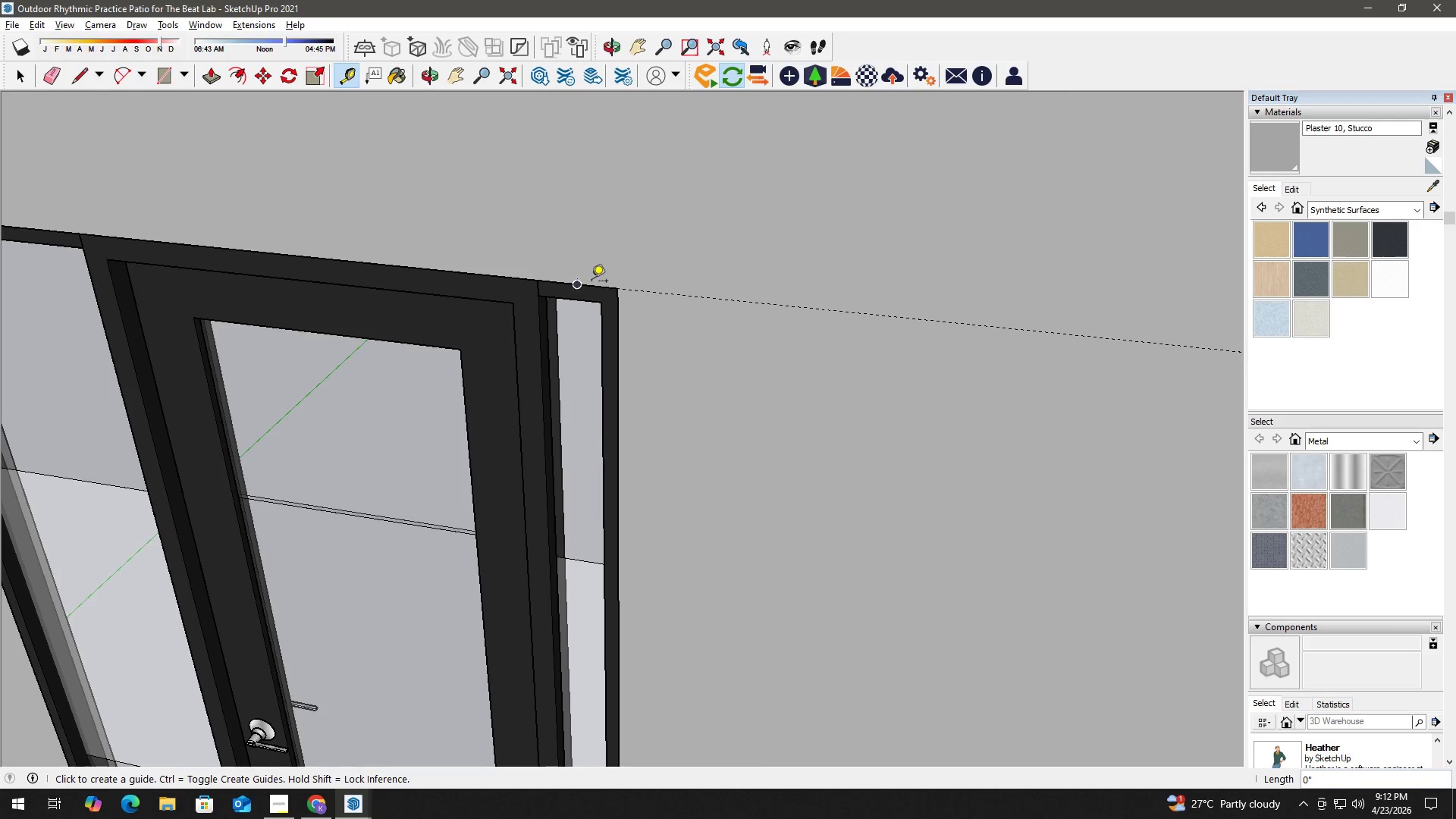 
key(Space)
 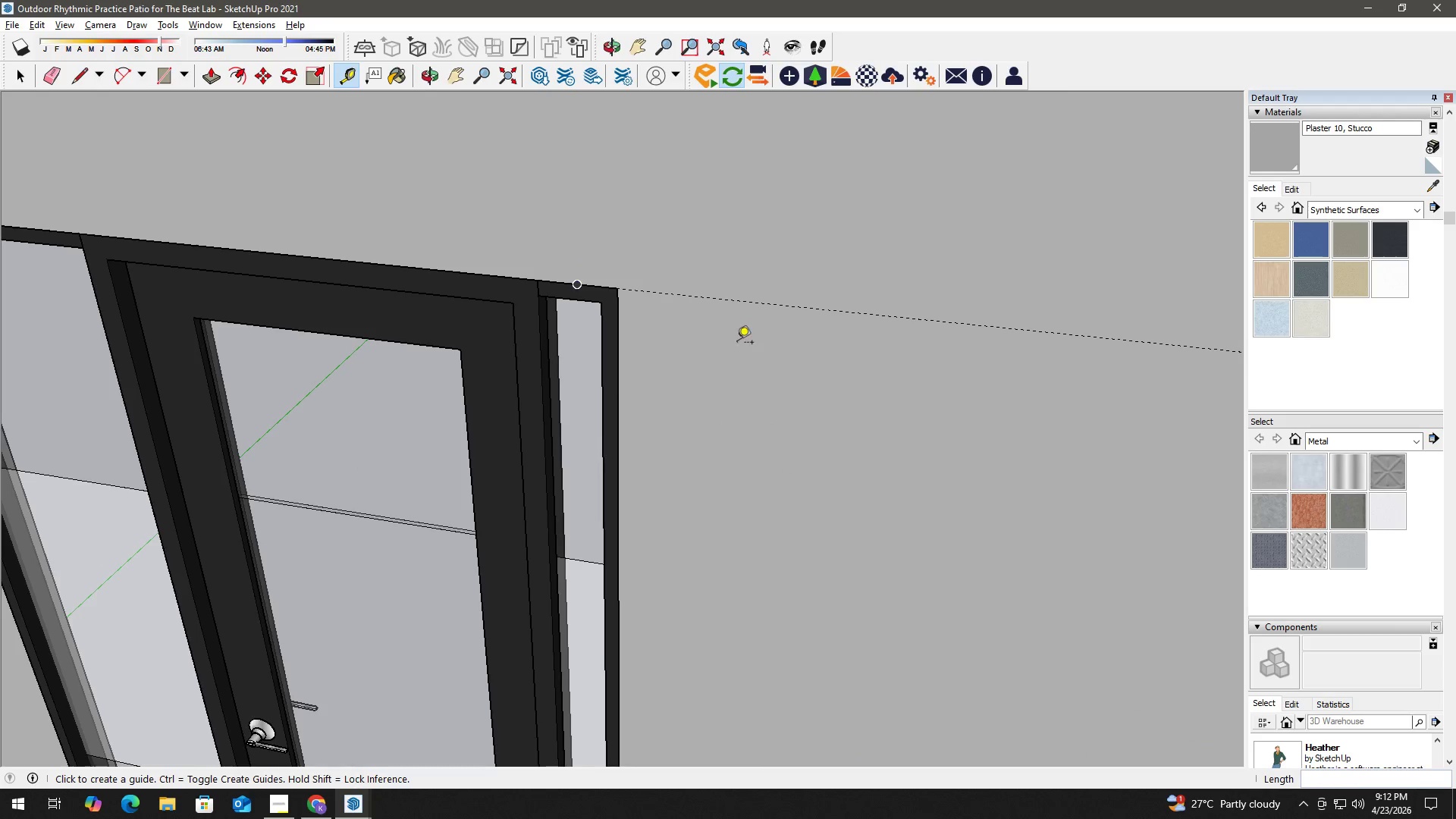 
key(Space)
 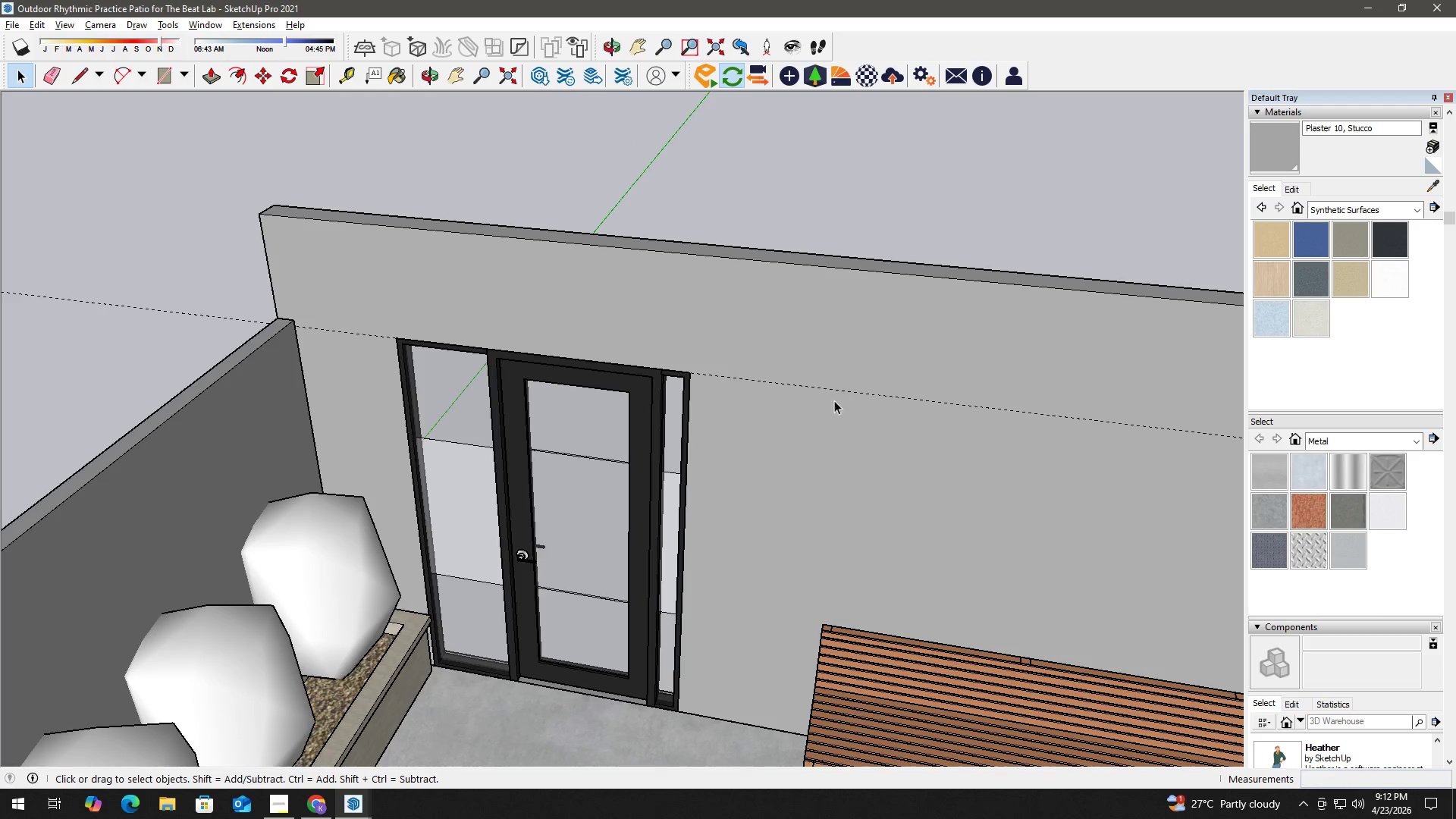 
scroll: coordinate [729, 430], scroll_direction: down, amount: 30.0
 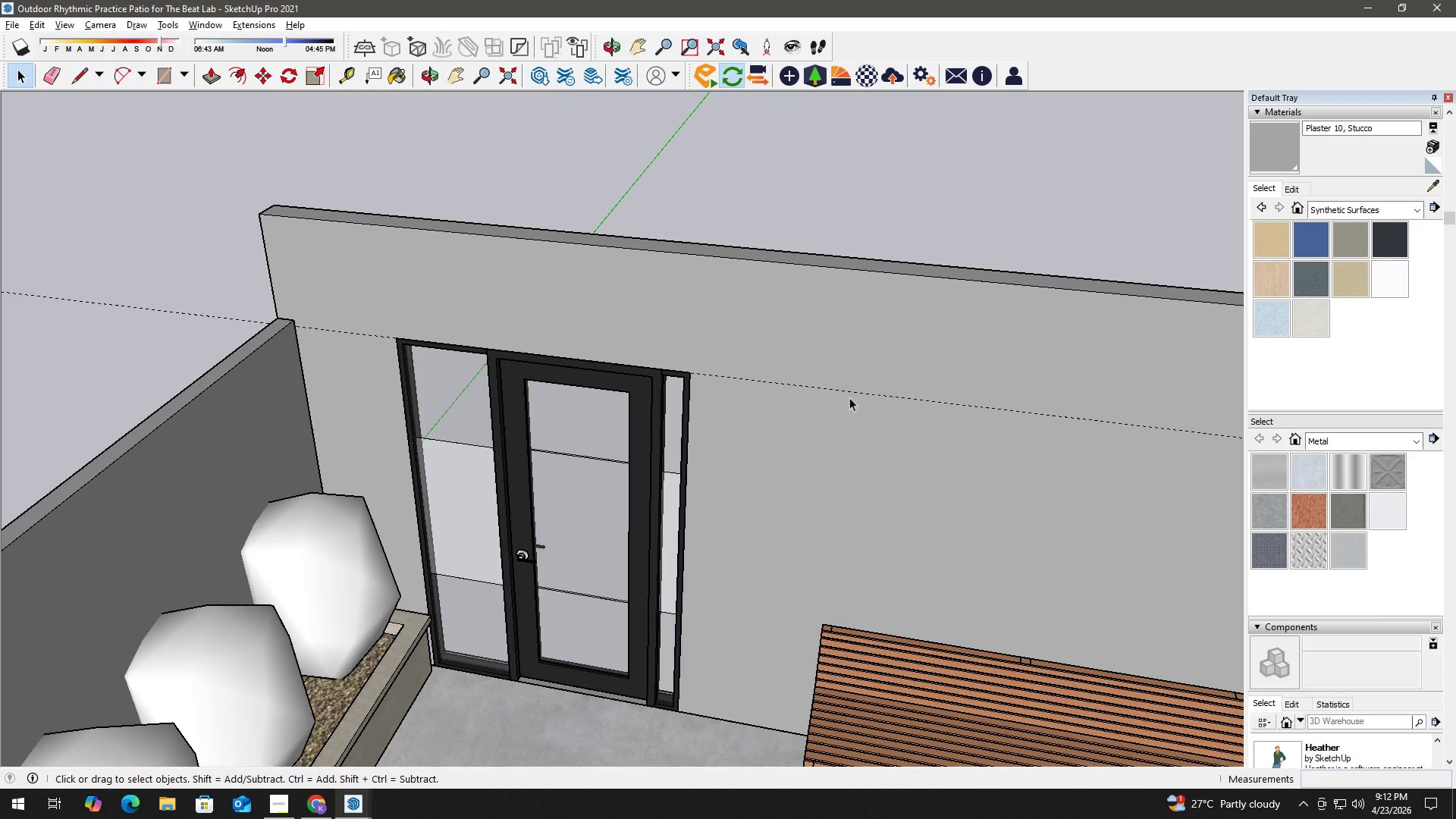 
key(T)
 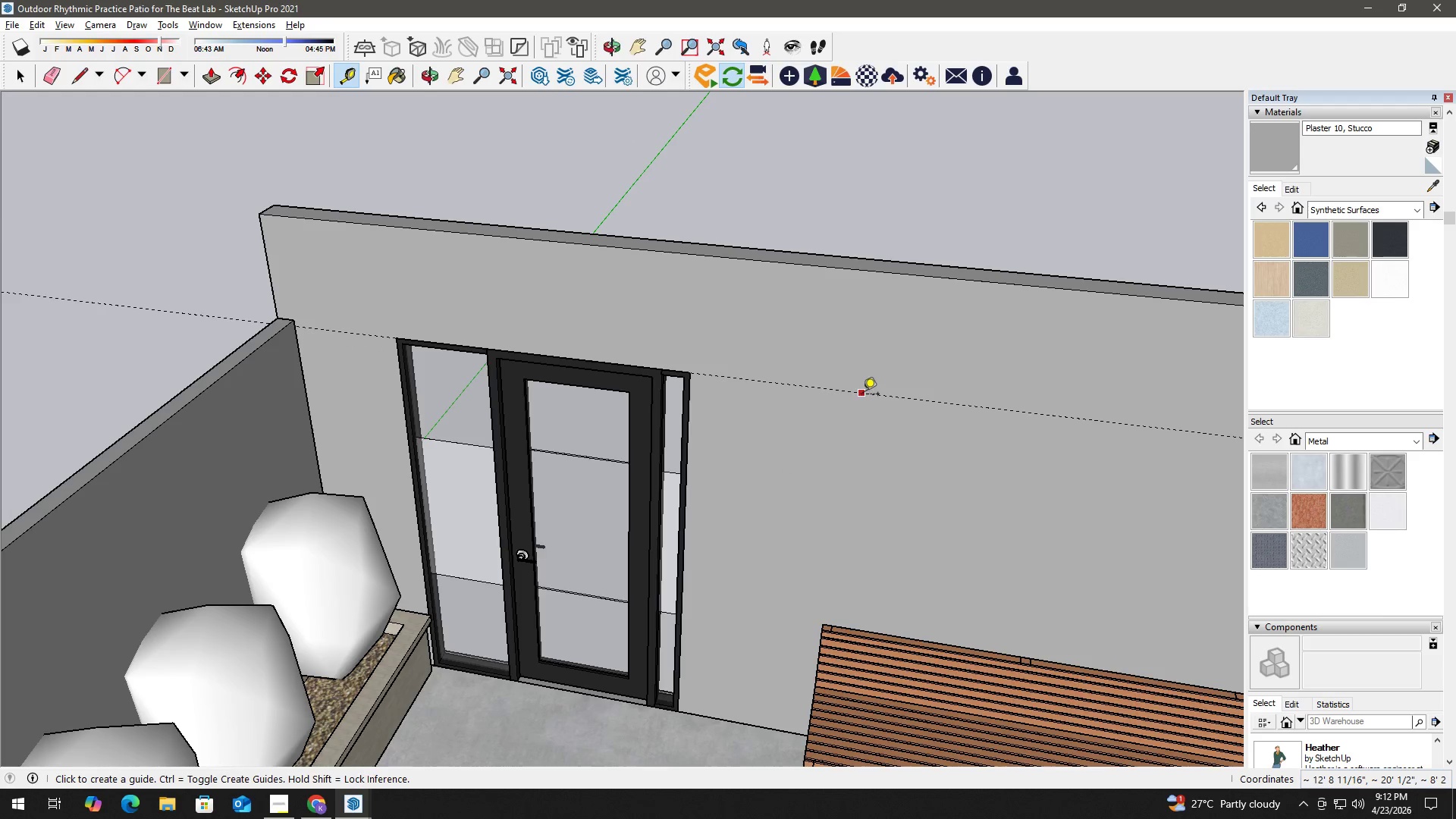 
left_click([866, 394])
 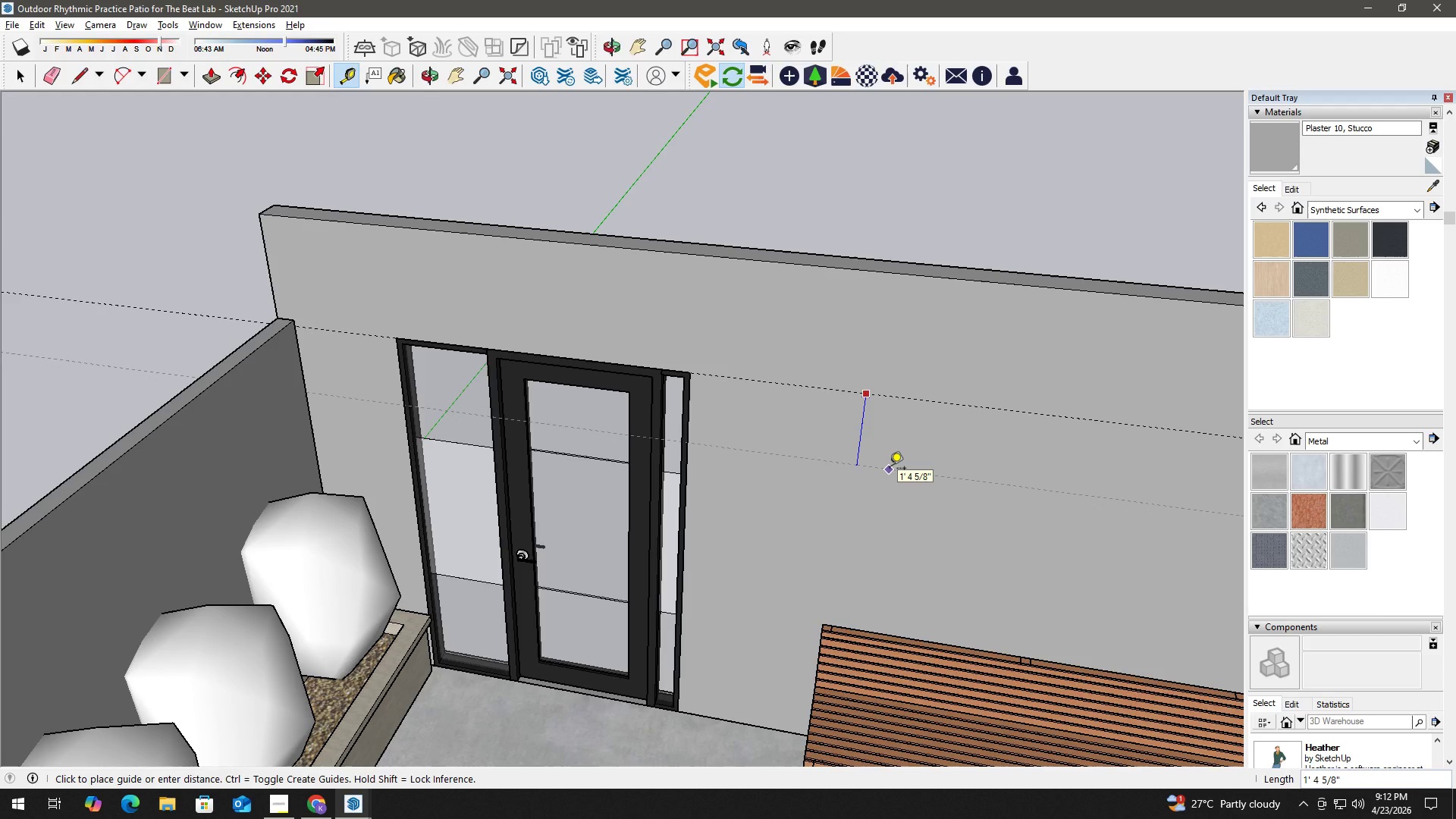 
key(Numpad2)
 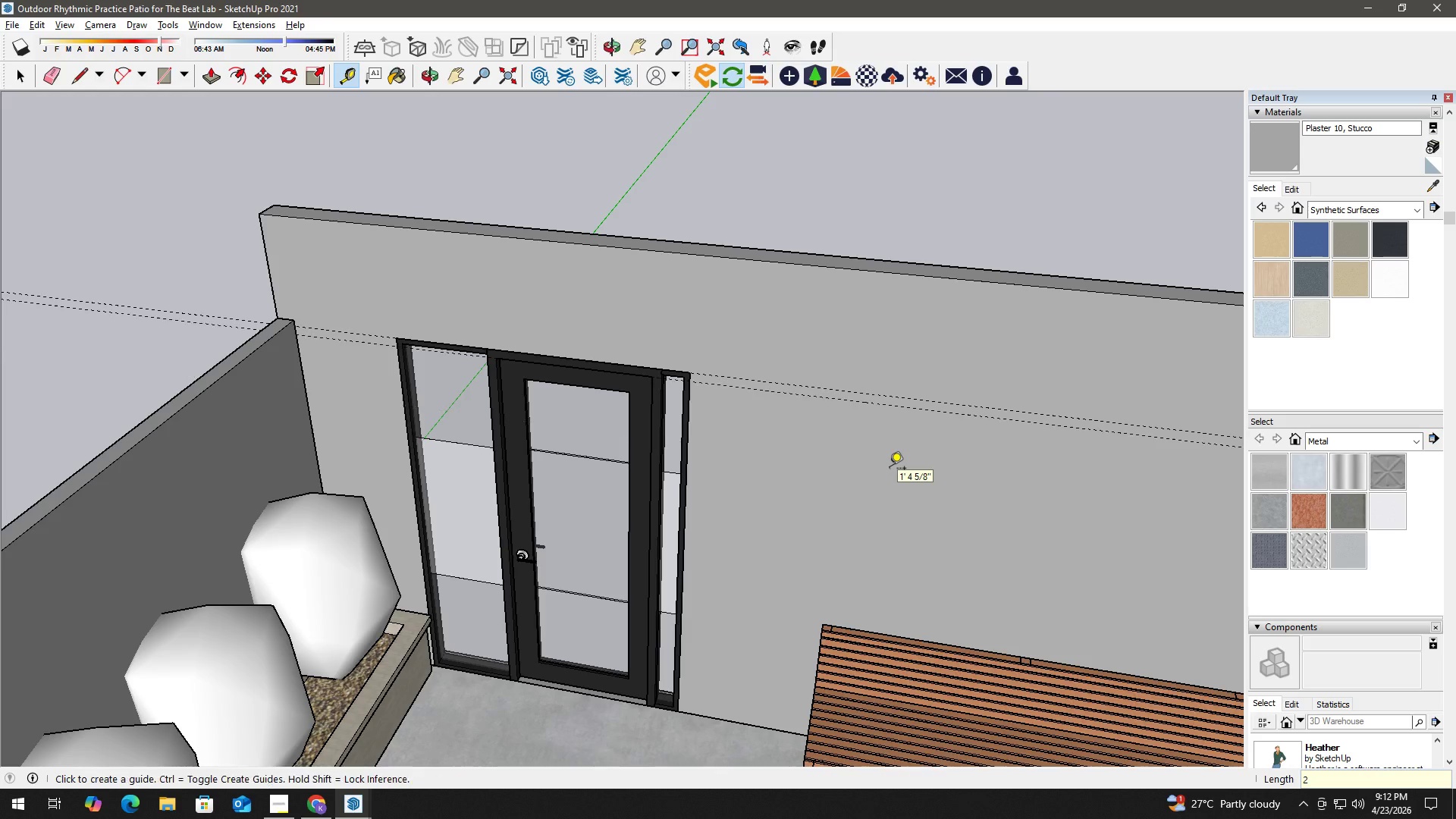 
key(NumpadEnter)
 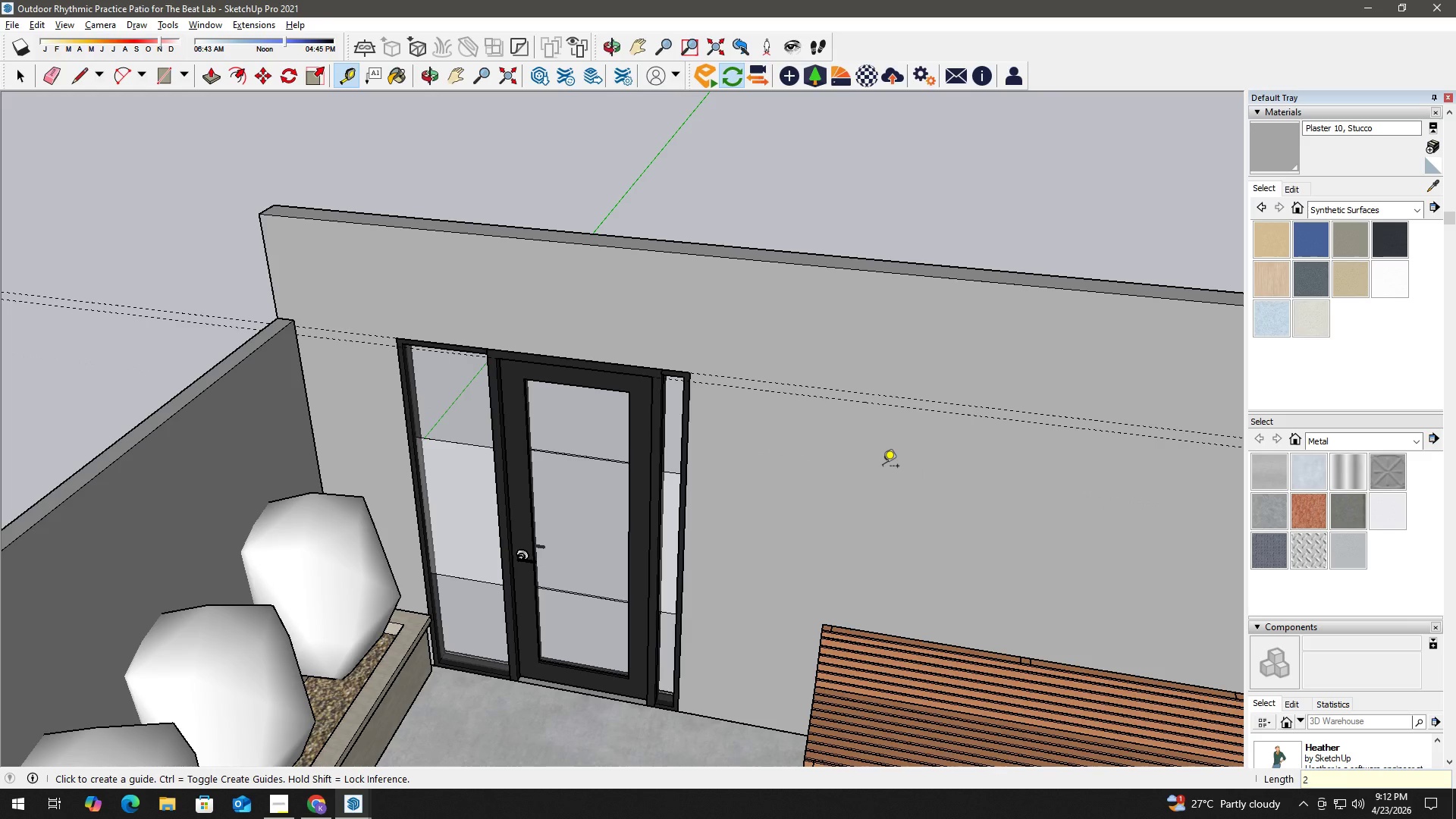 
key(Control+ControlLeft)
 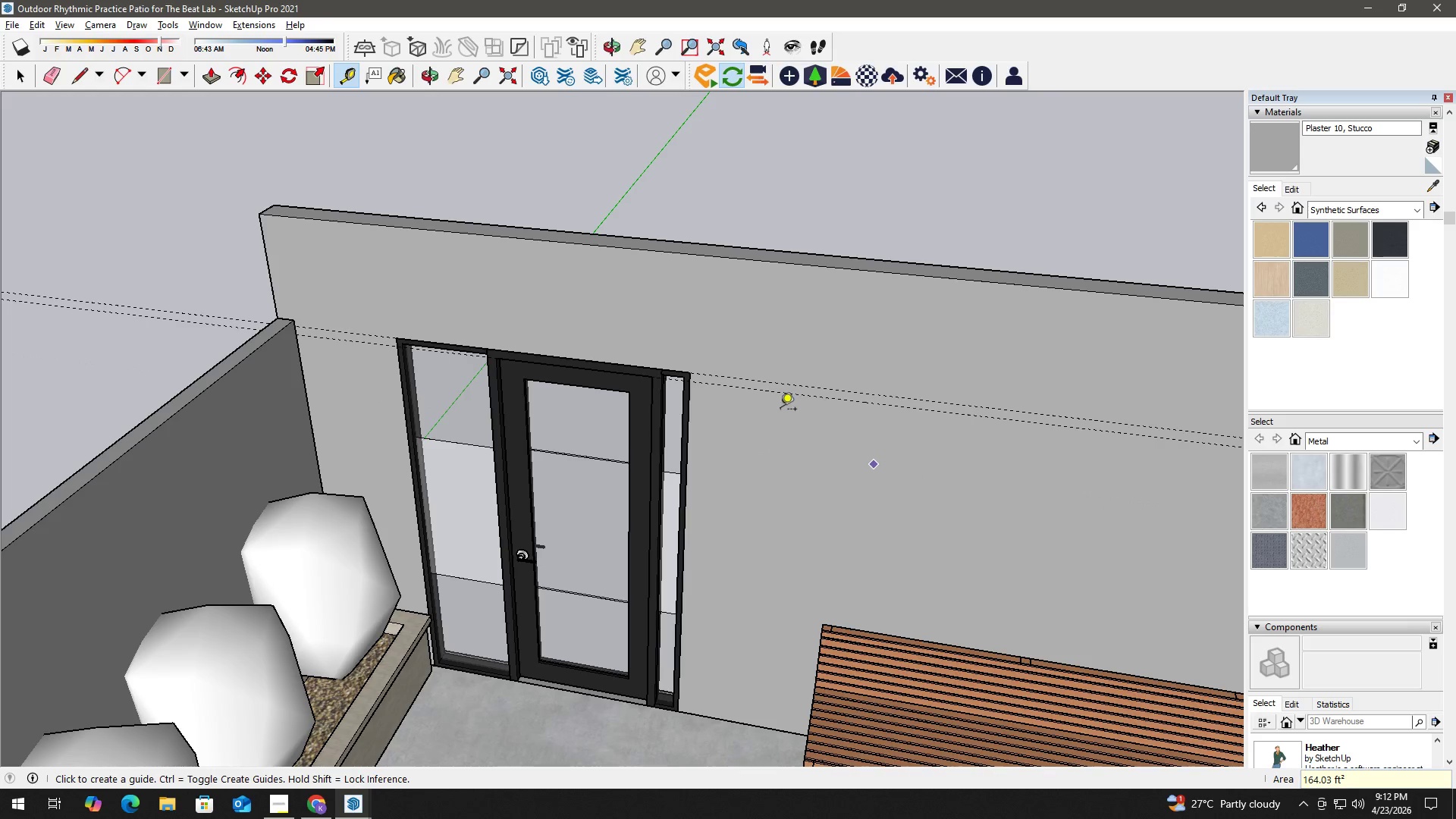 
key(Control+Z)
 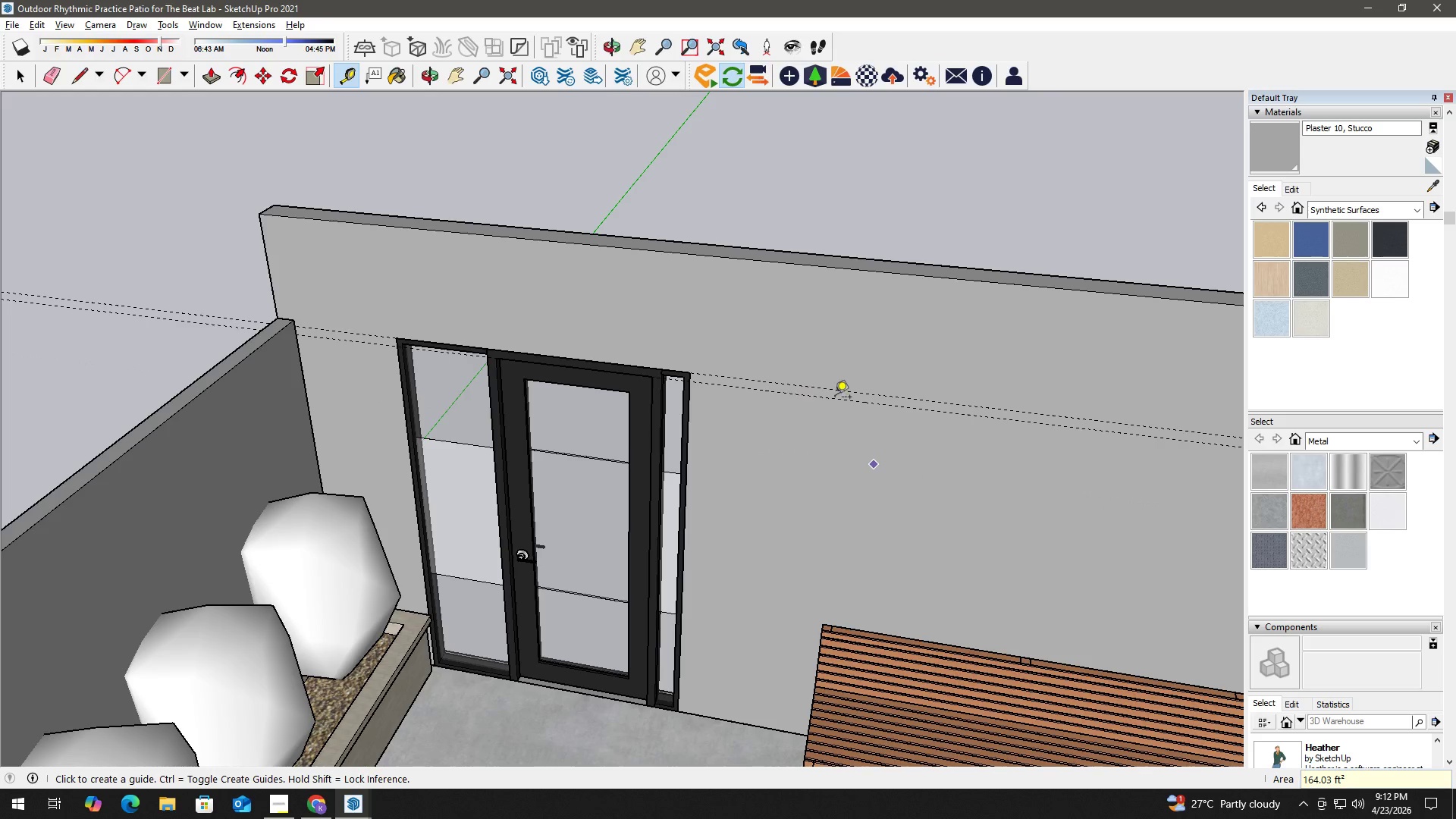 
key(Space)
 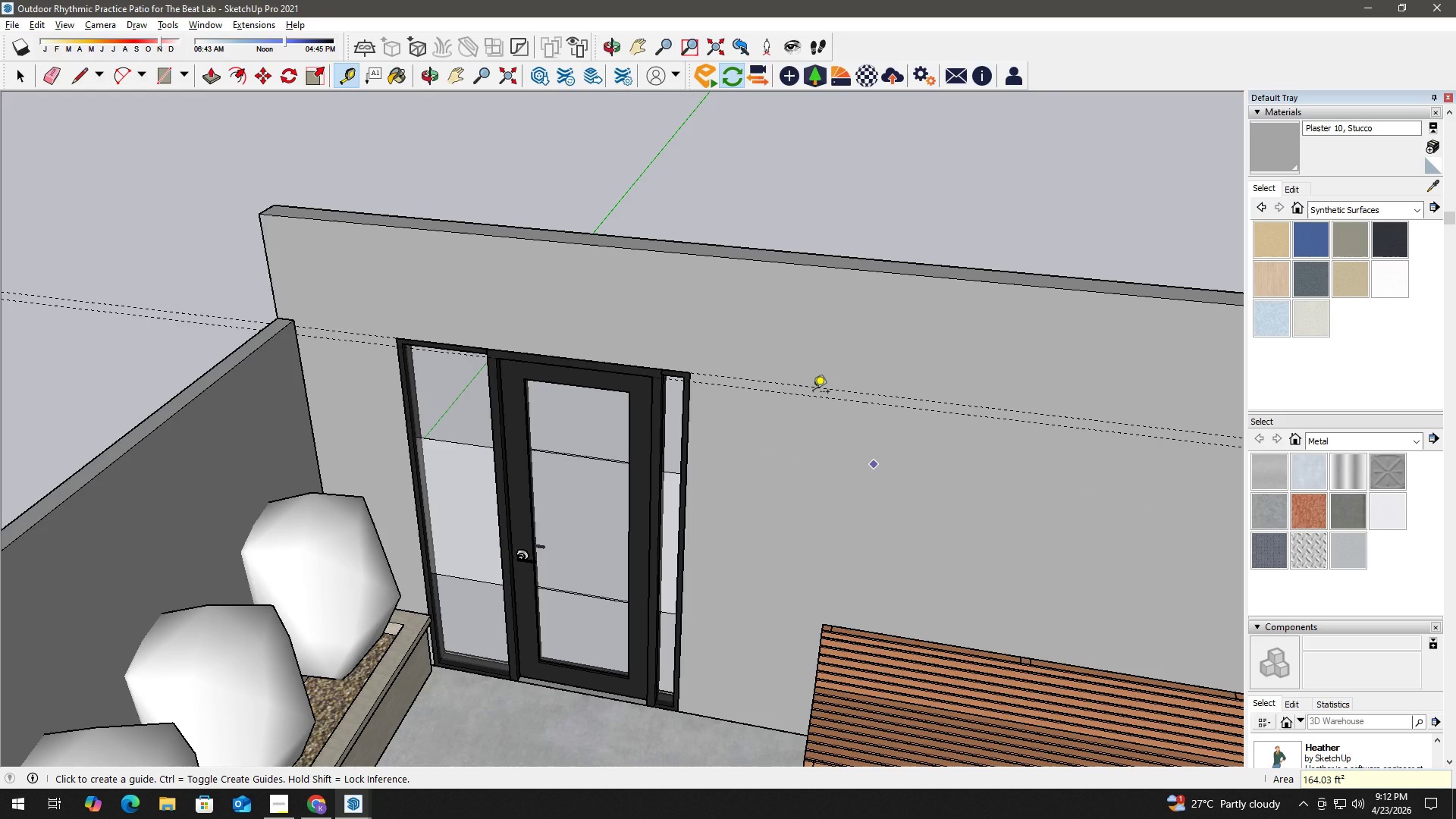 
key(T)
 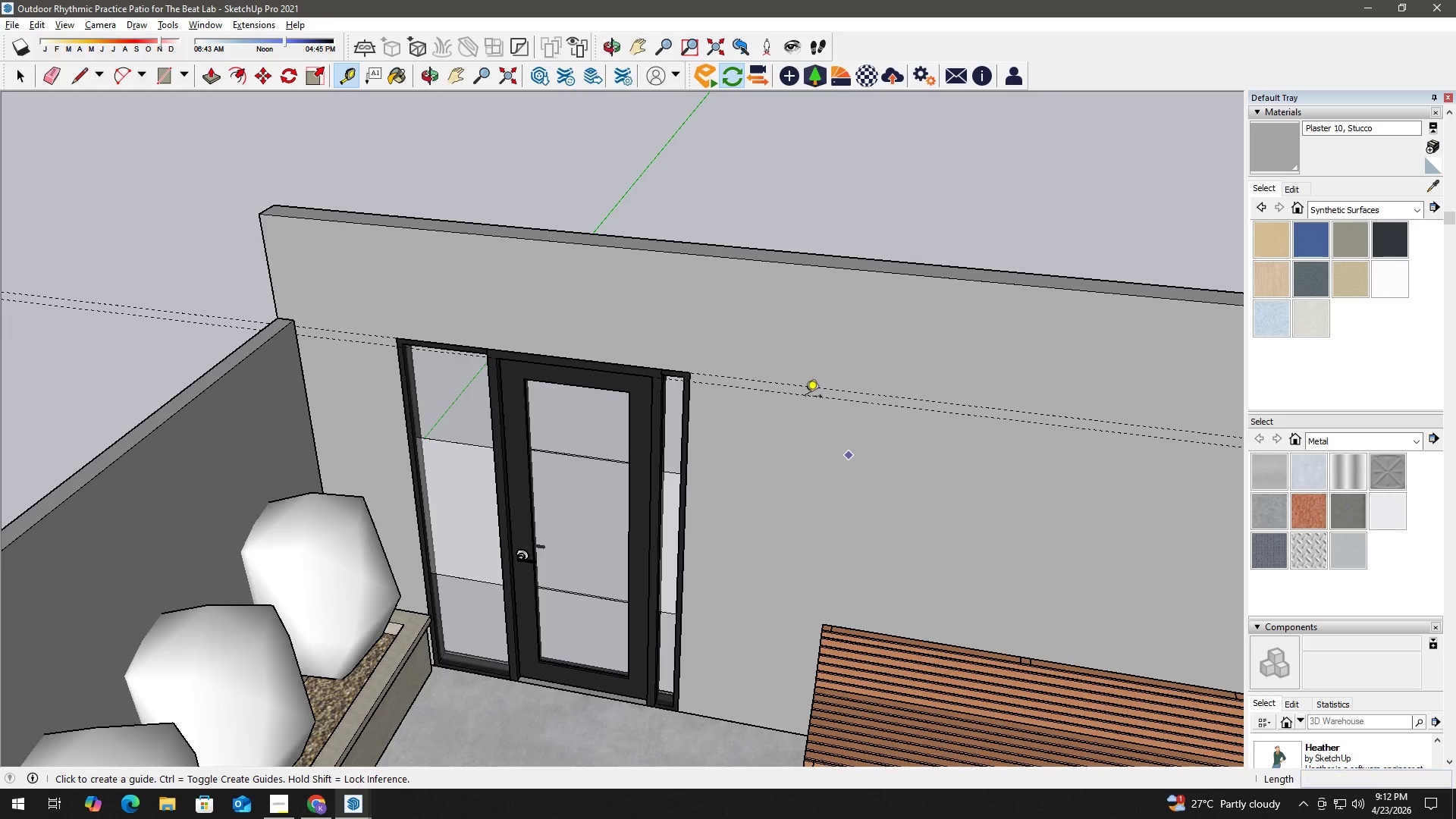 
key(Space)
 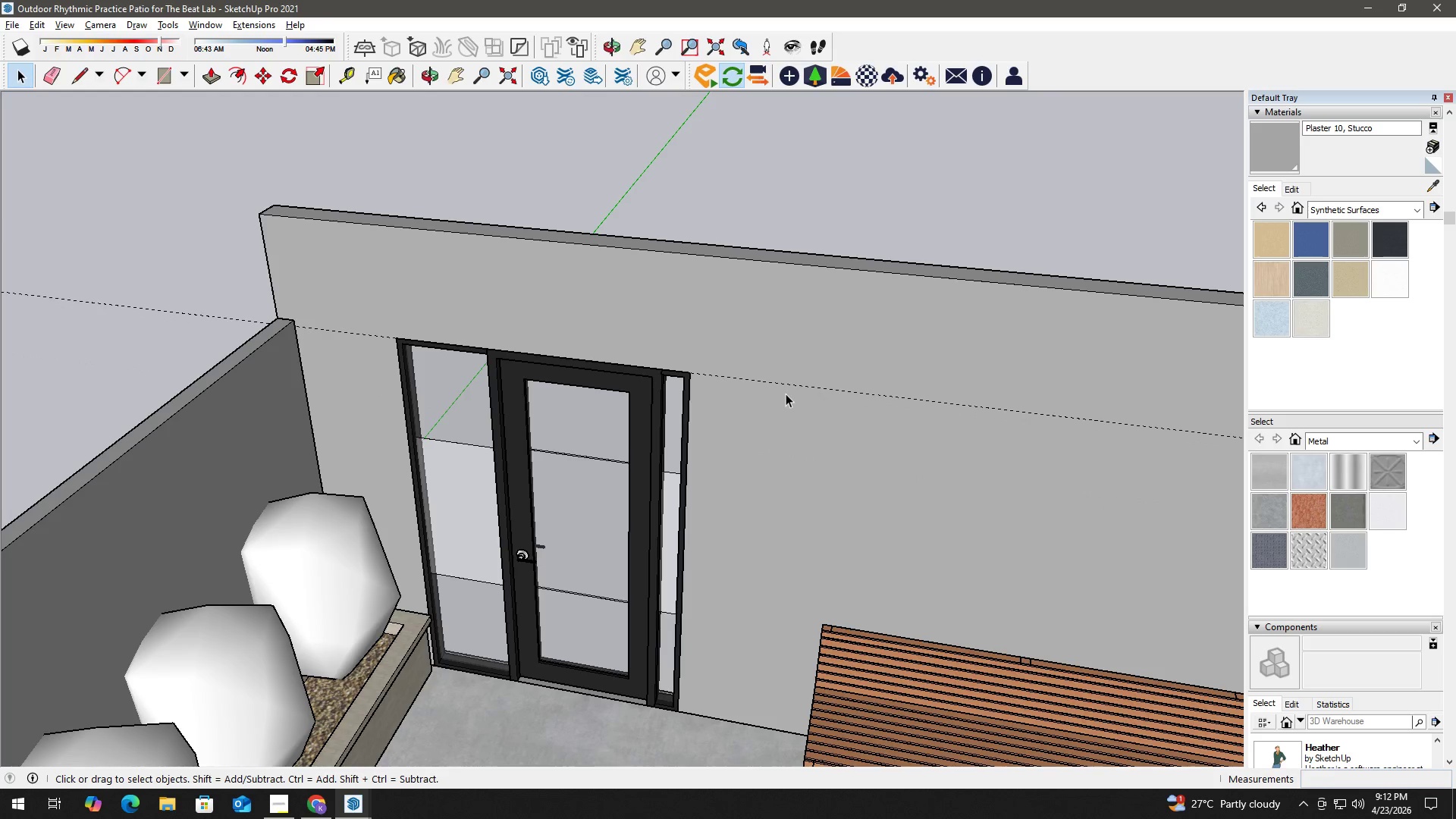 
key(T)
 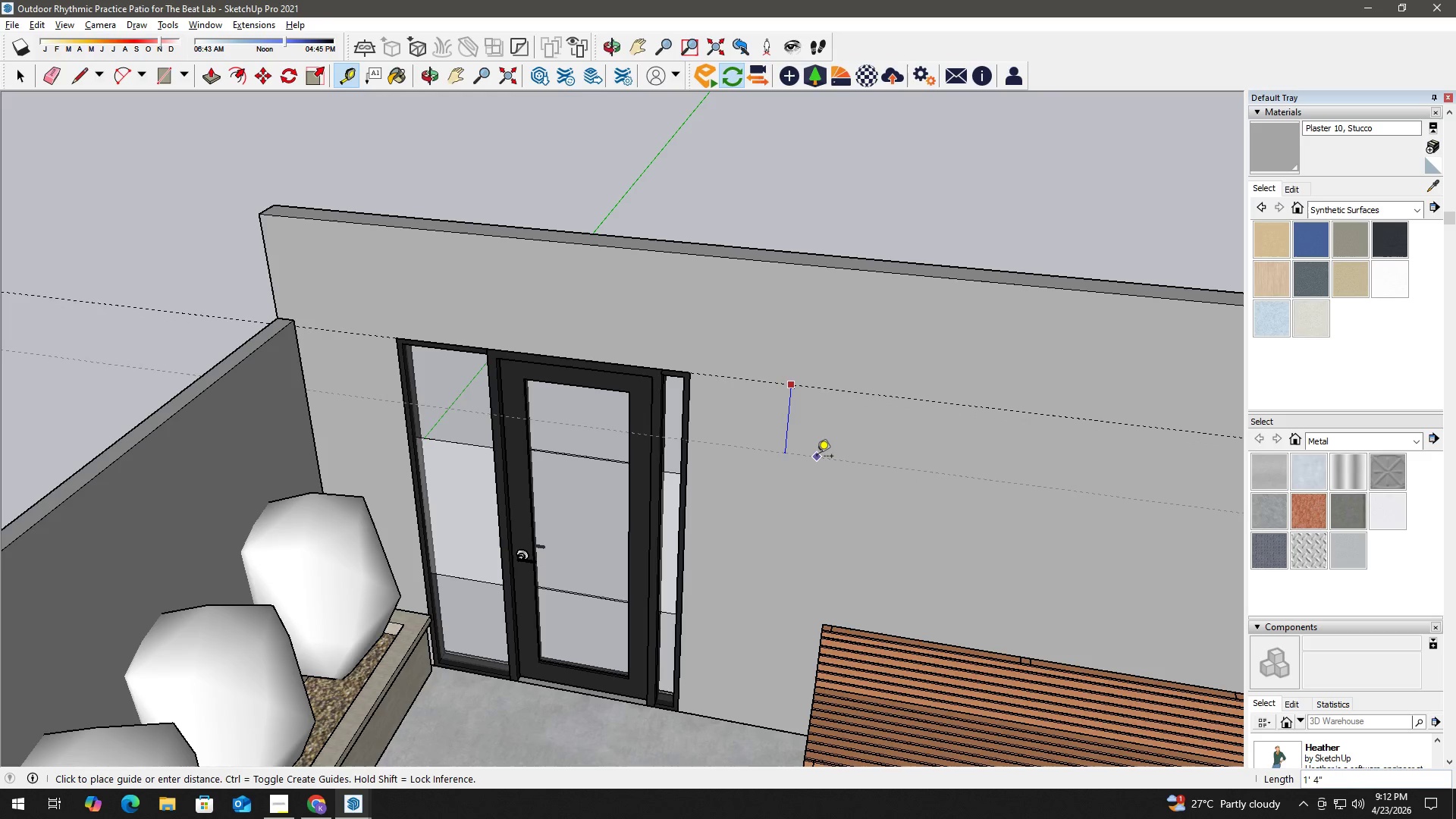 
key(Numpad2)
 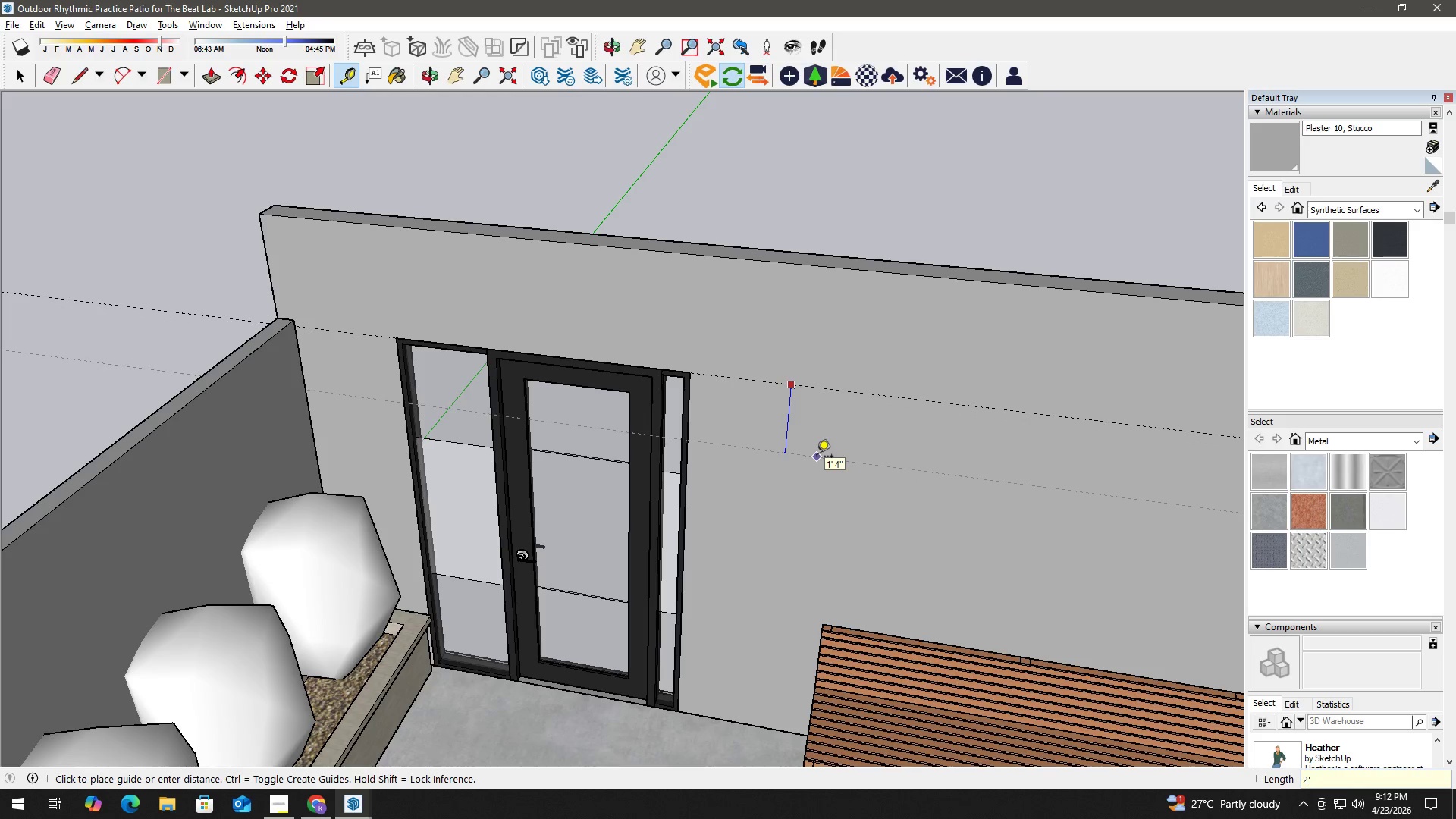 
key(Quote)
 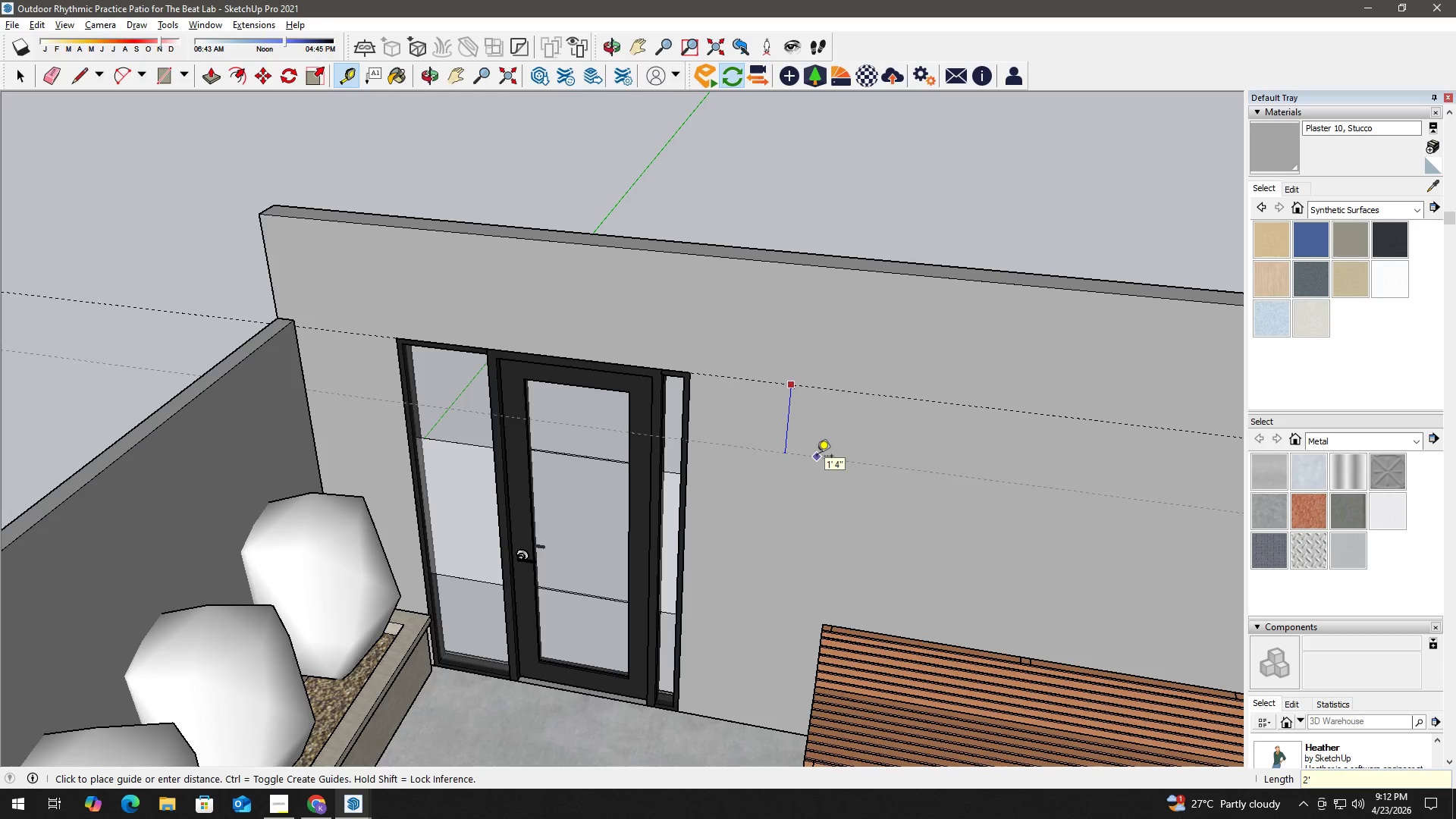 
key(NumpadEnter)
 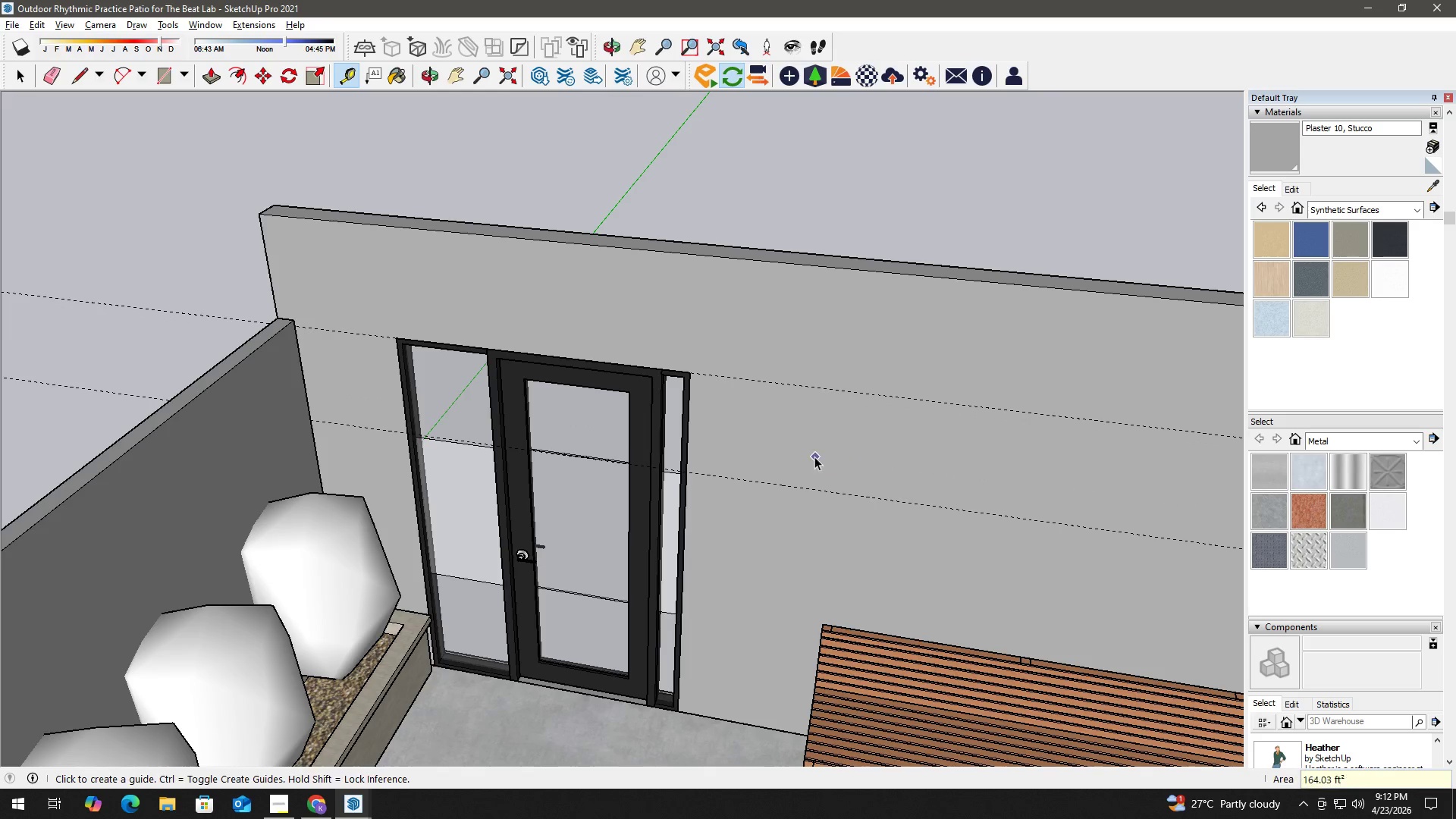 
key(Space)
 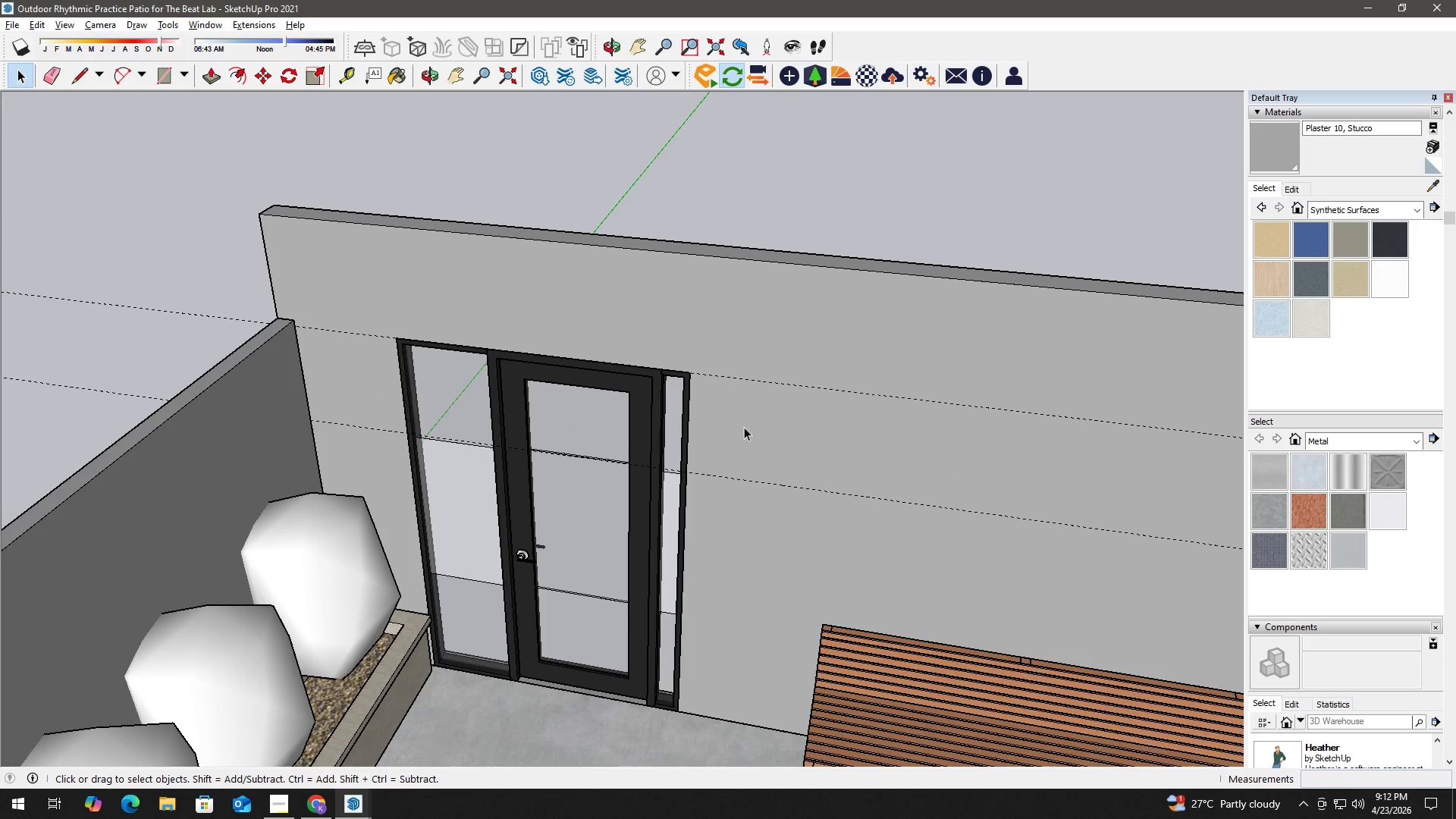 
key(T)
 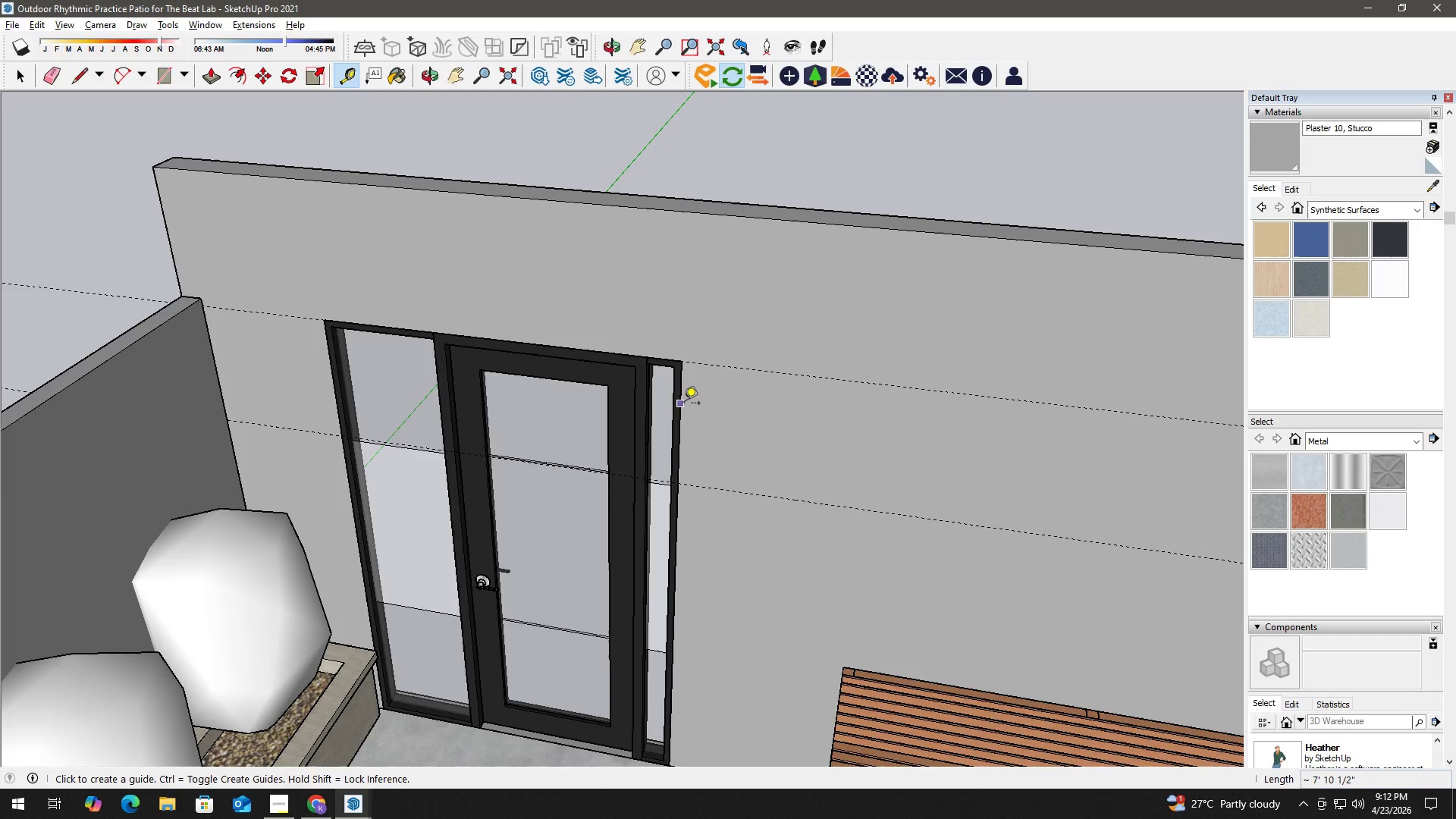 
scroll: coordinate [716, 419], scroll_direction: up, amount: 2.0
 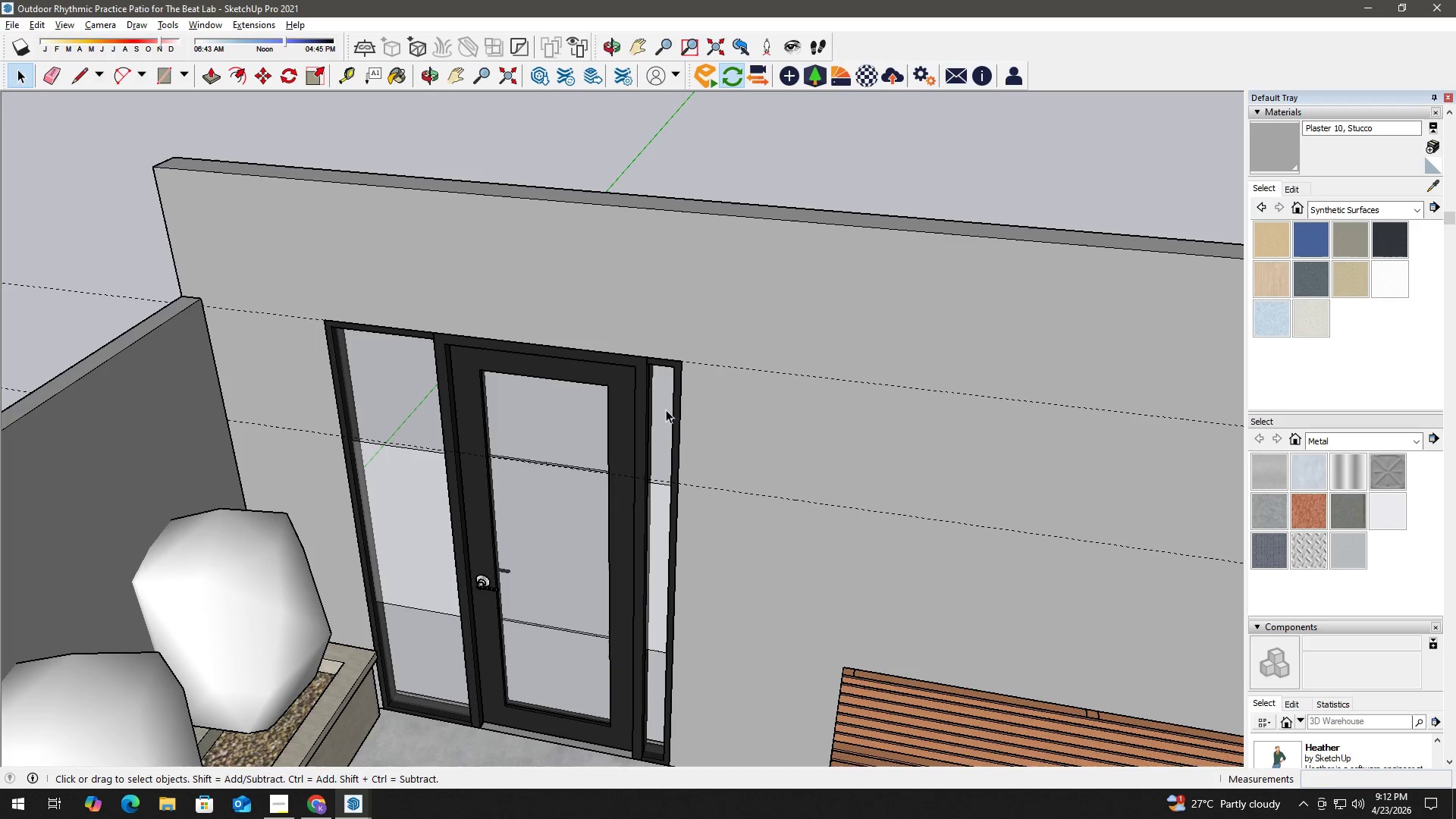 
left_click([684, 404])
 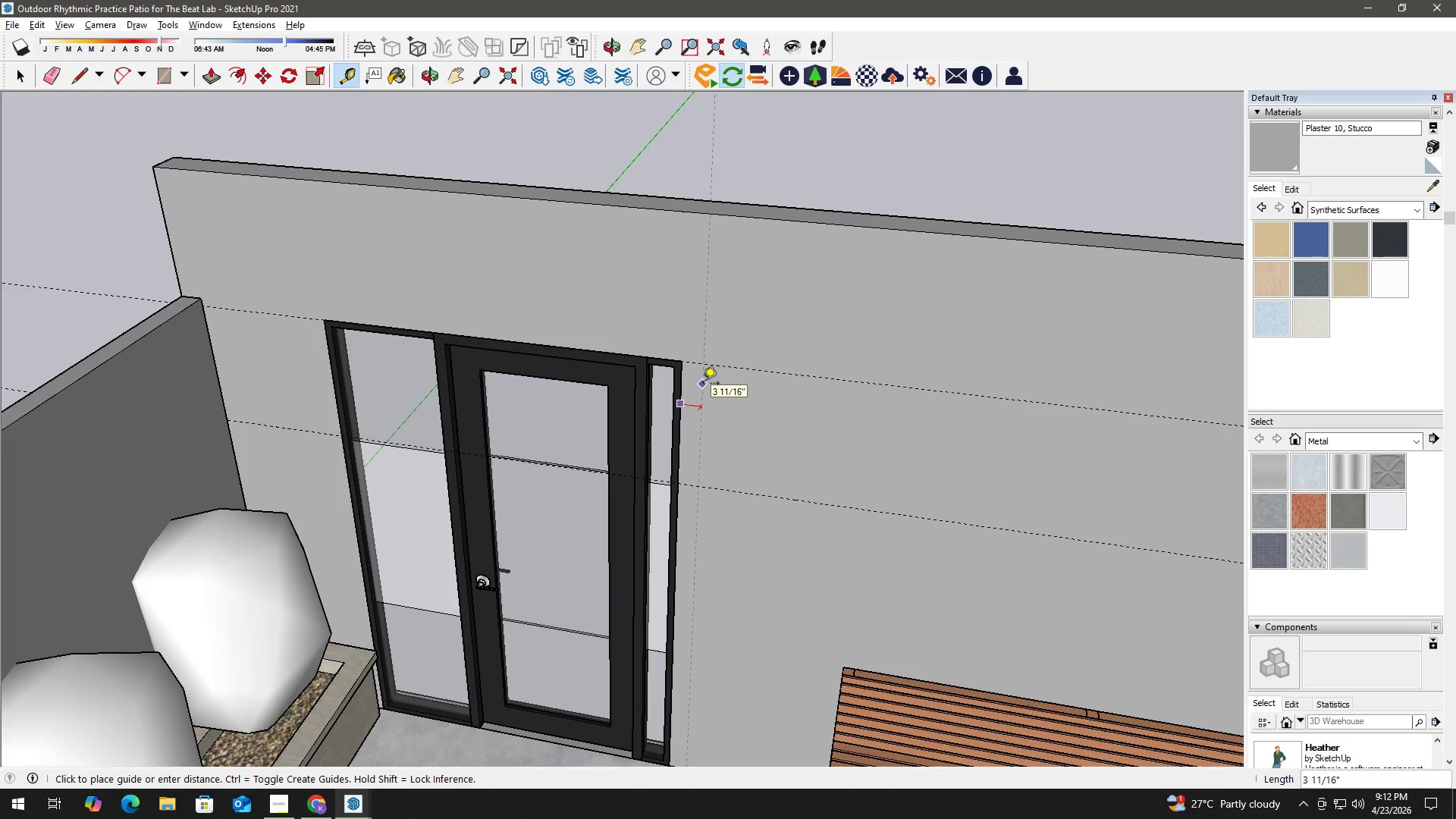 
key(Numpad3)
 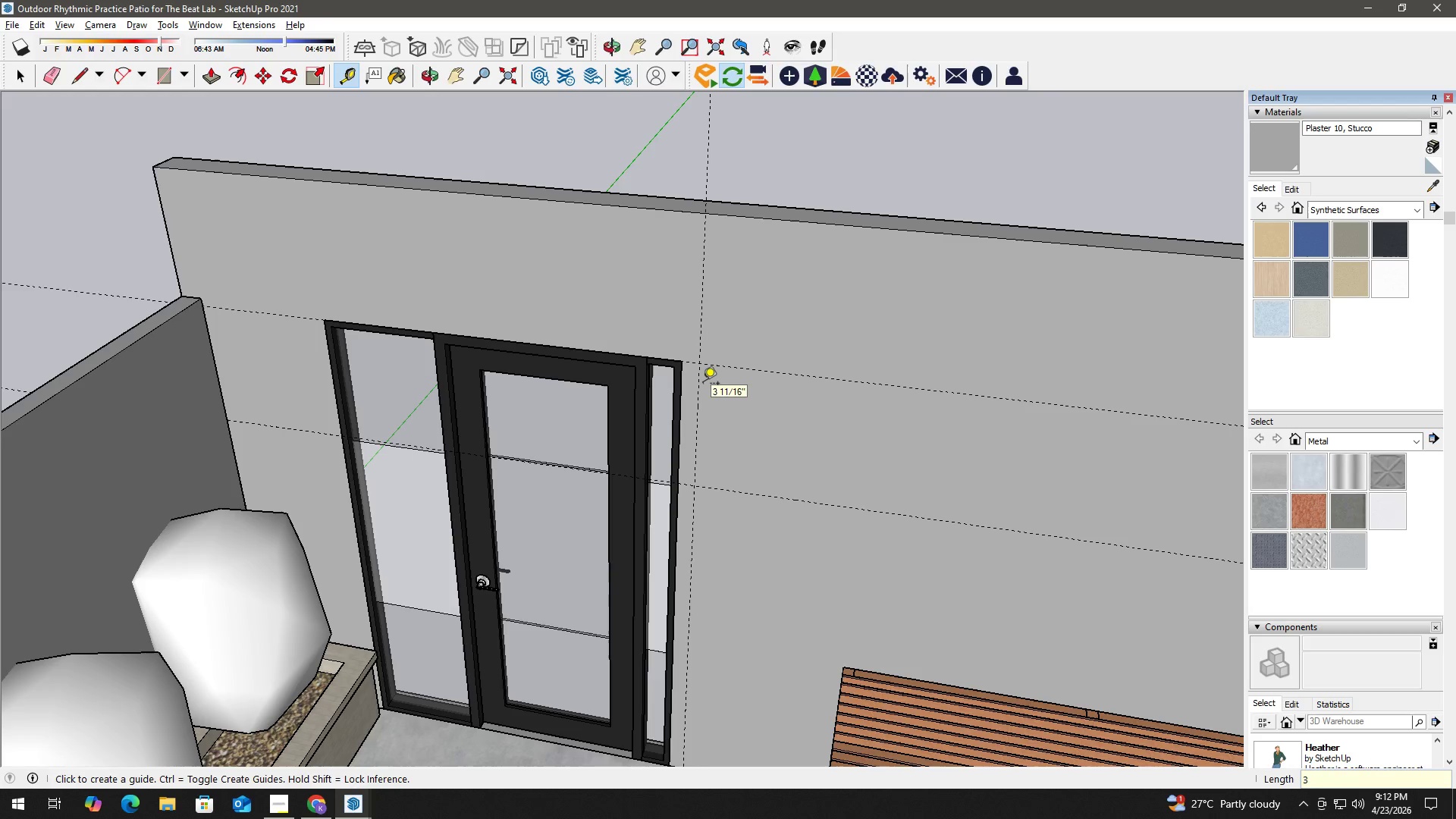 
key(NumpadEnter)
 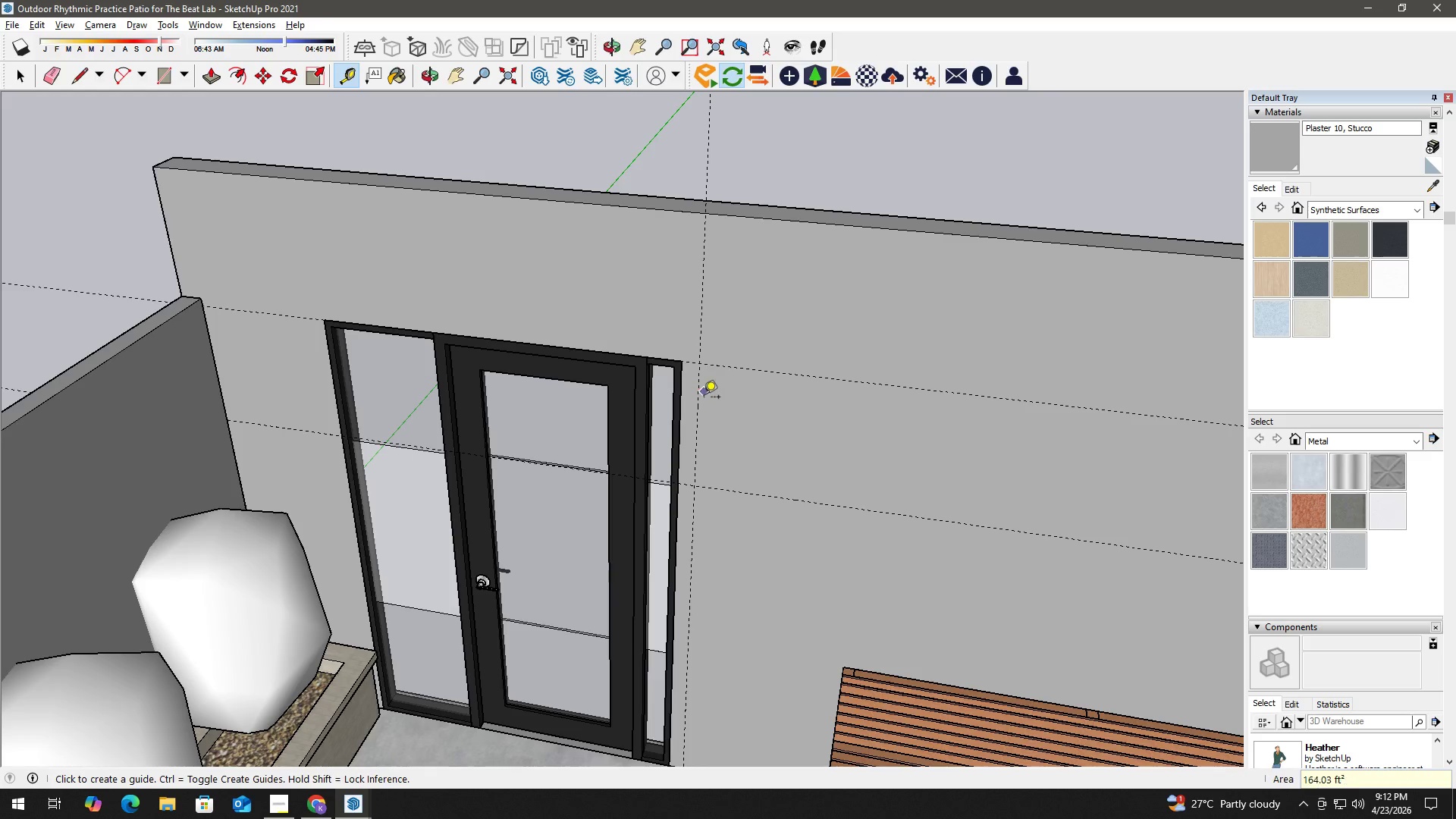 
key(Space)
 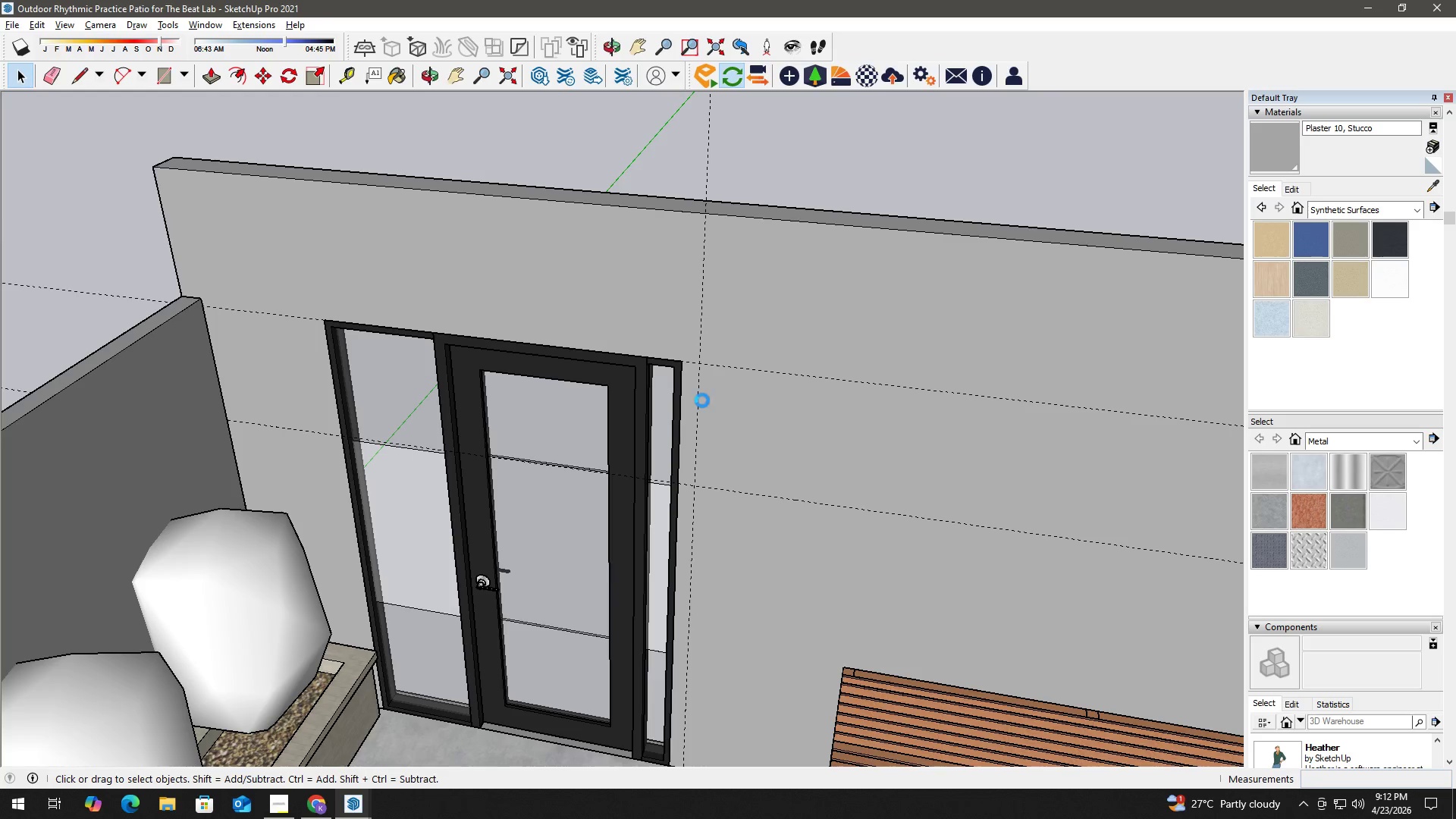 
key(T)
 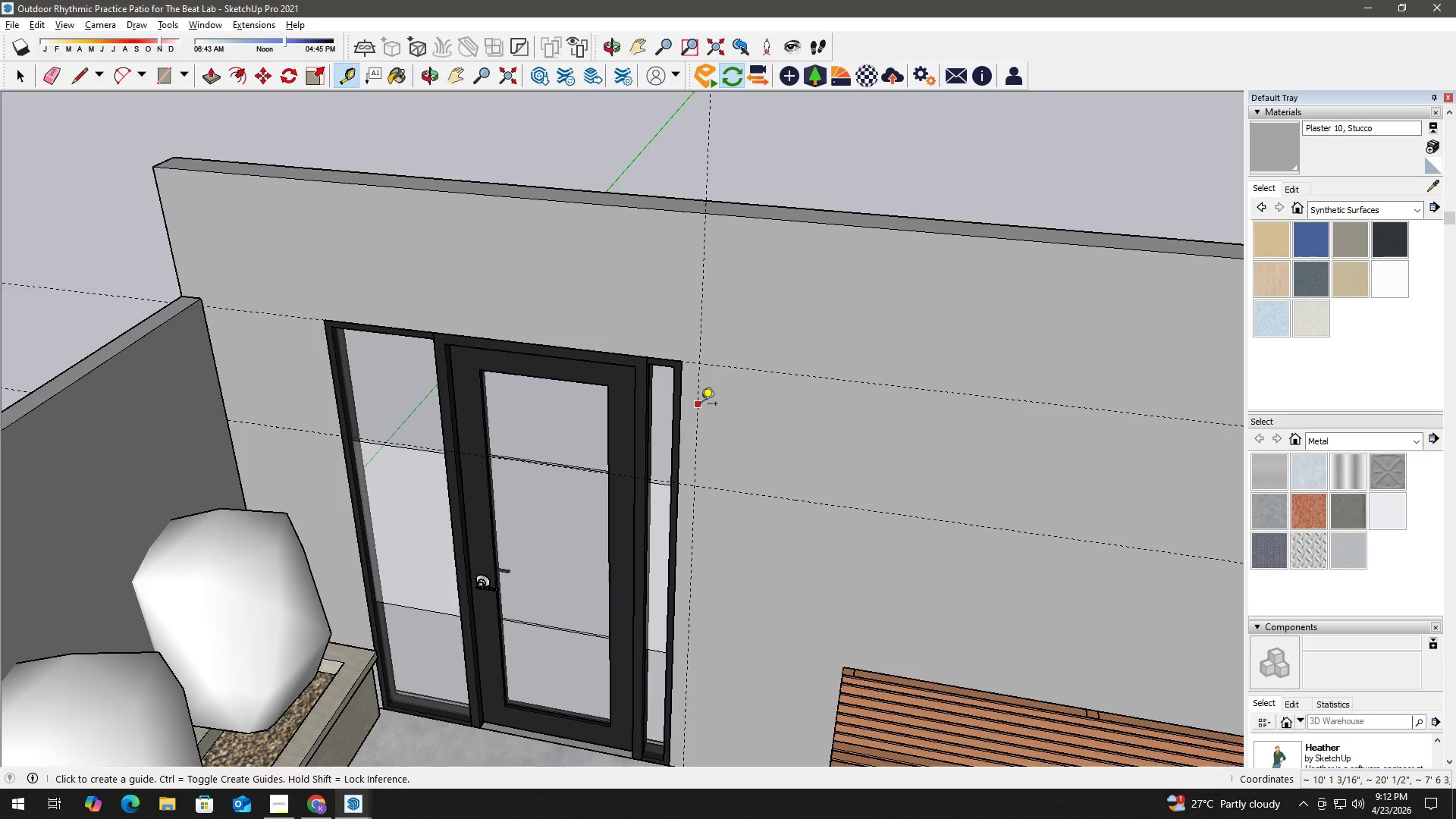 
left_click([701, 405])
 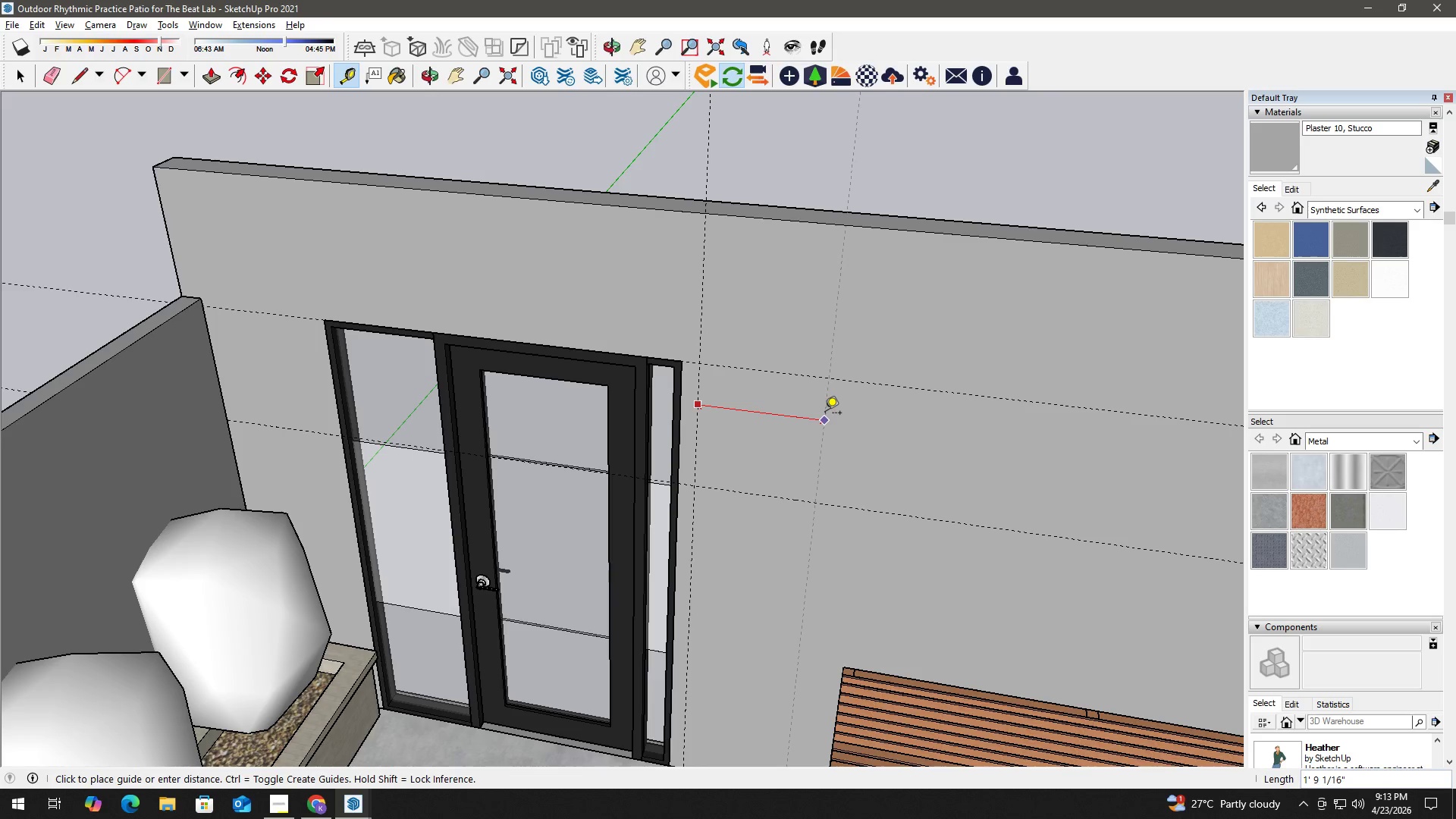 
key(Numpad4)
 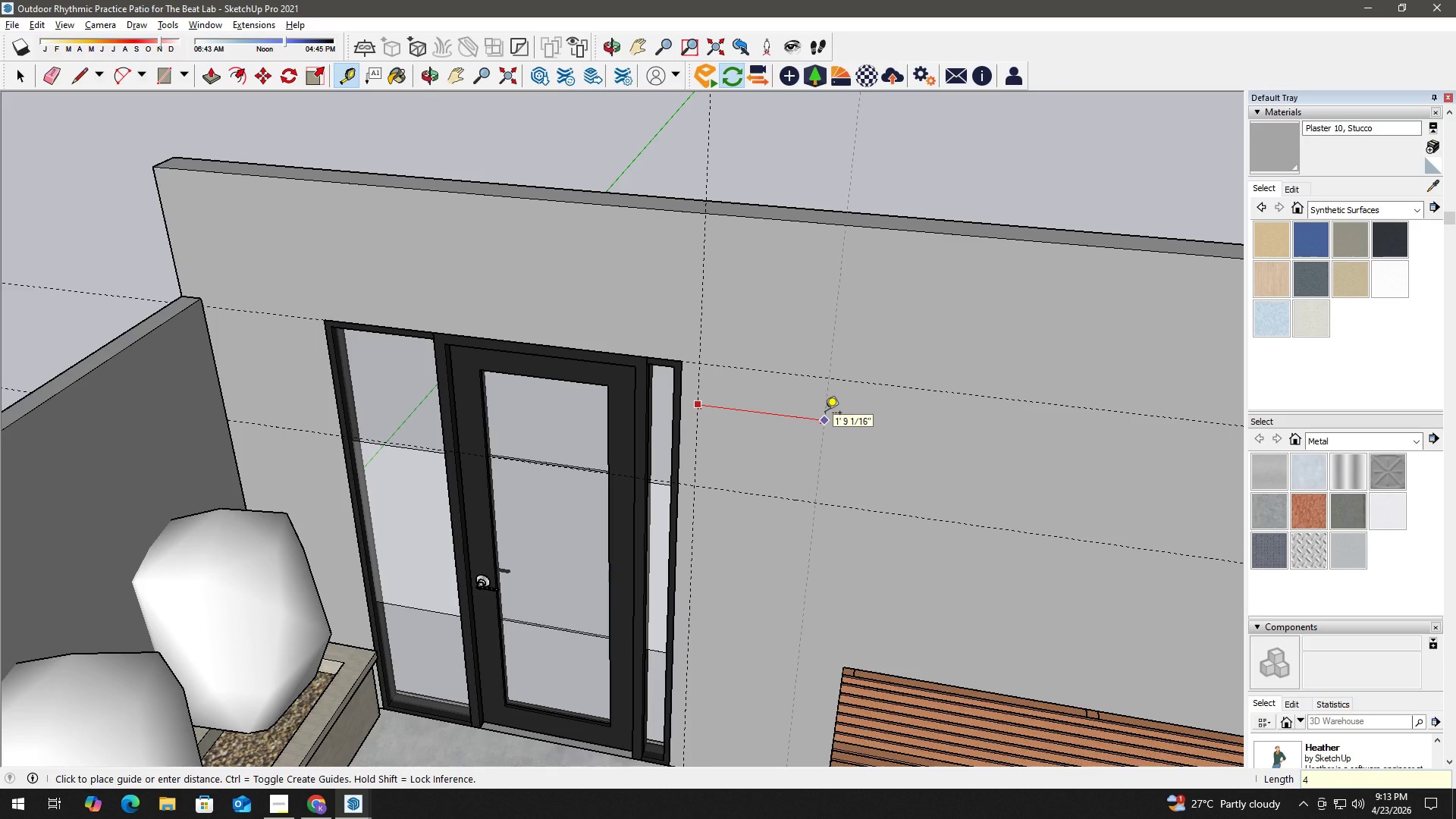 
key(Backspace)
 